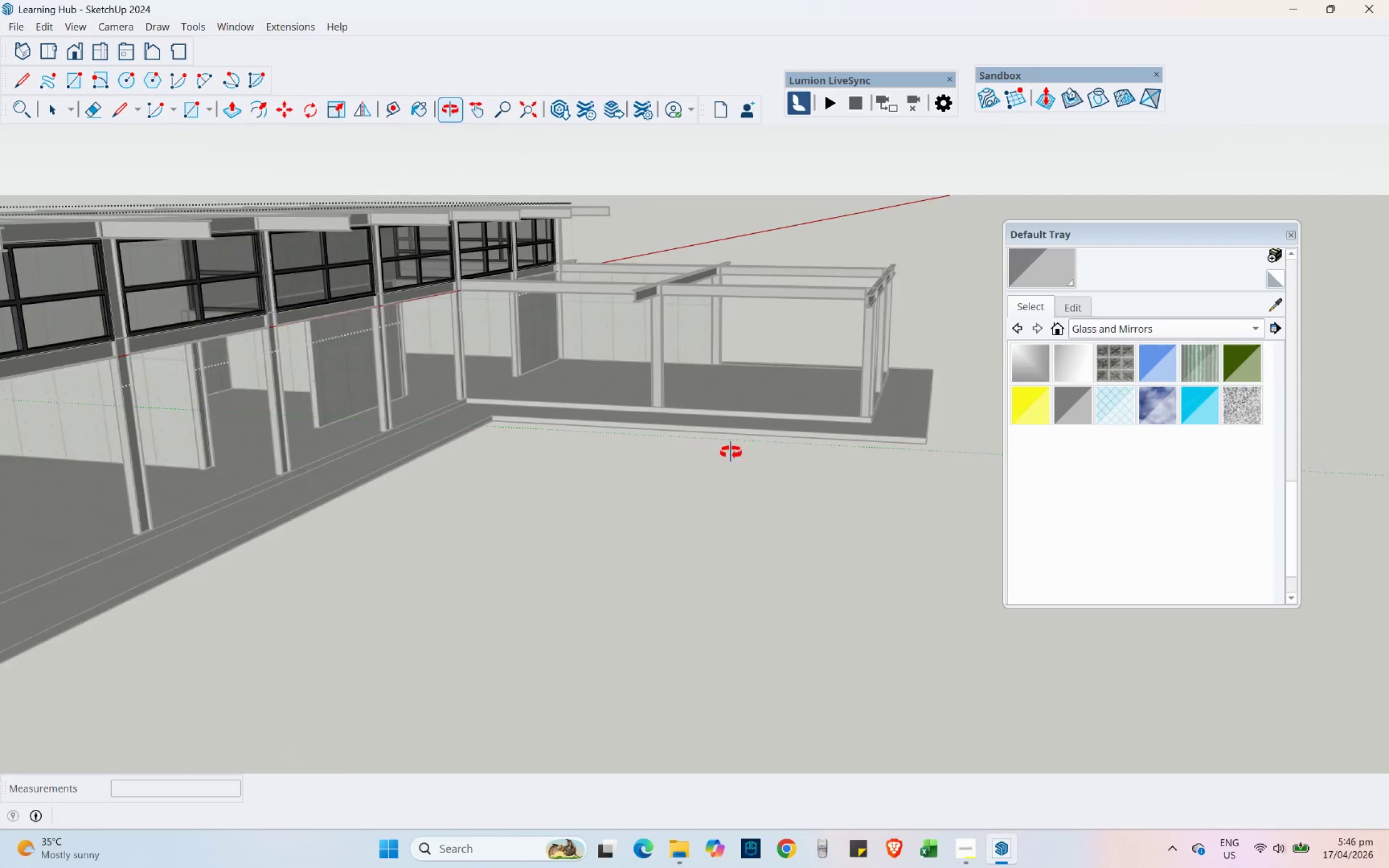 
scroll: coordinate [751, 511], scroll_direction: up, amount: 1.0
 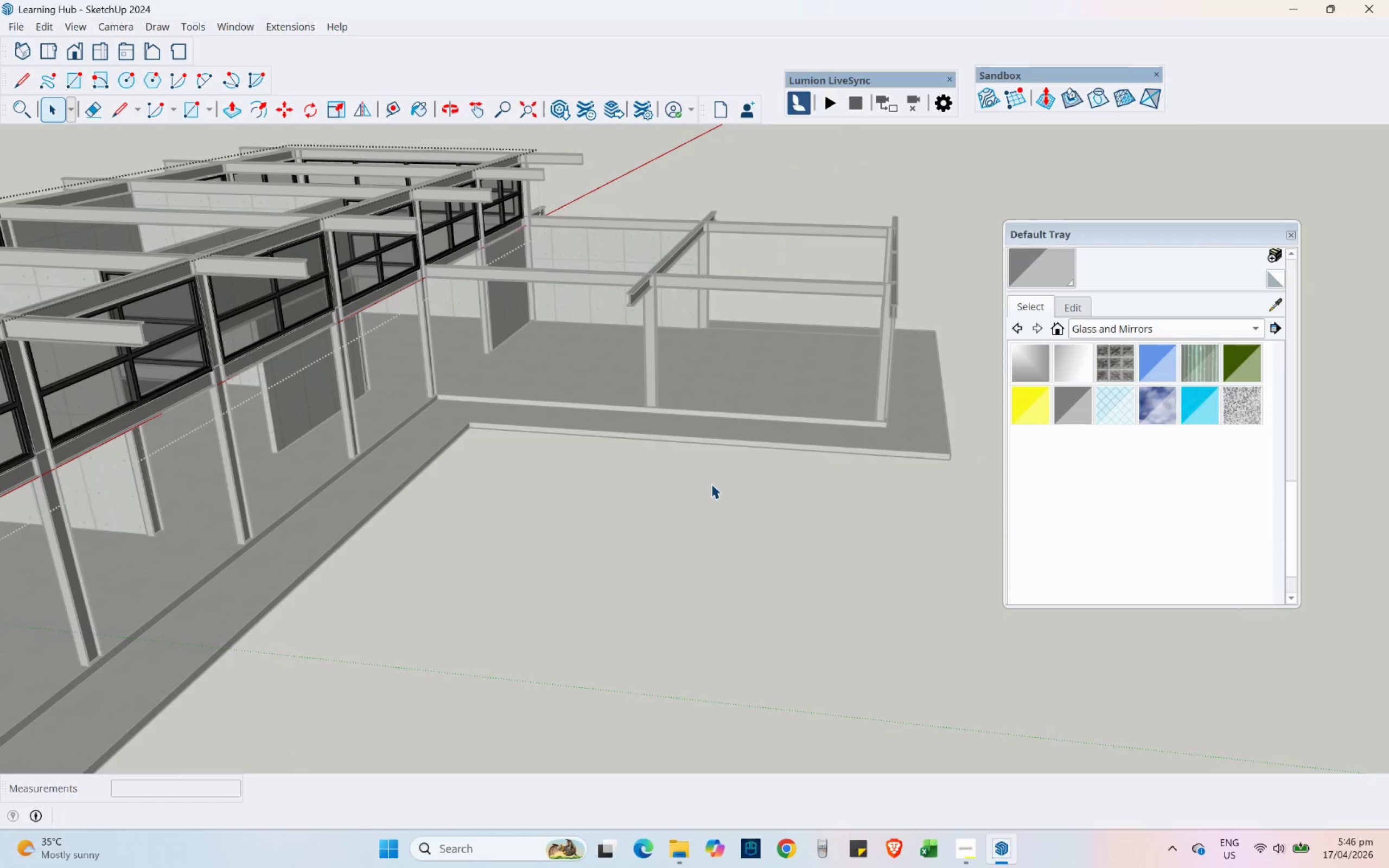 
wait(7.18)
 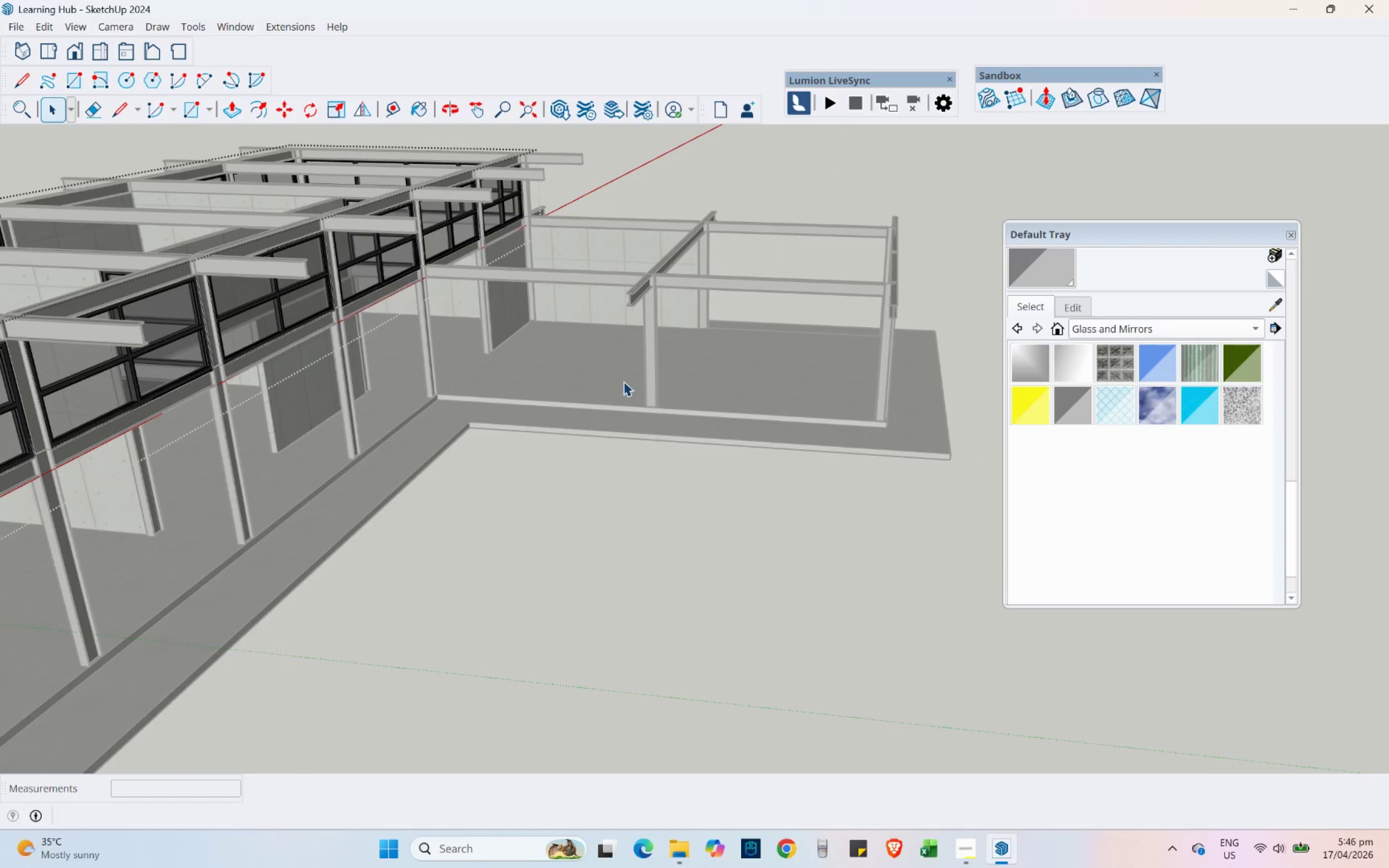 
scroll: coordinate [628, 433], scroll_direction: up, amount: 4.0
 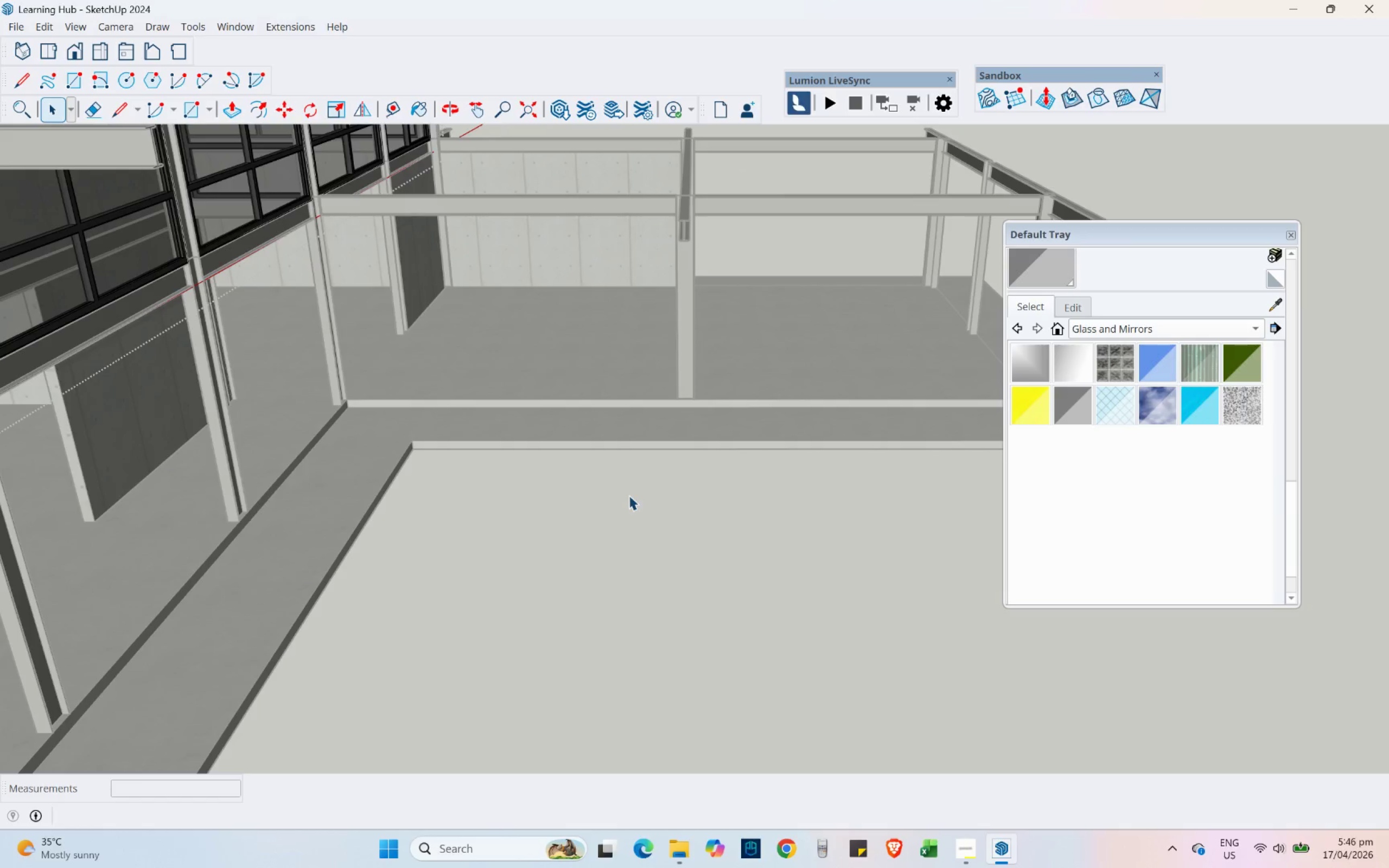 
hold_key(key=ShiftLeft, duration=0.61)
 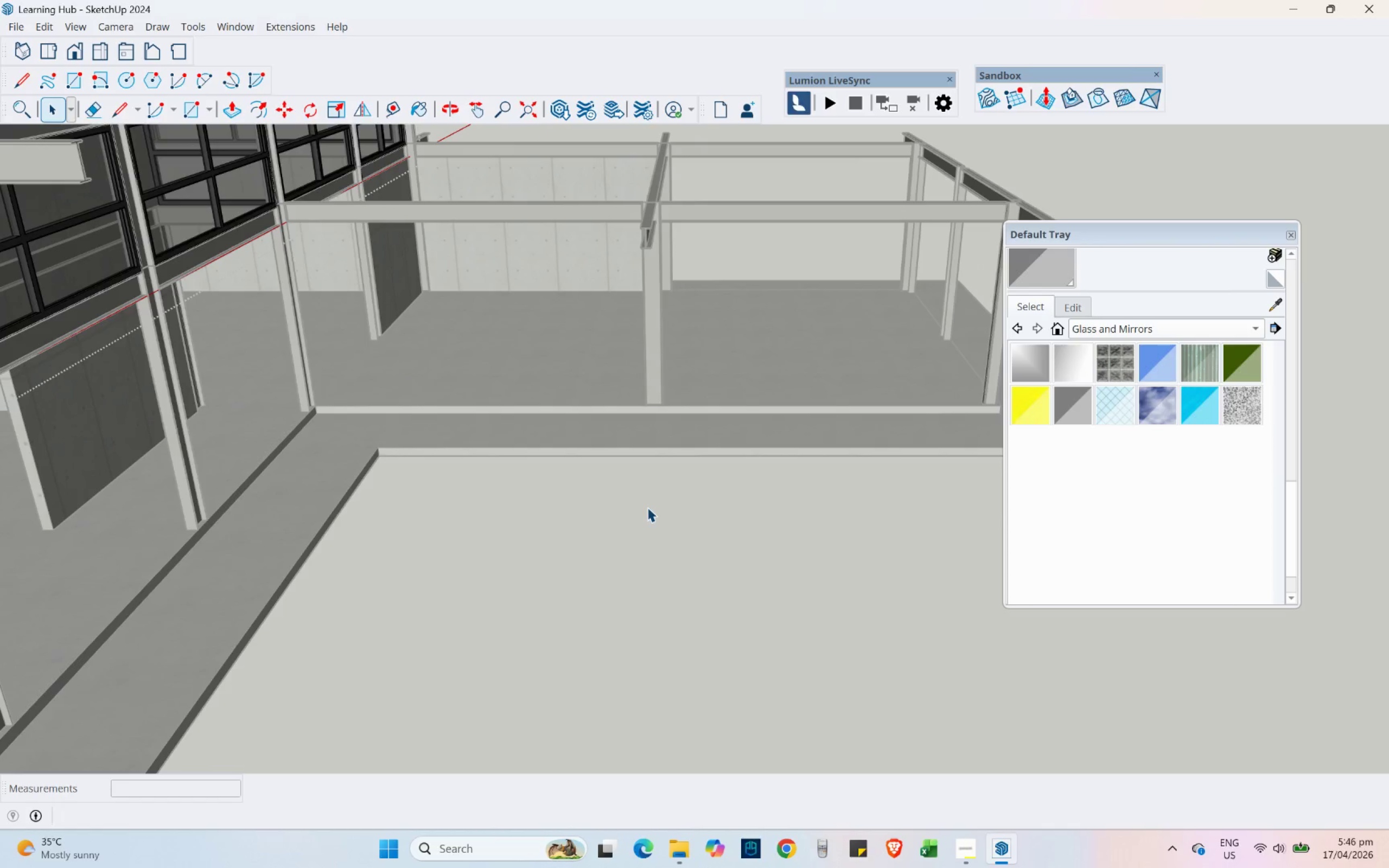 
wait(5.16)
 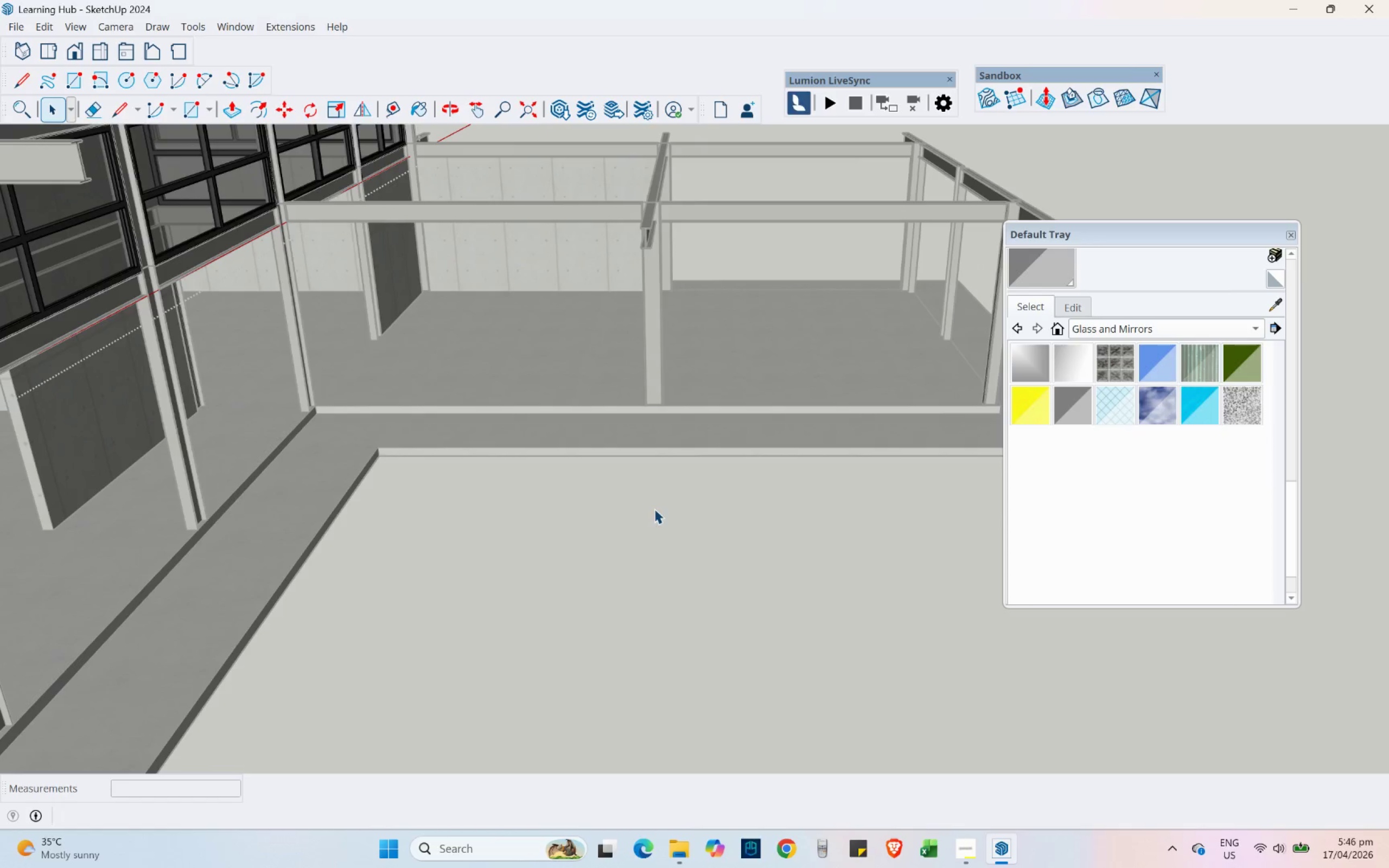 
scroll: coordinate [476, 399], scroll_direction: down, amount: 2.0
 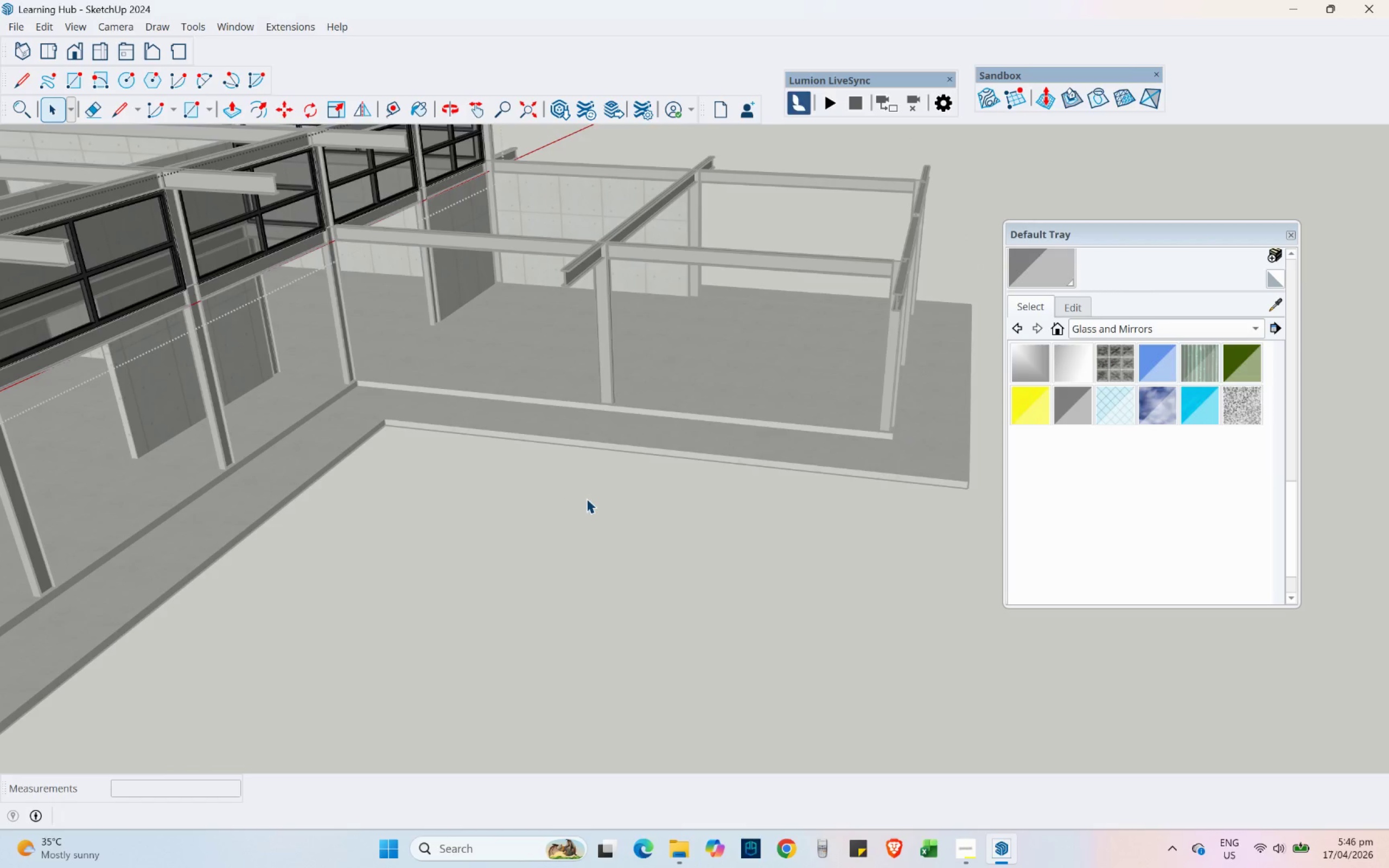 
hold_key(key=ShiftLeft, duration=0.47)
 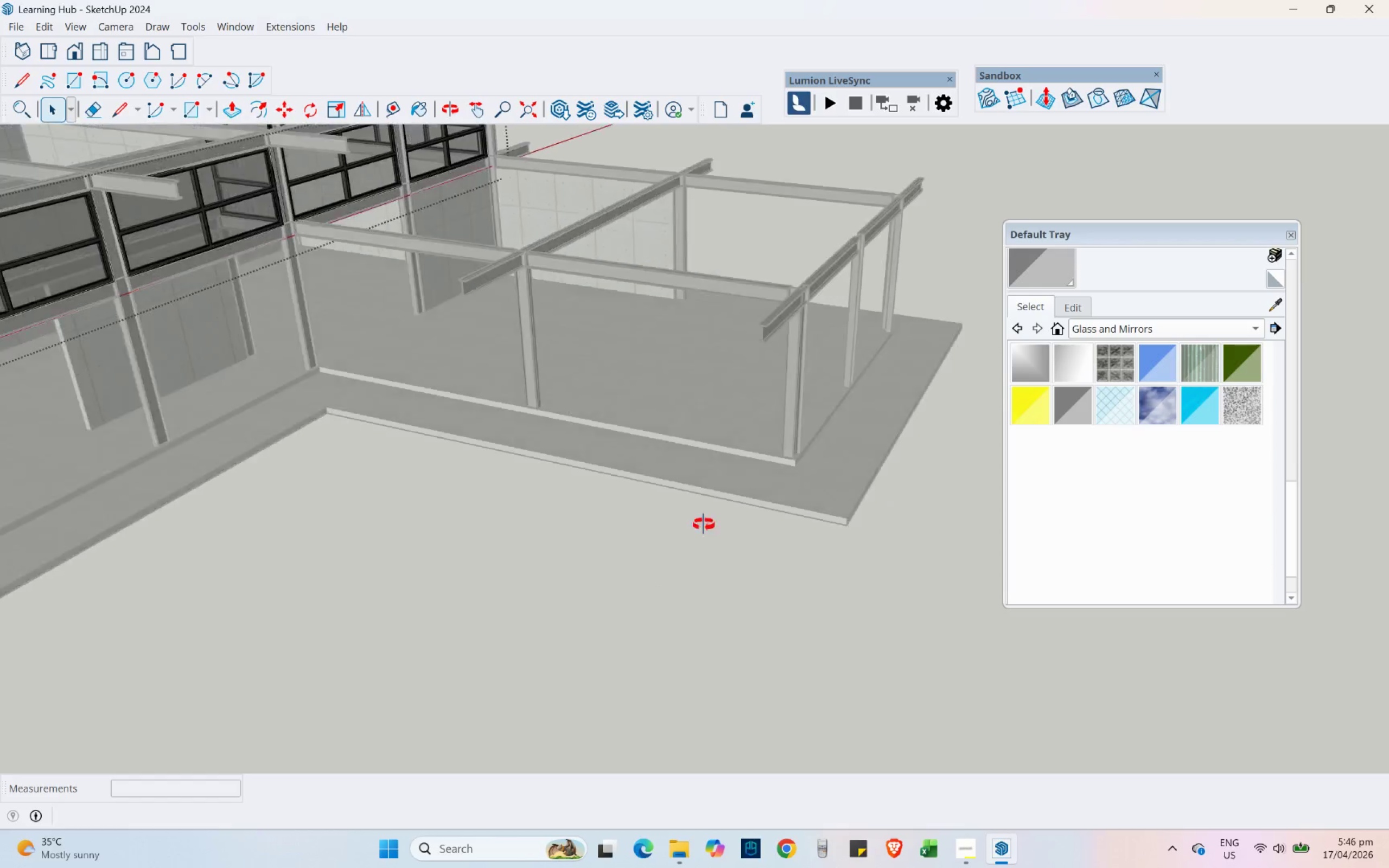 
hold_key(key=ShiftLeft, duration=0.48)
 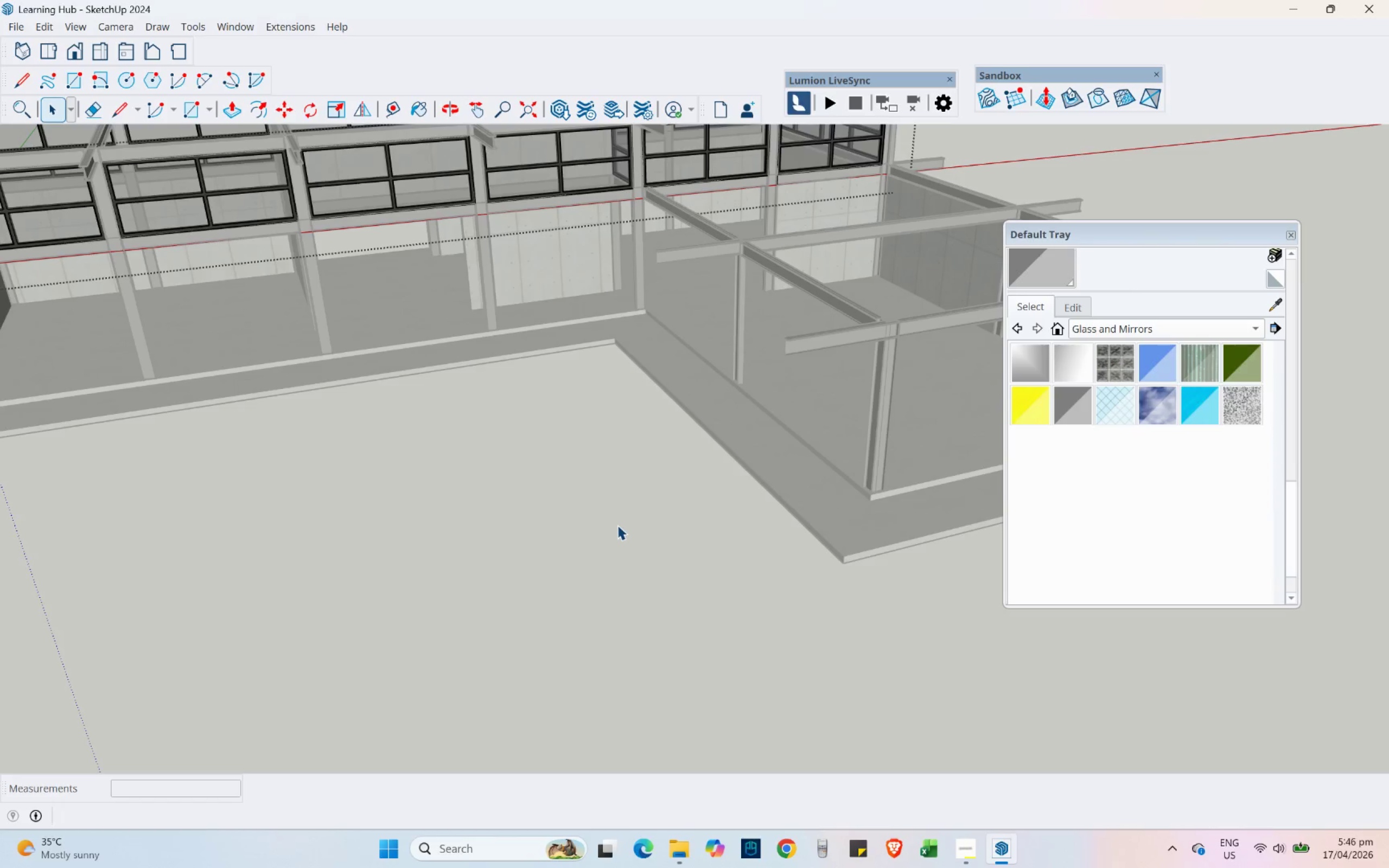 
left_click([617, 525])
 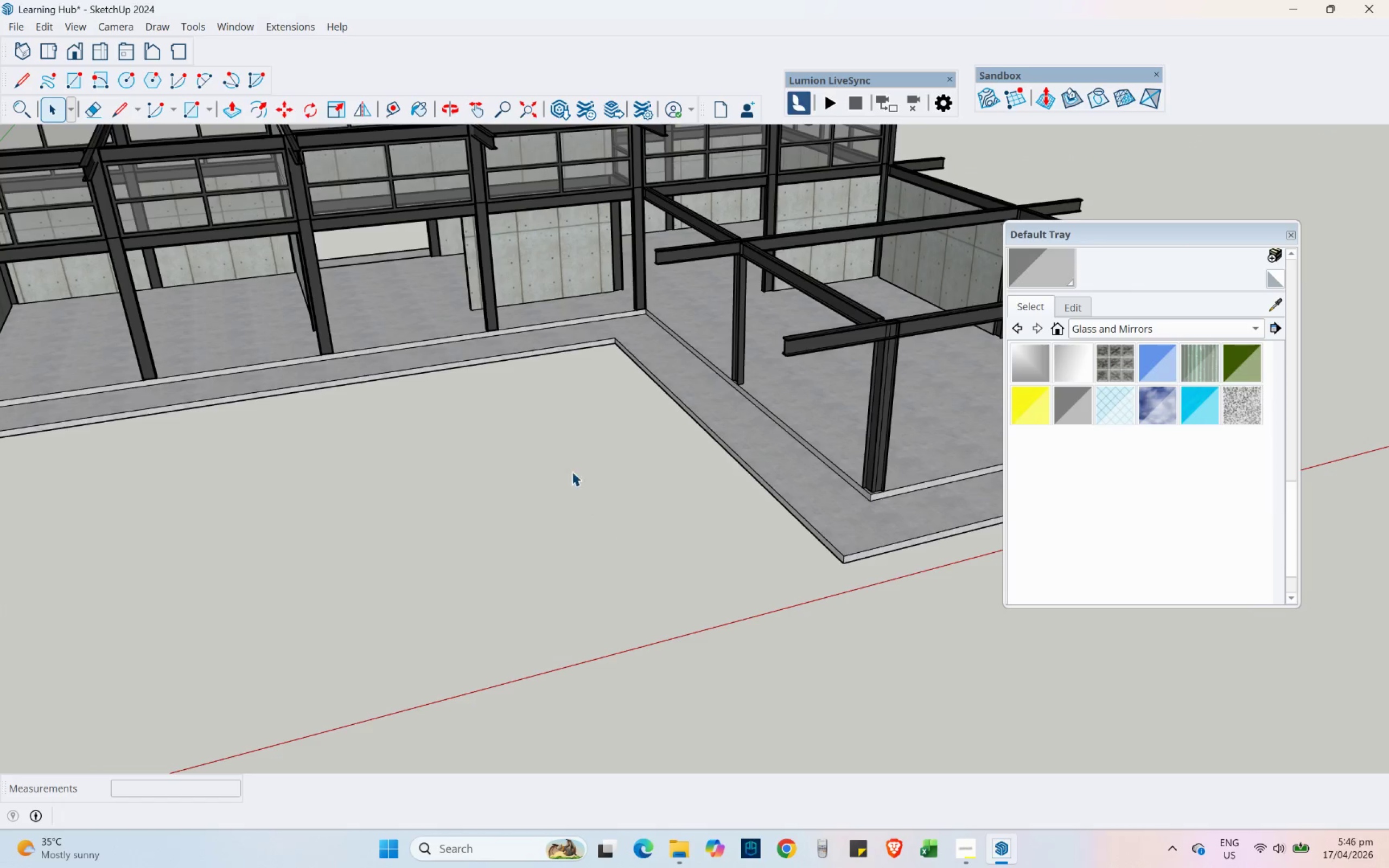 
key(Control+ControlLeft)
 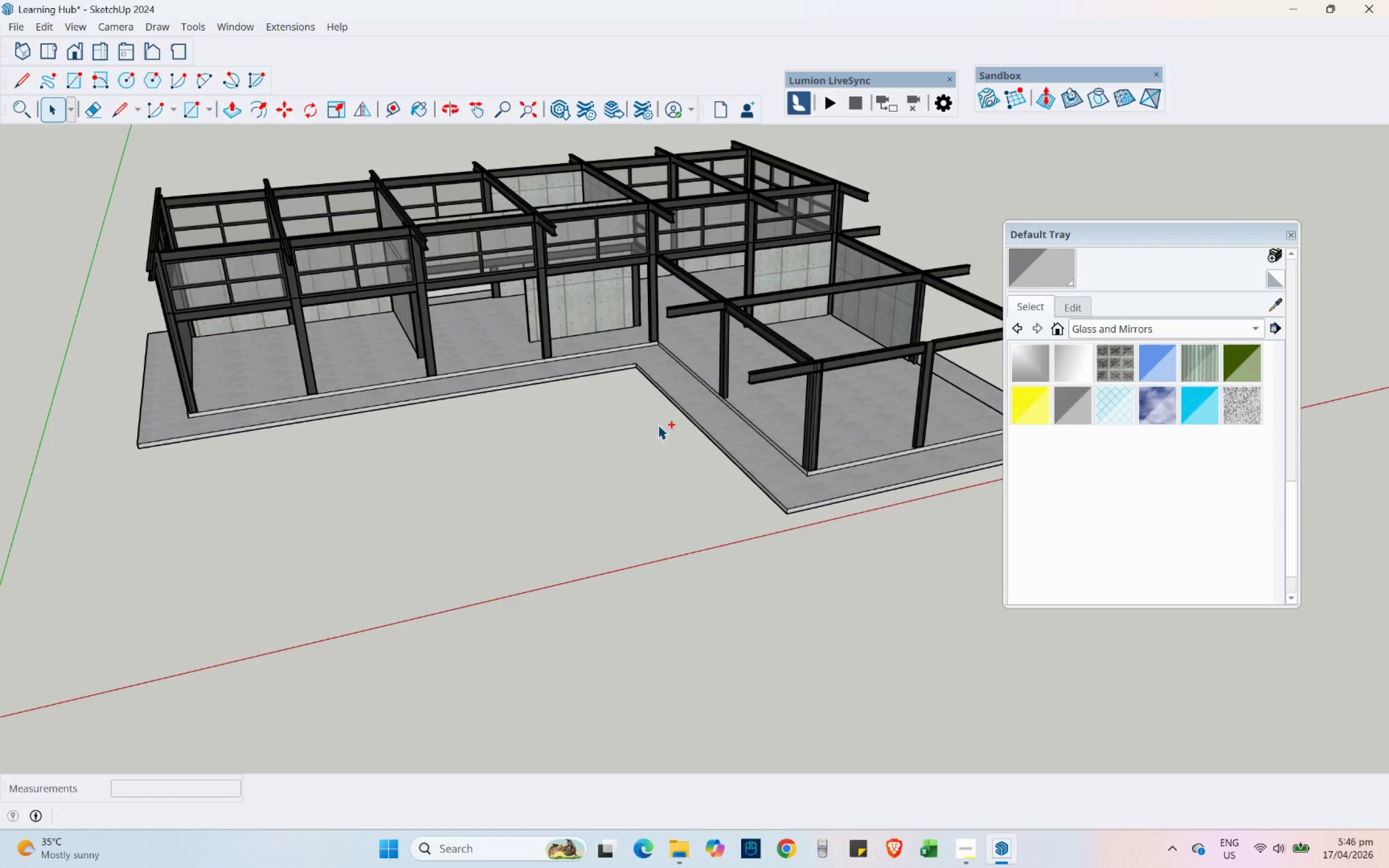 
key(Control+S)
 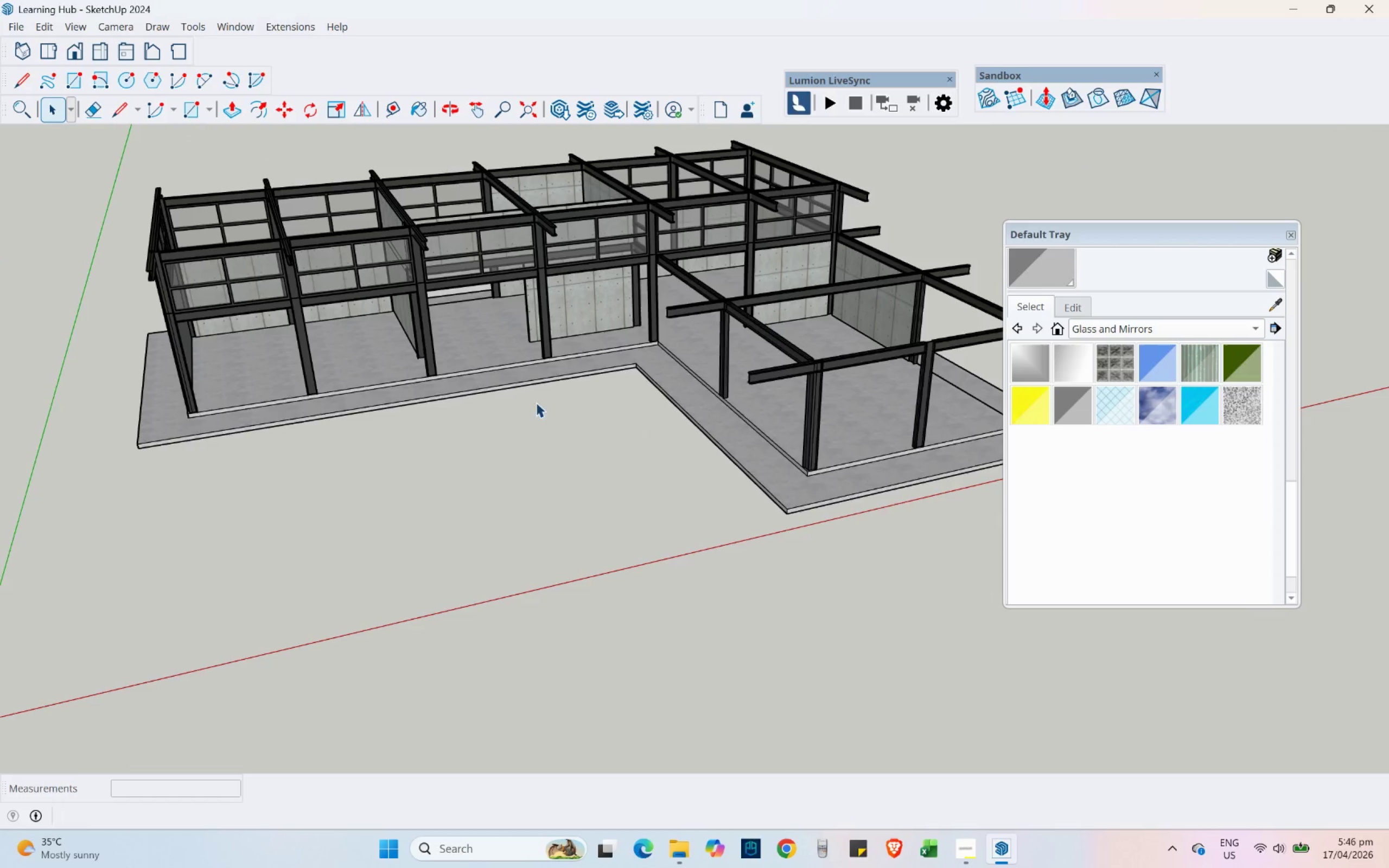 
scroll: coordinate [691, 429], scroll_direction: down, amount: 4.0
 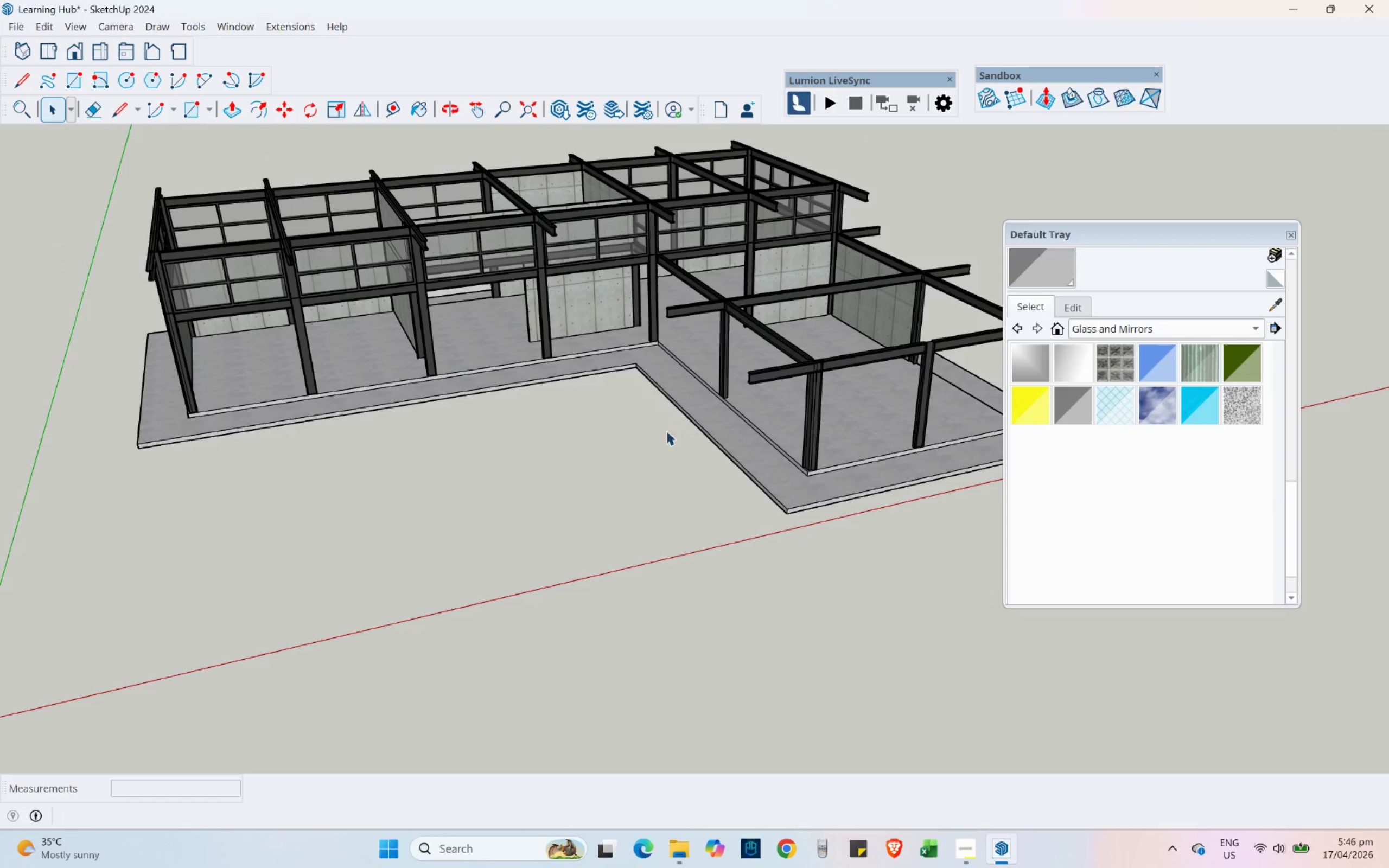 
hold_key(key=ShiftLeft, duration=0.36)
 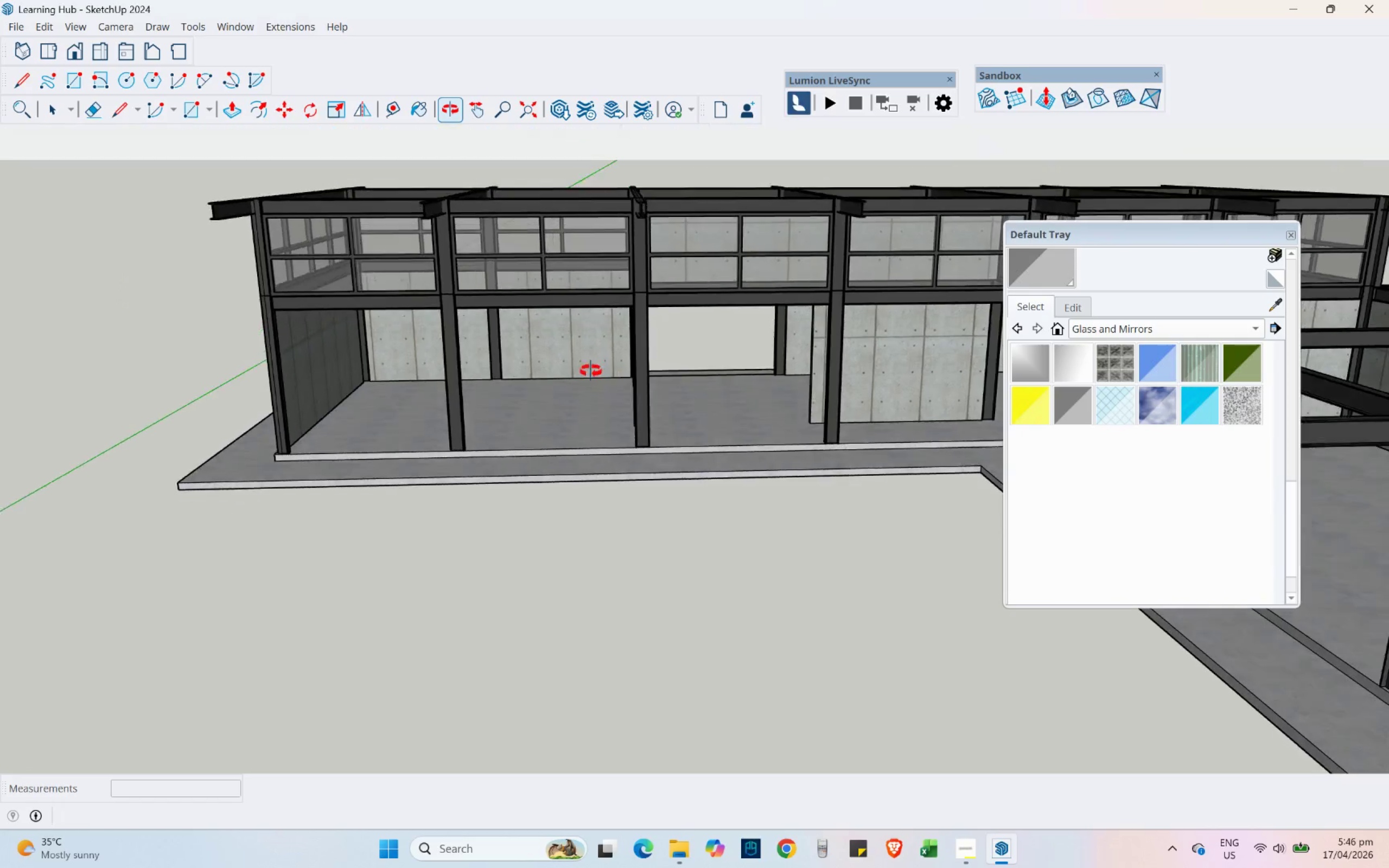 
scroll: coordinate [376, 304], scroll_direction: up, amount: 4.0
 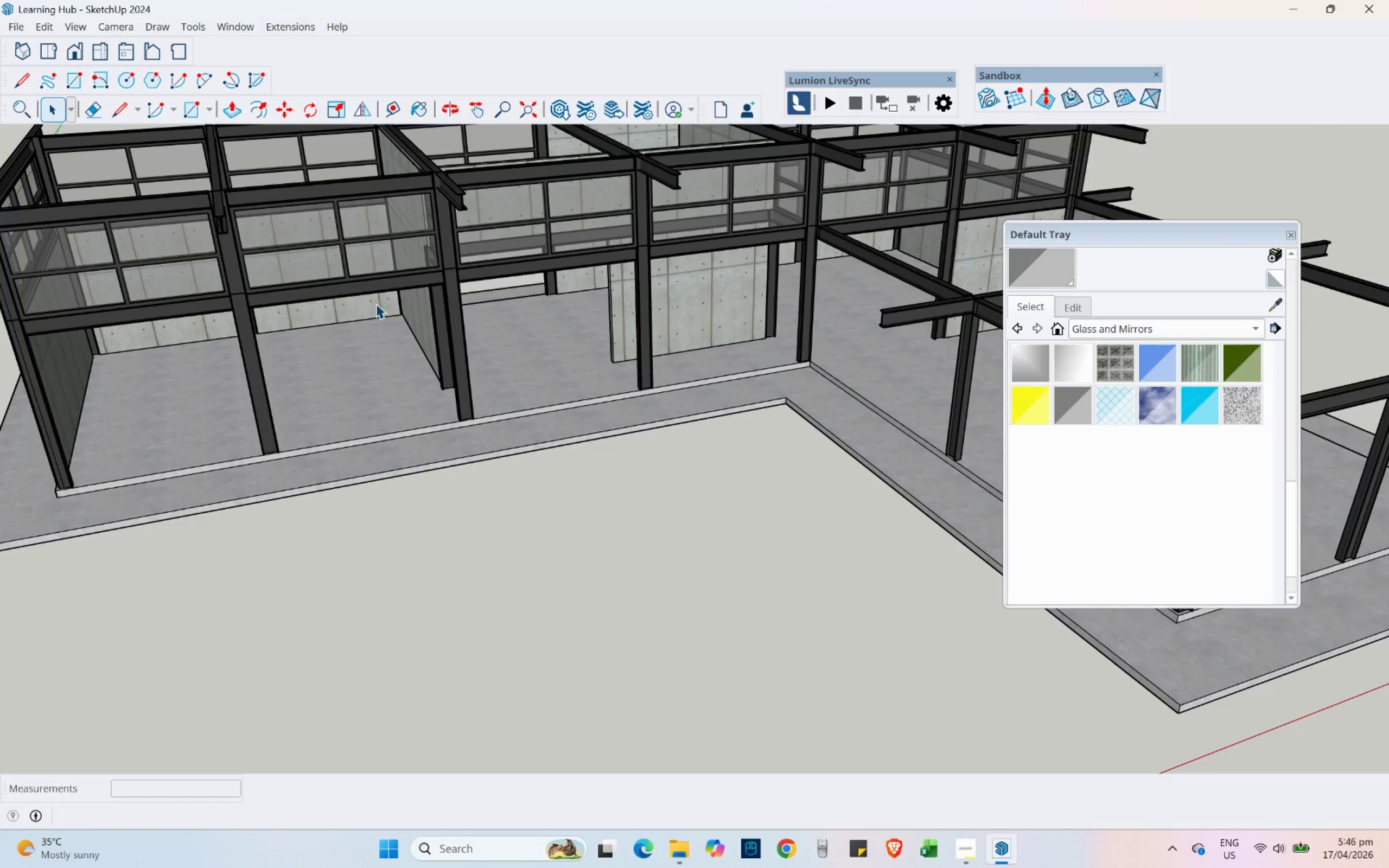 
hold_key(key=ShiftLeft, duration=0.47)
 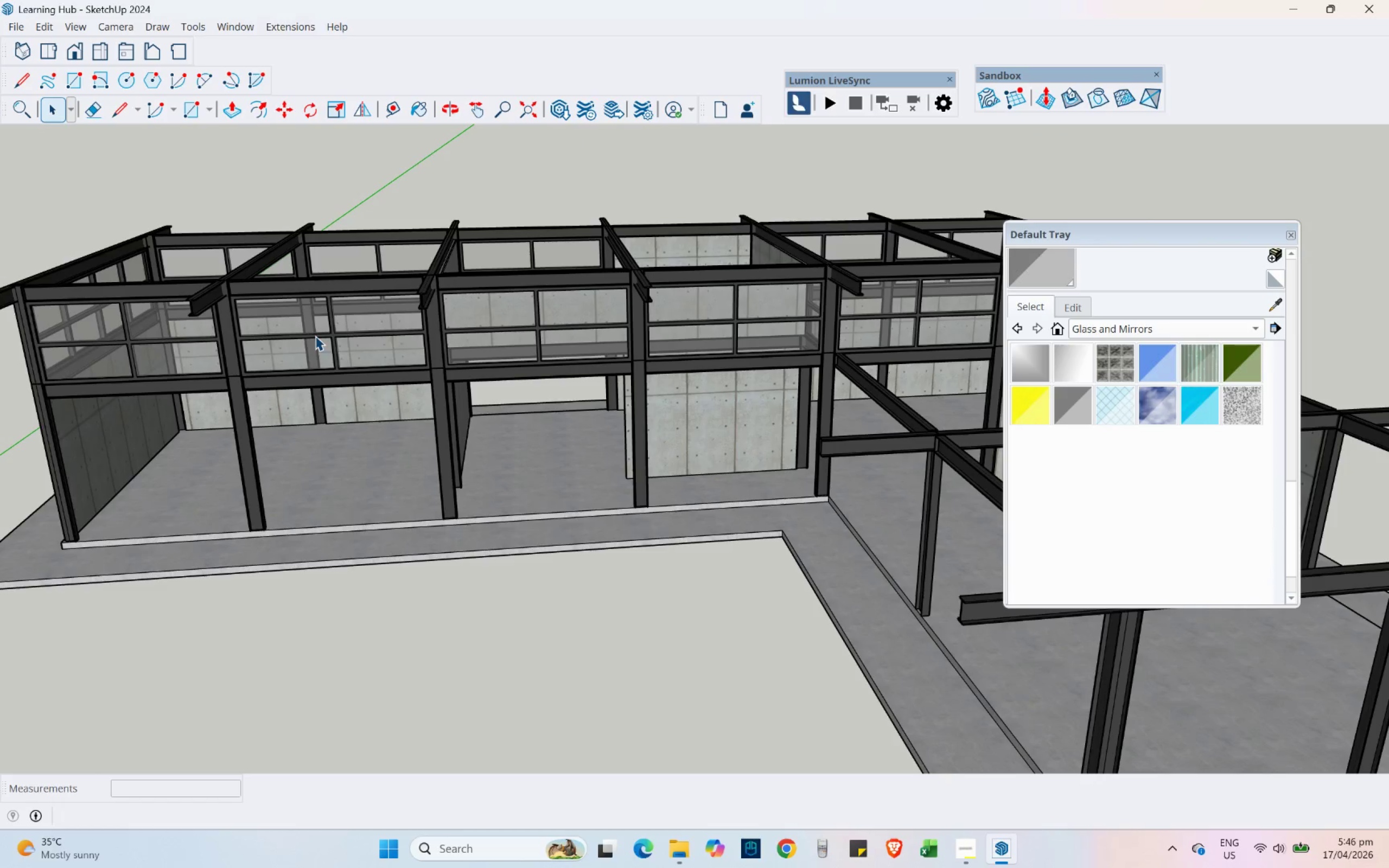 
double_click([315, 336])
 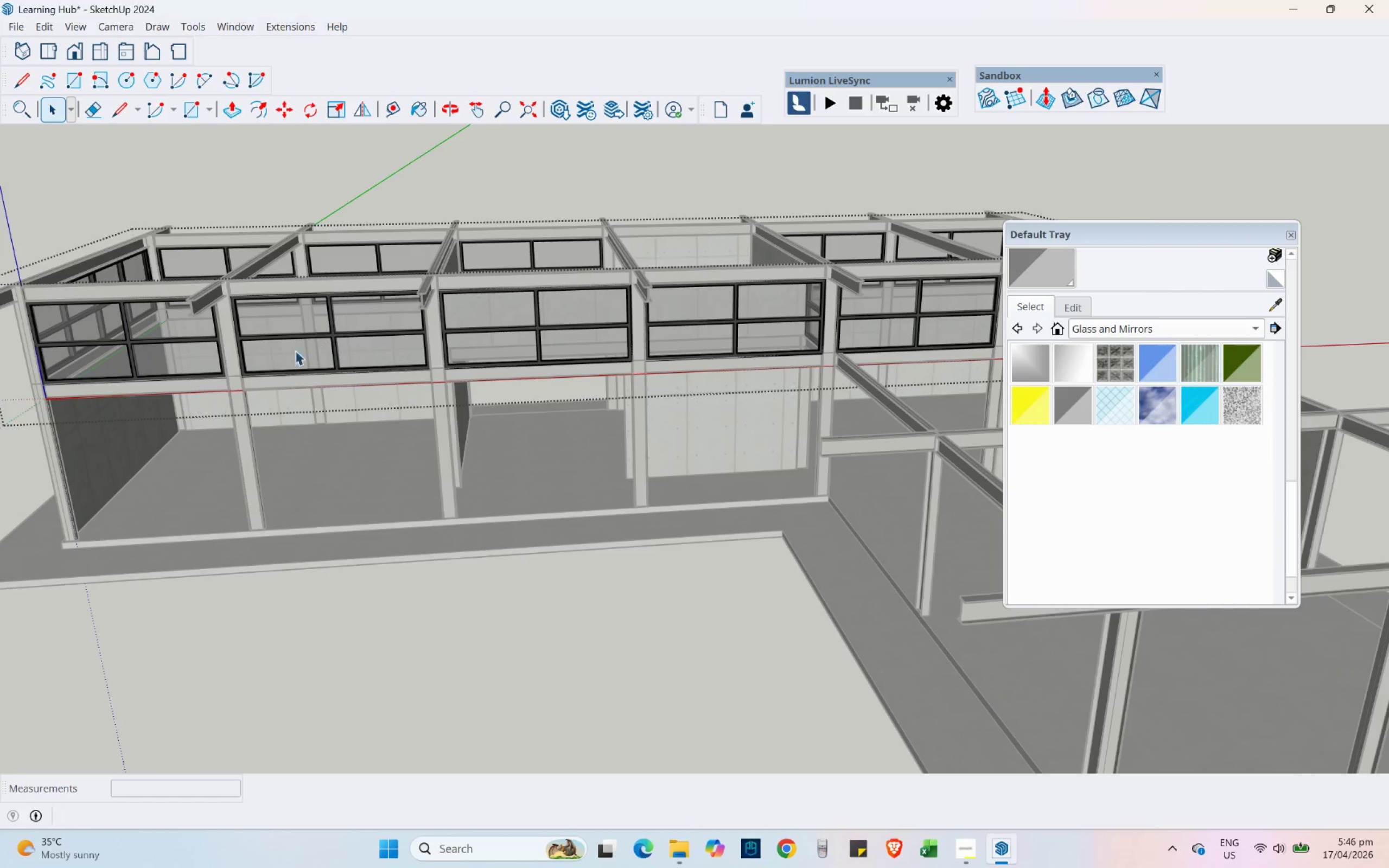 
scroll: coordinate [124, 613], scroll_direction: up, amount: 16.0
 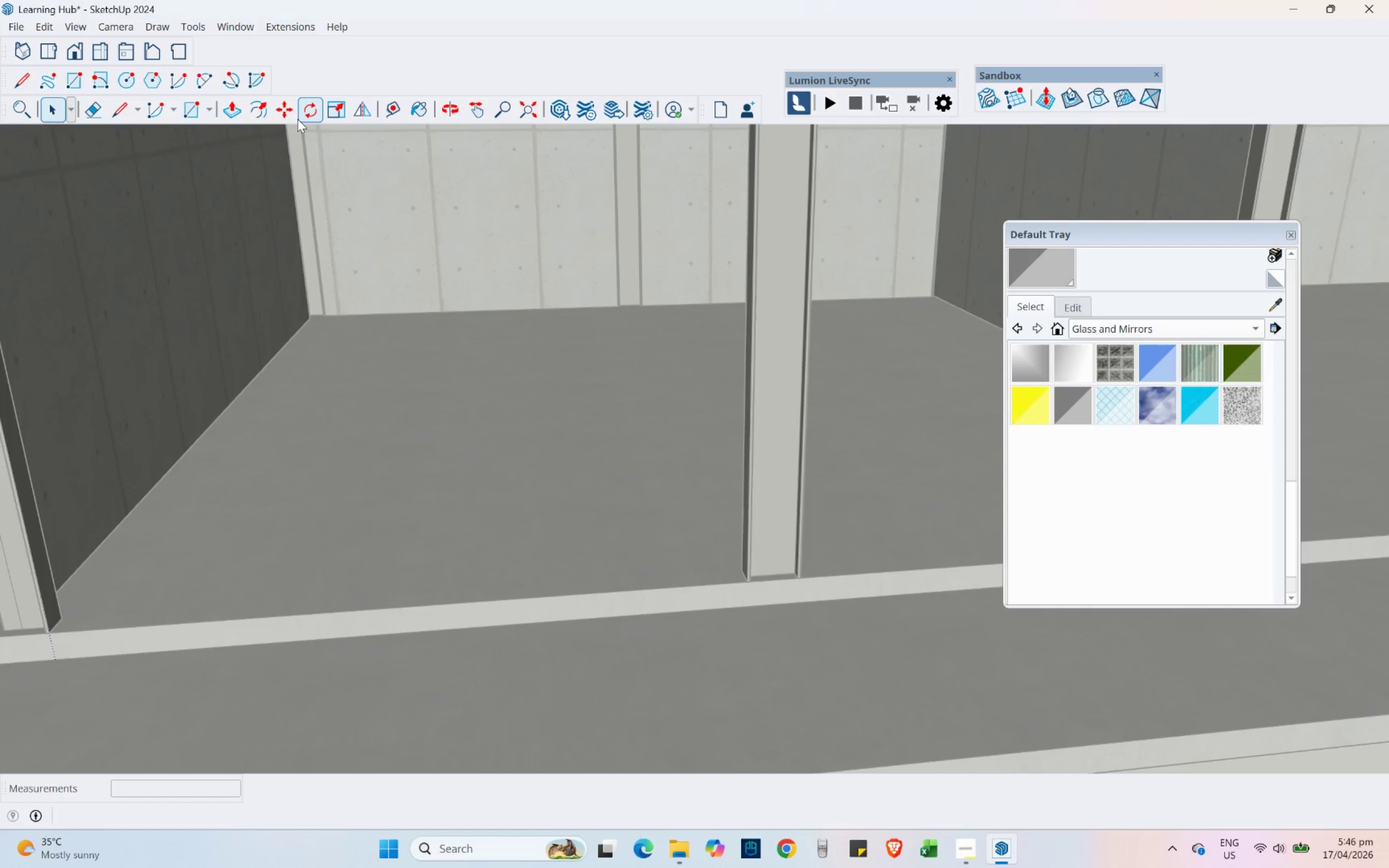 
left_click([199, 115])
 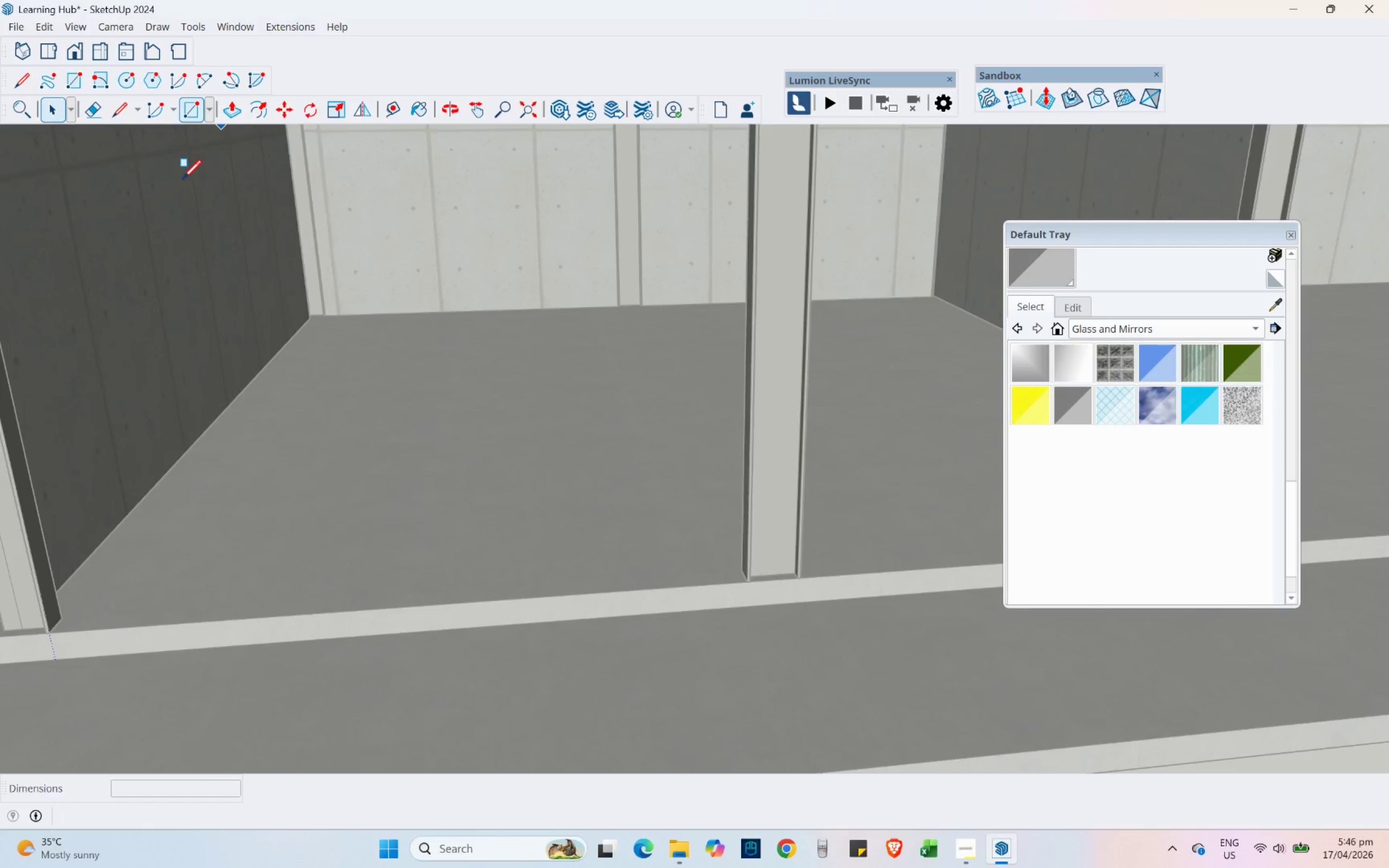 
scroll: coordinate [70, 667], scroll_direction: up, amount: 4.0
 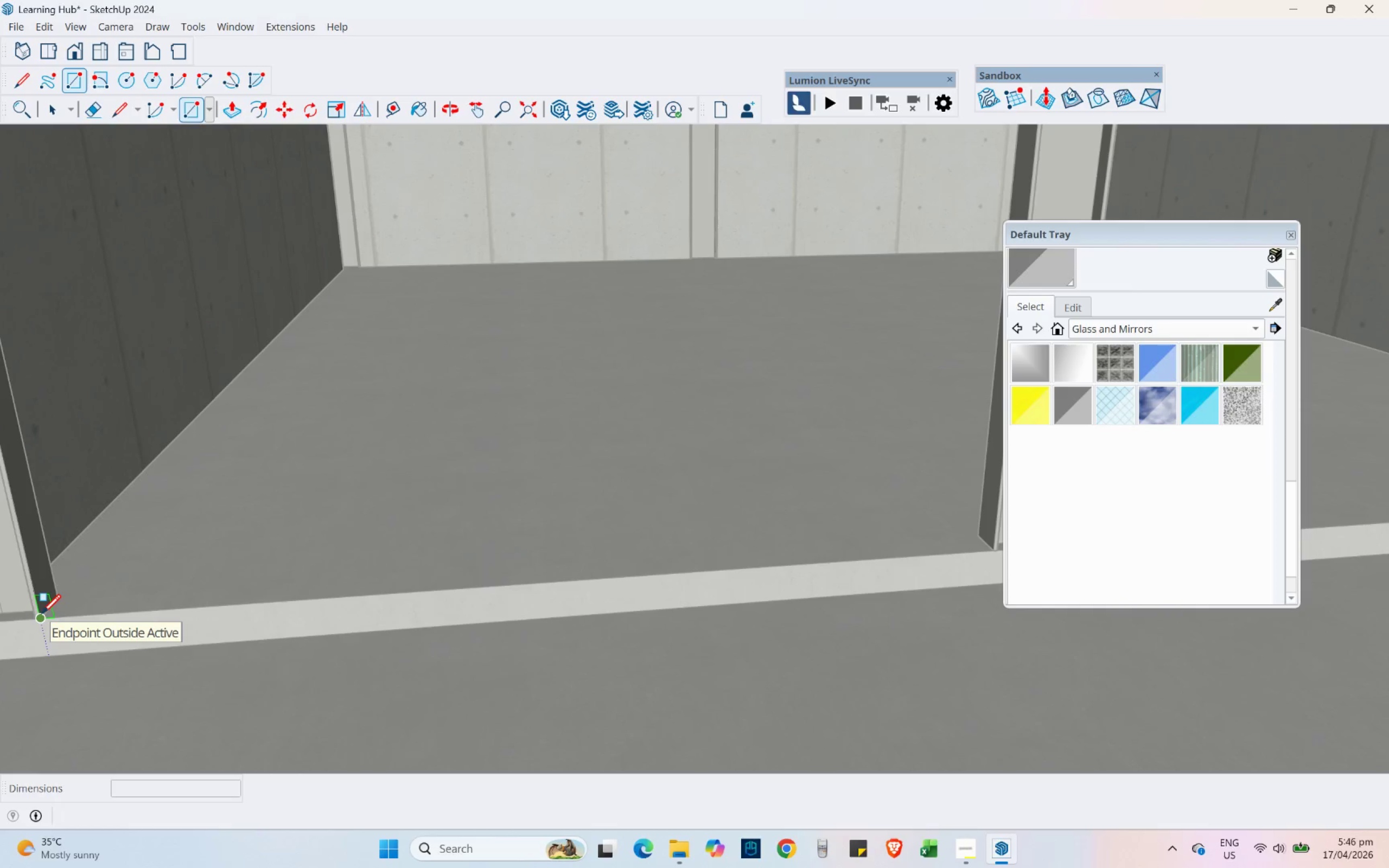 
left_click([42, 613])
 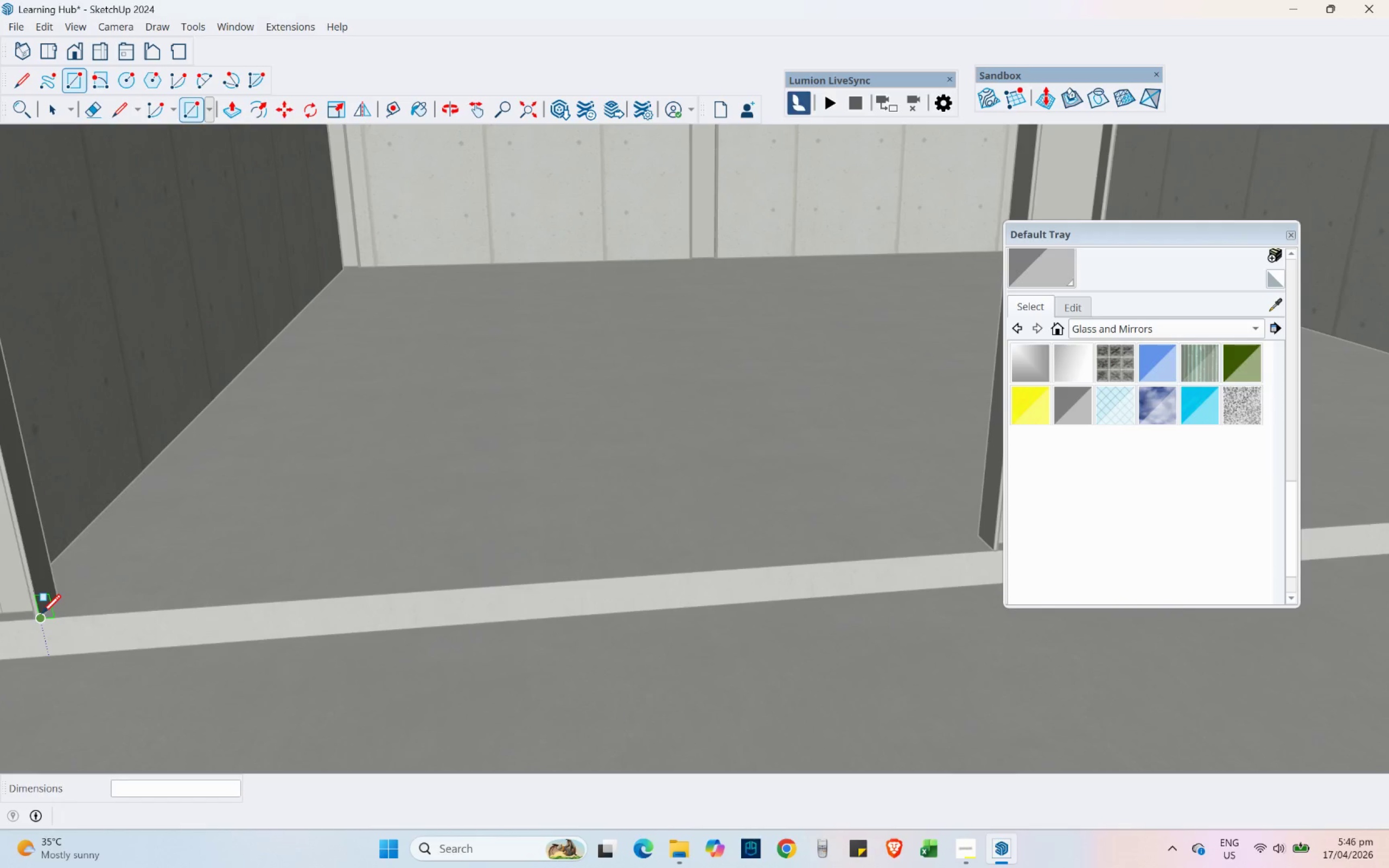 
scroll: coordinate [648, 666], scroll_direction: down, amount: 11.0
 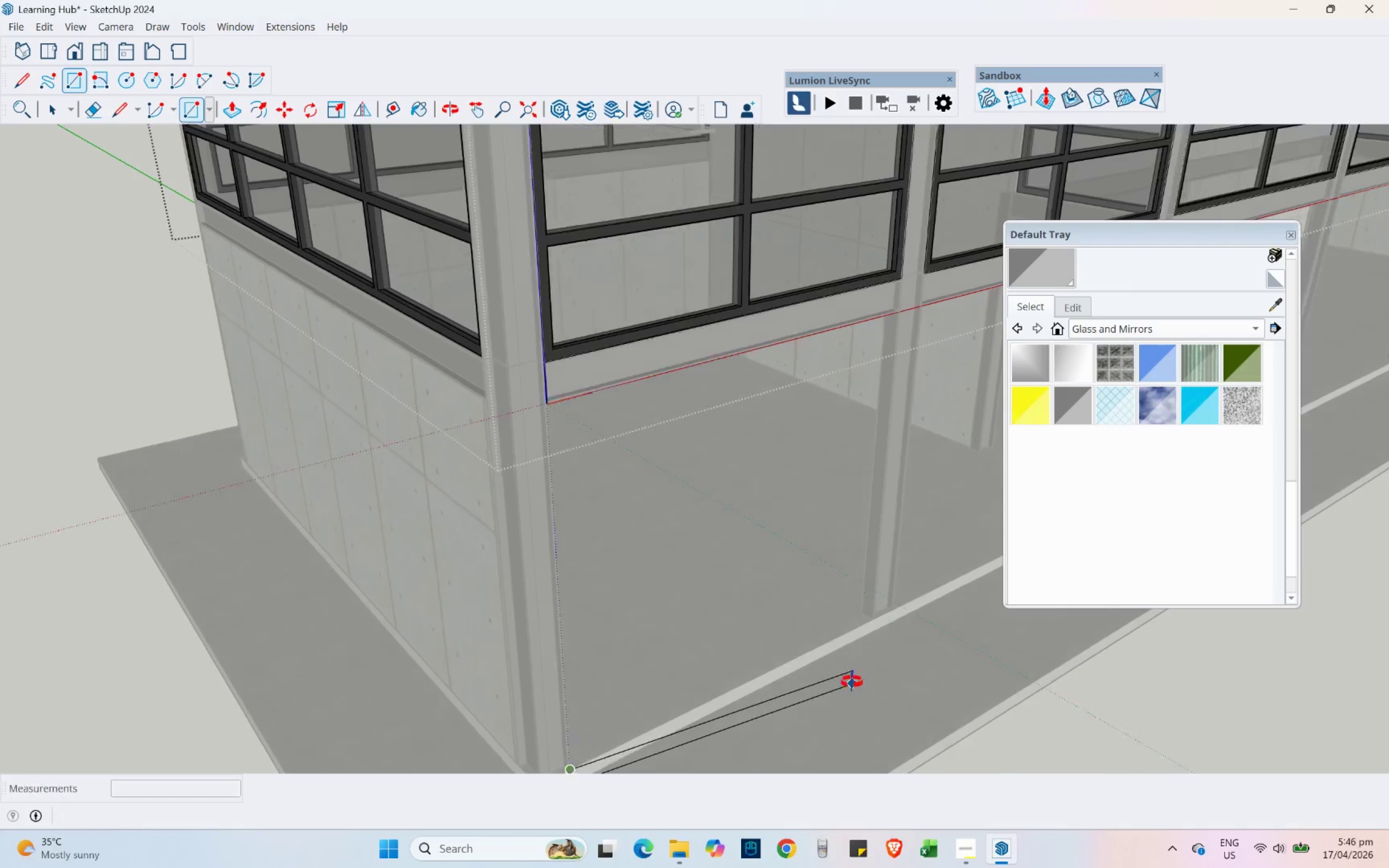 
key(Shift+ShiftLeft)
 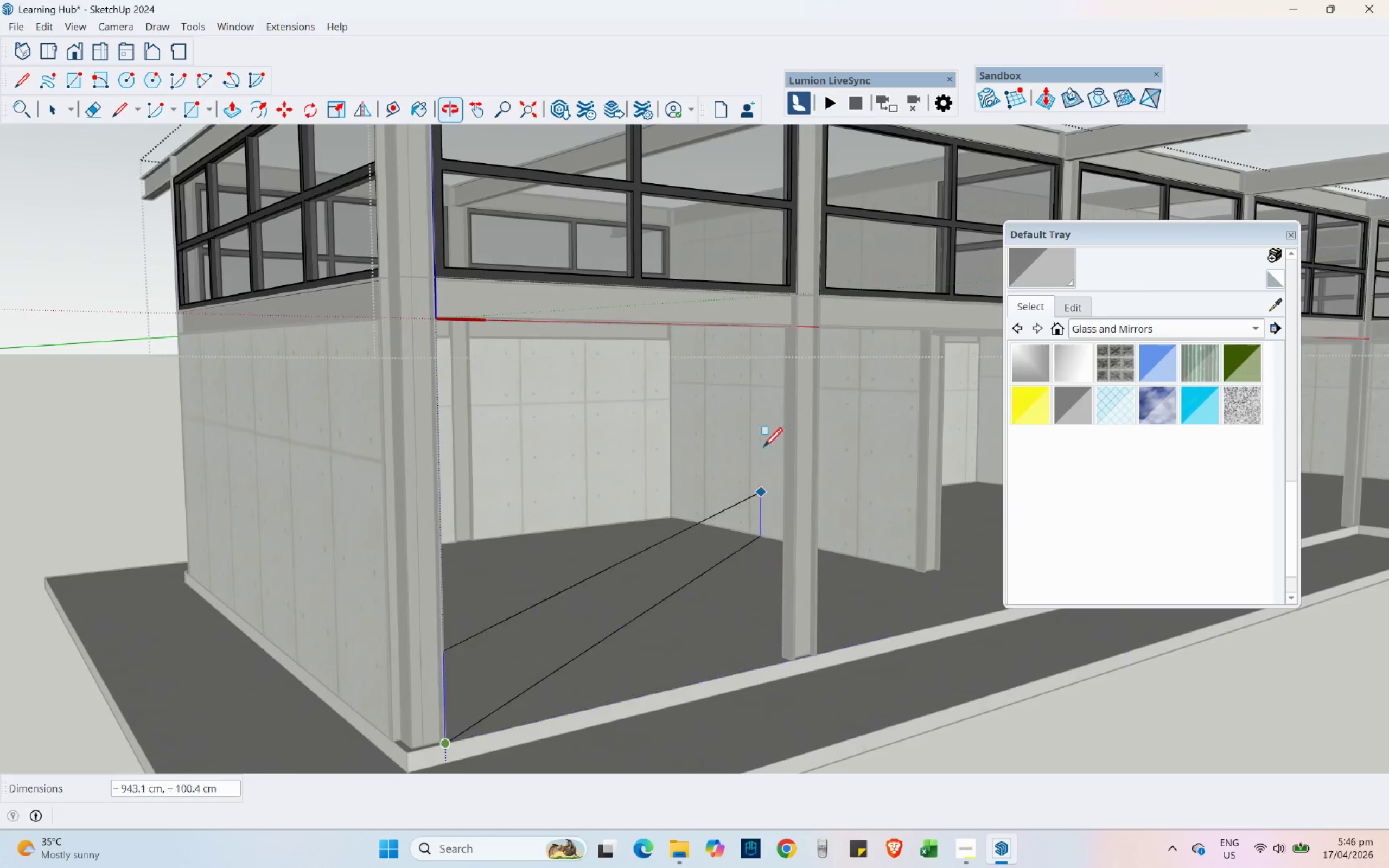 
scroll: coordinate [795, 340], scroll_direction: up, amount: 14.0
 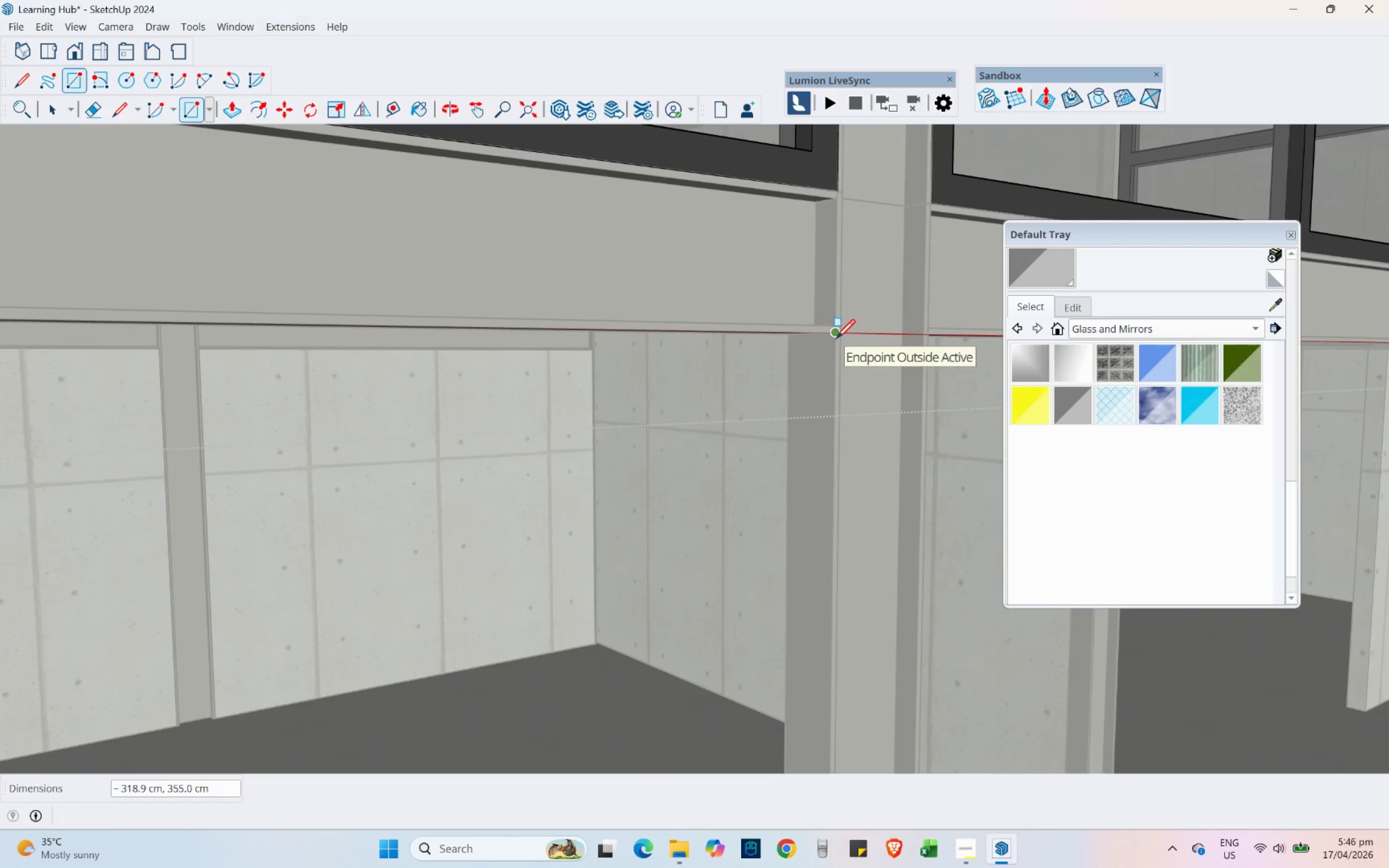 
left_click([838, 336])
 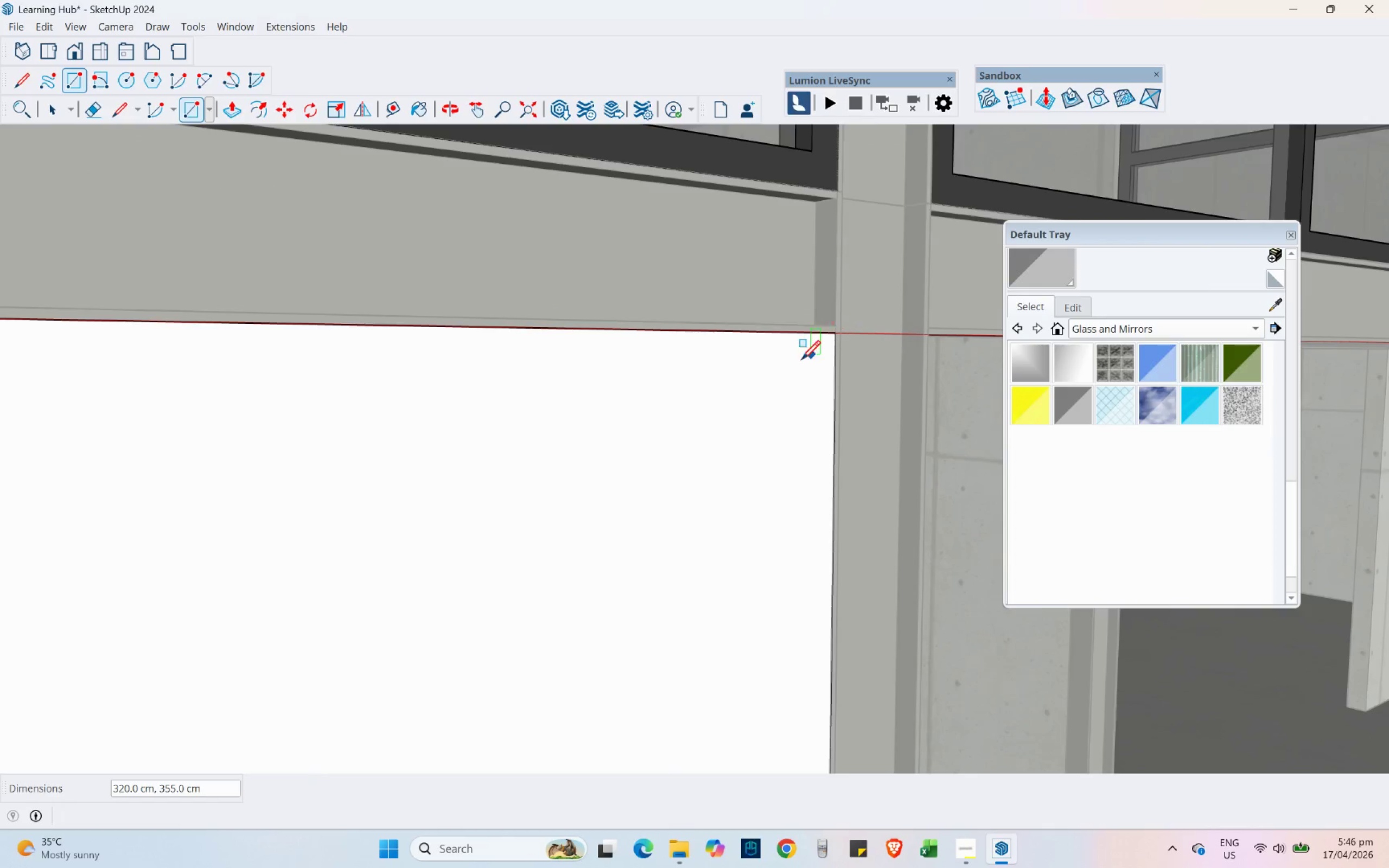 
scroll: coordinate [779, 374], scroll_direction: down, amount: 16.0
 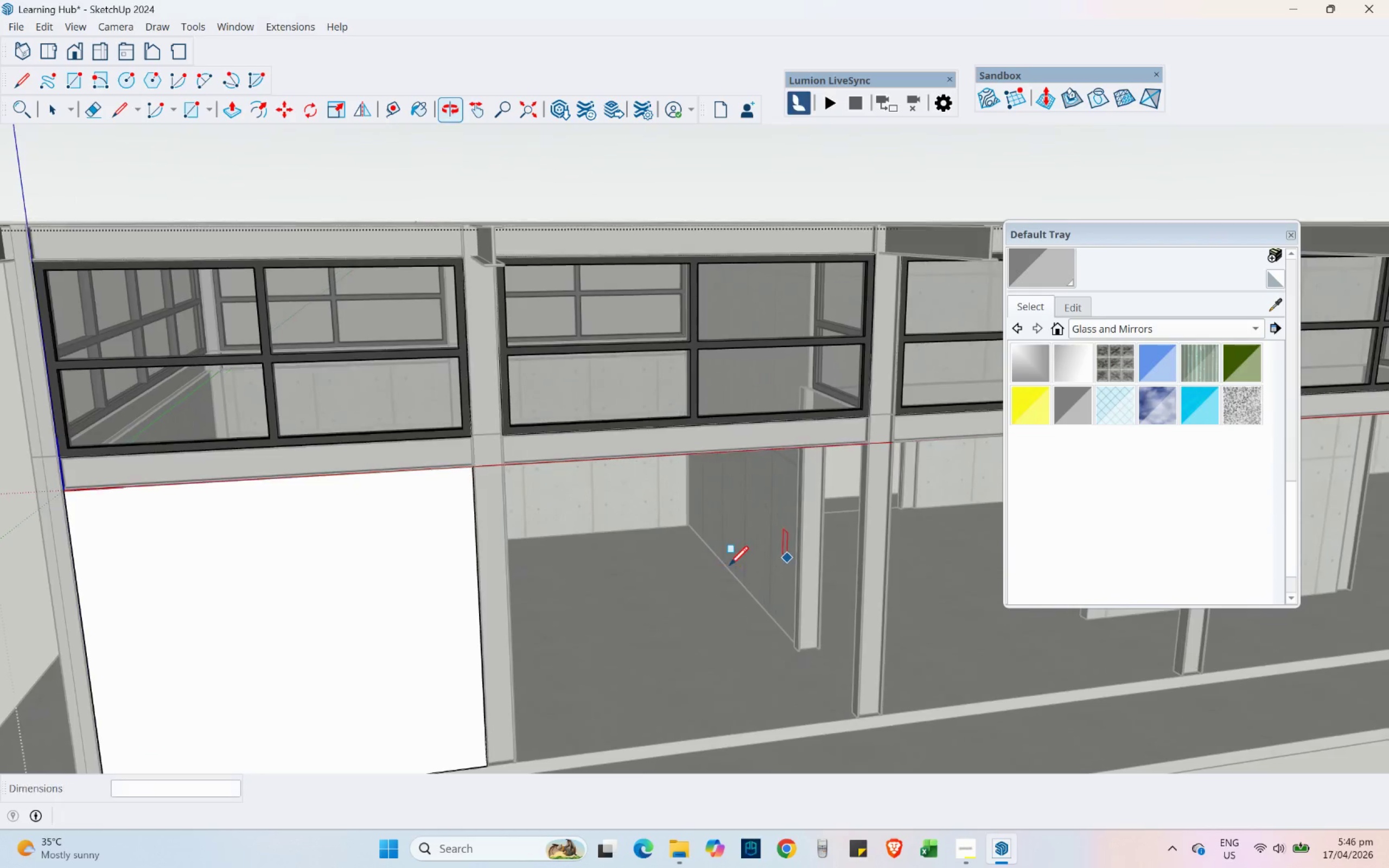 
hold_key(key=ShiftLeft, duration=0.59)
 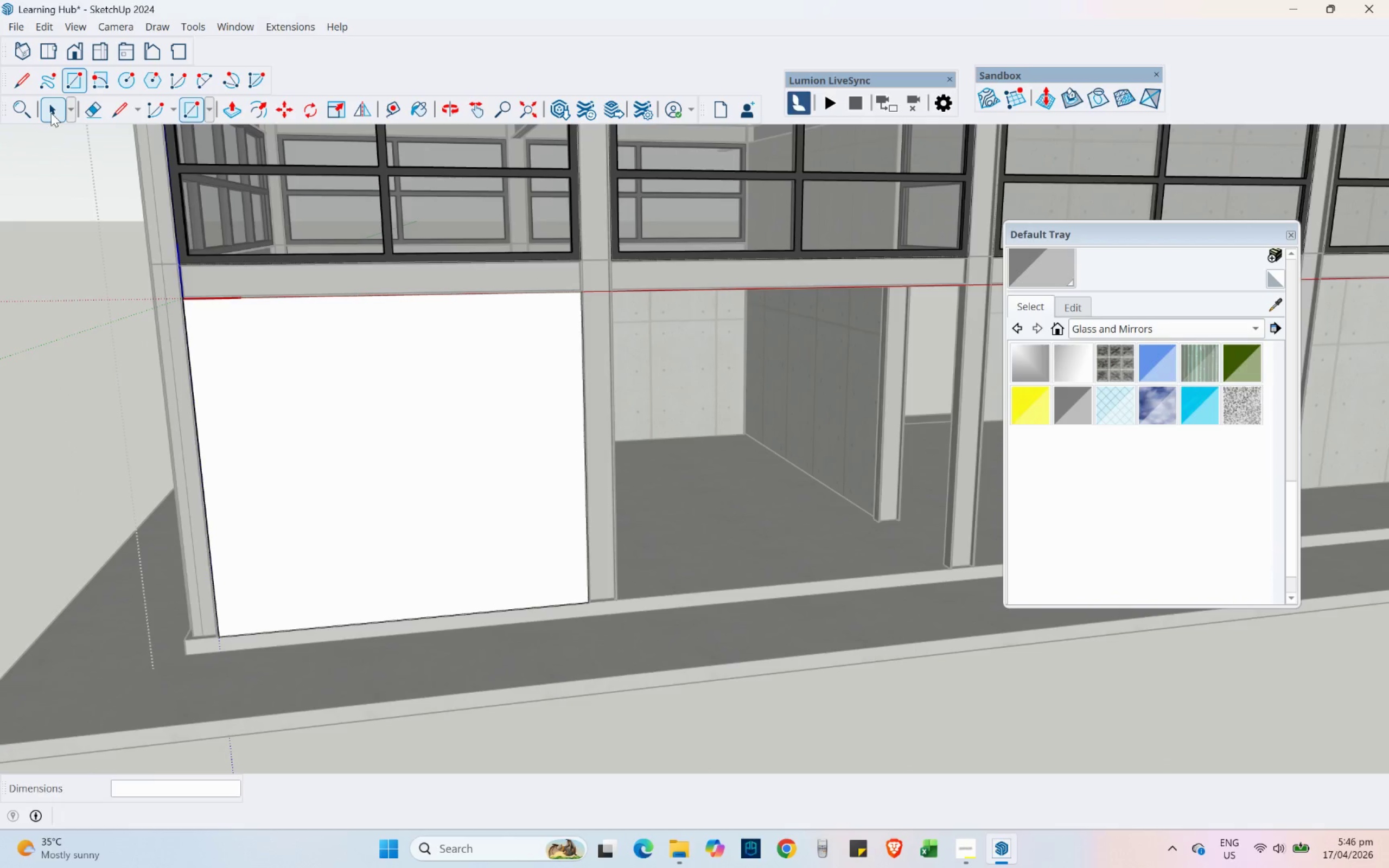 
double_click([355, 425])
 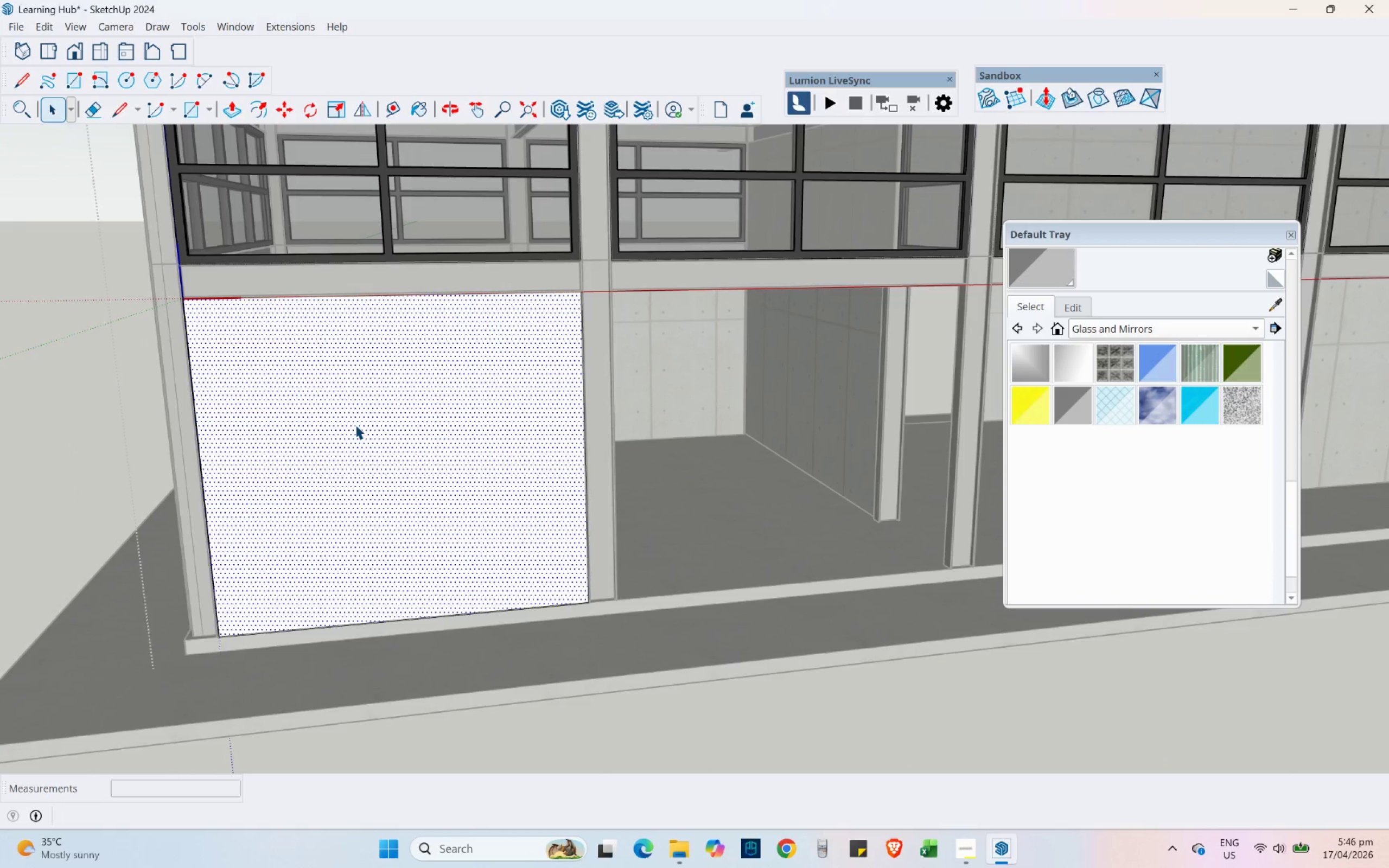 
triple_click([355, 425])
 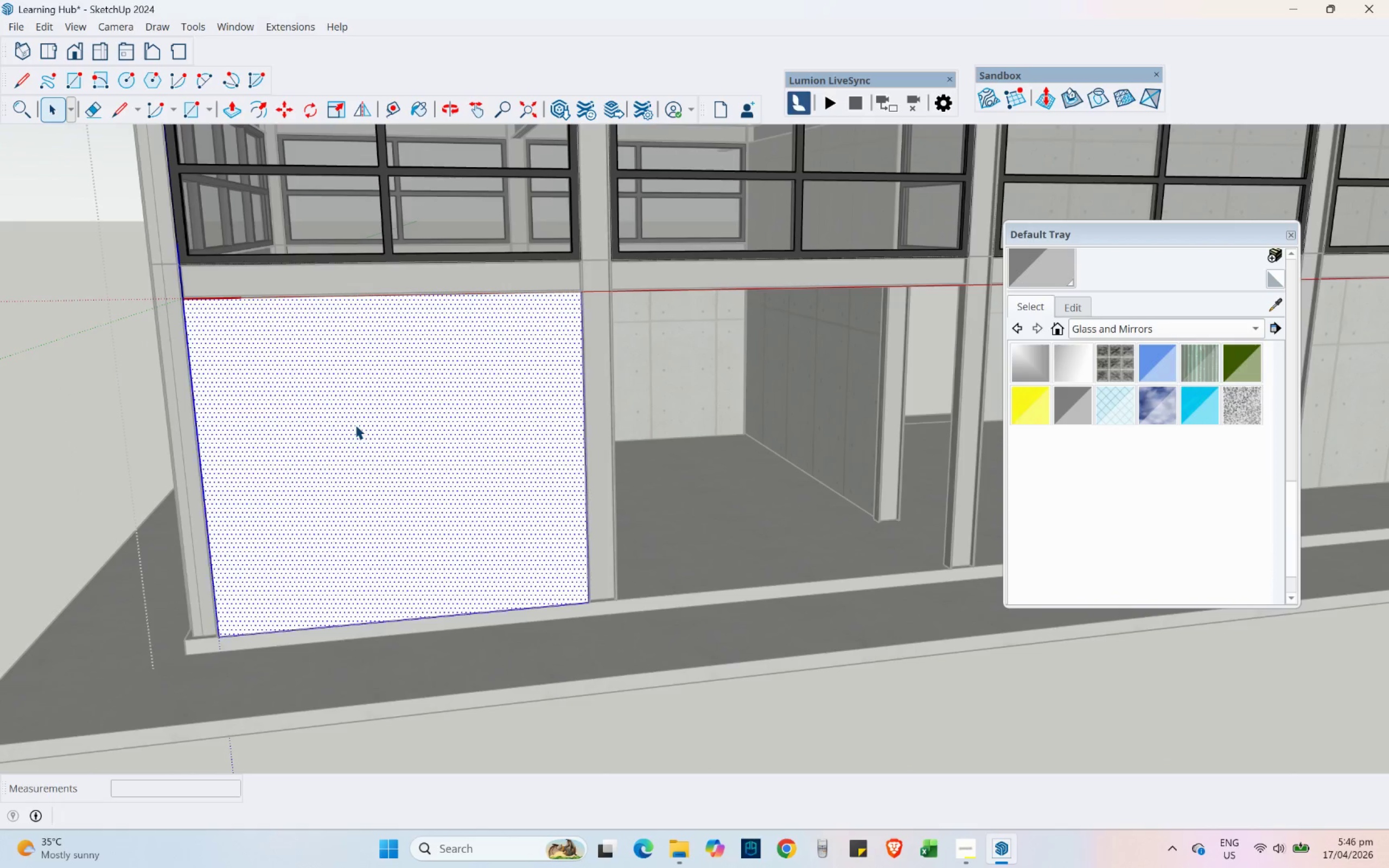 
triple_click([355, 425])
 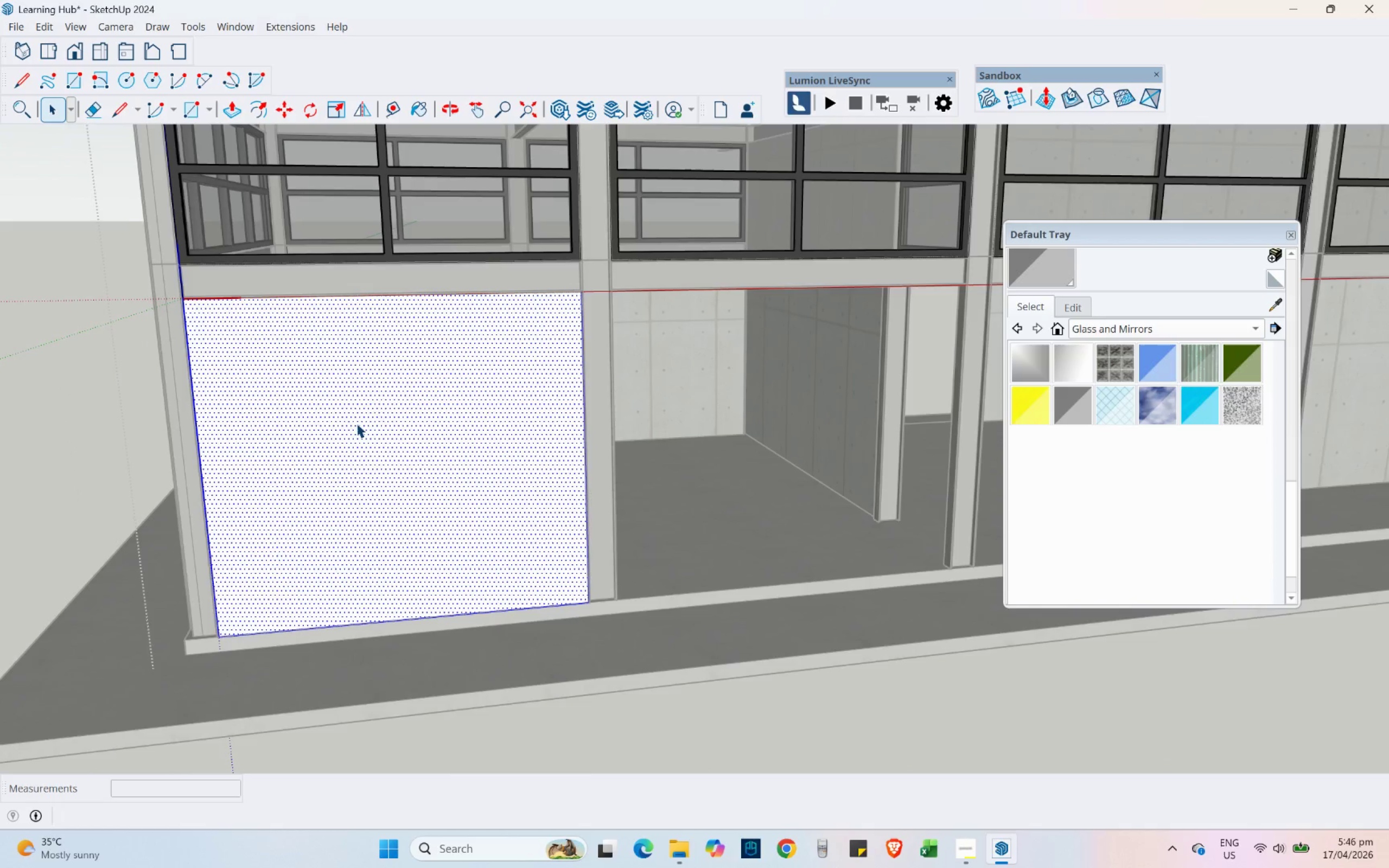 
scroll: coordinate [395, 393], scroll_direction: up, amount: 3.0
 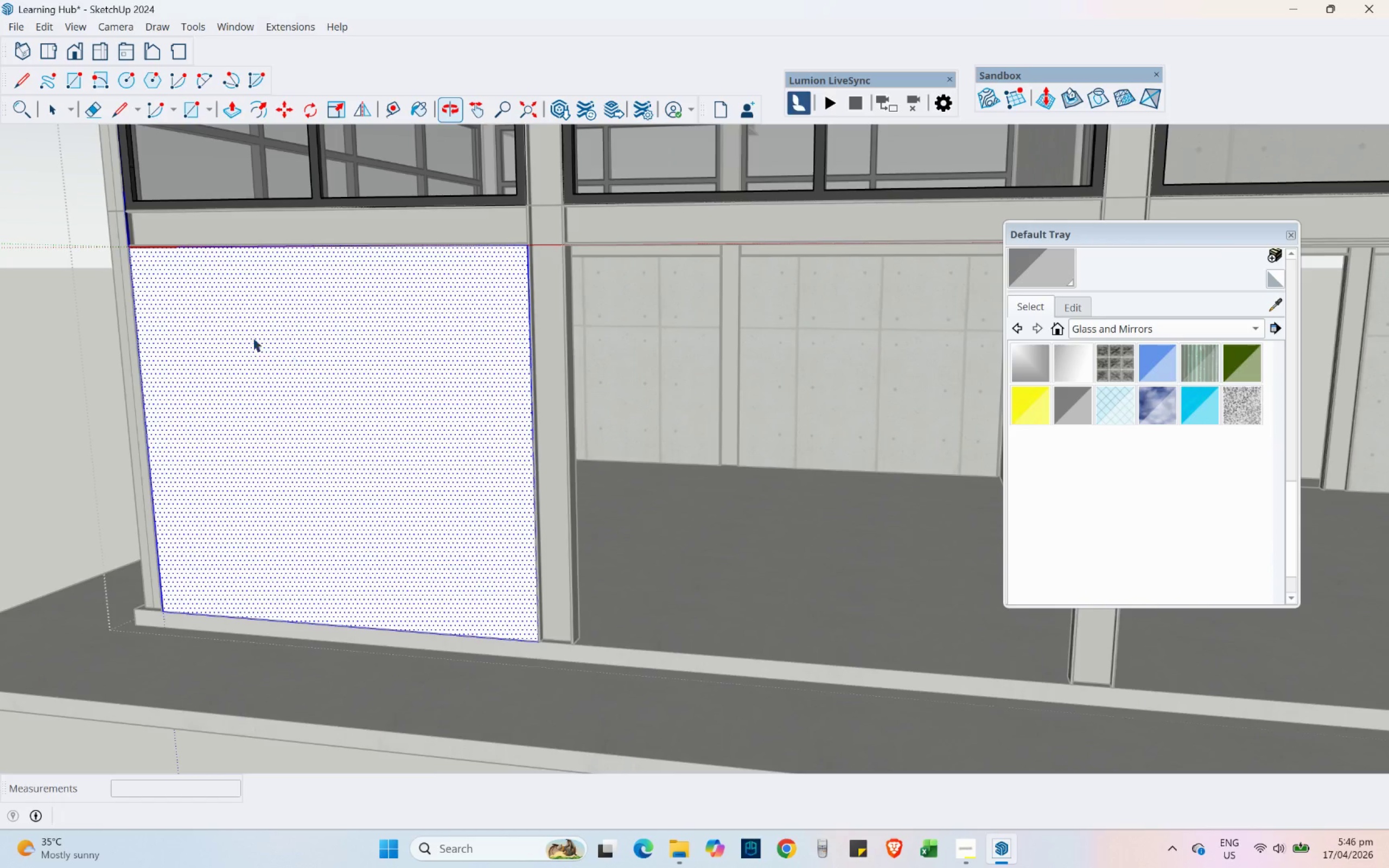 
right_click([226, 318])
 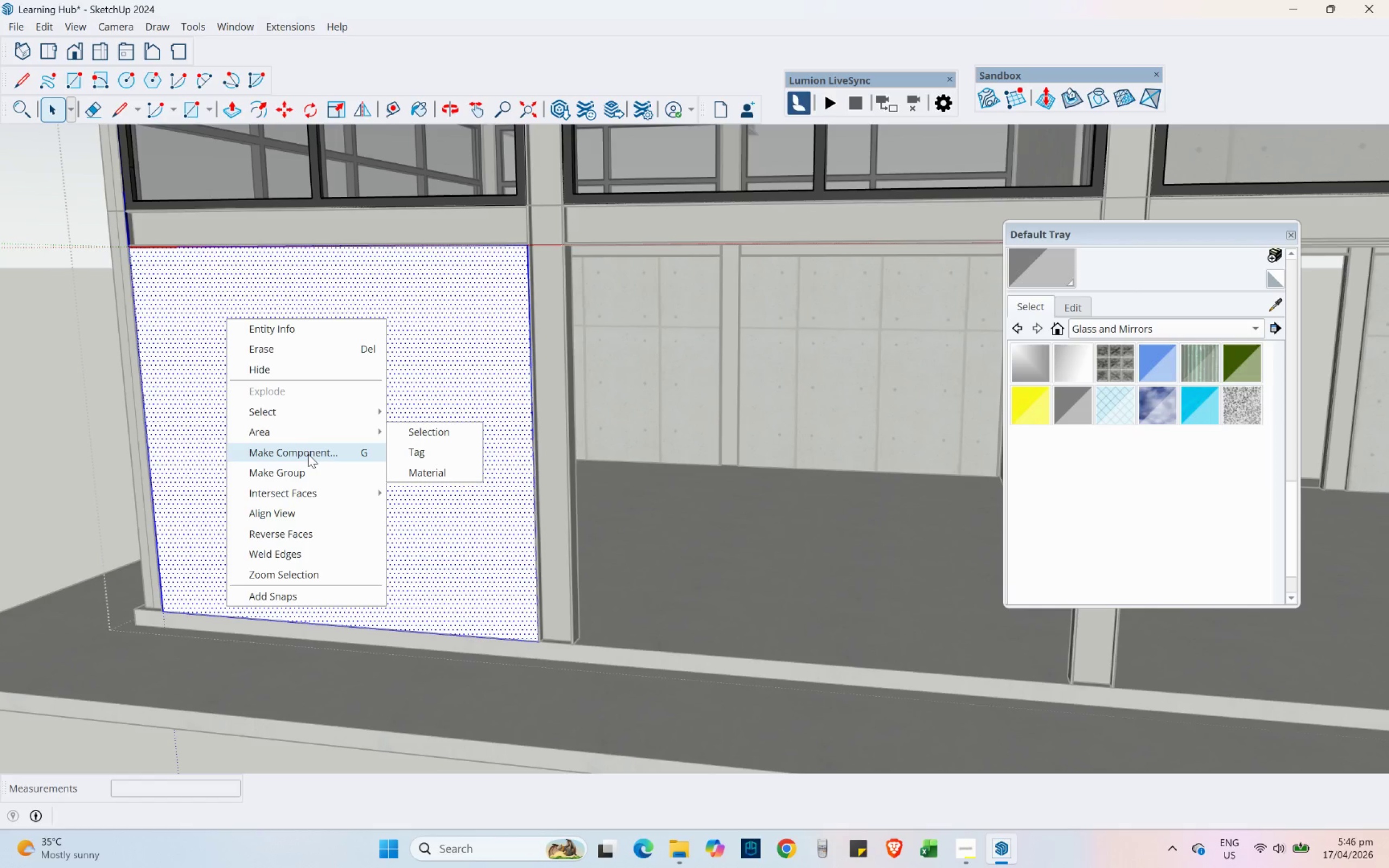 
left_click([310, 475])
 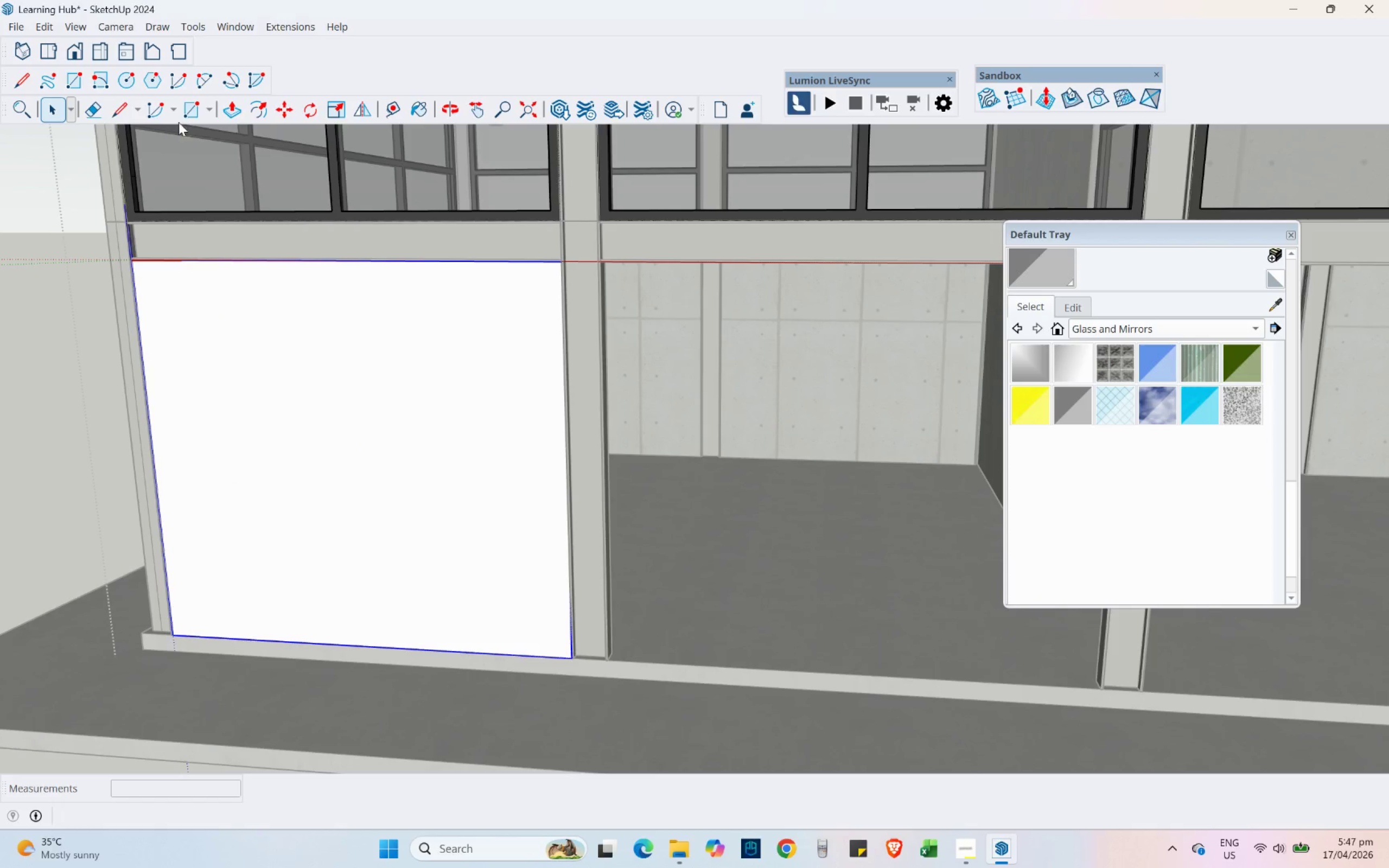 
wait(5.09)
 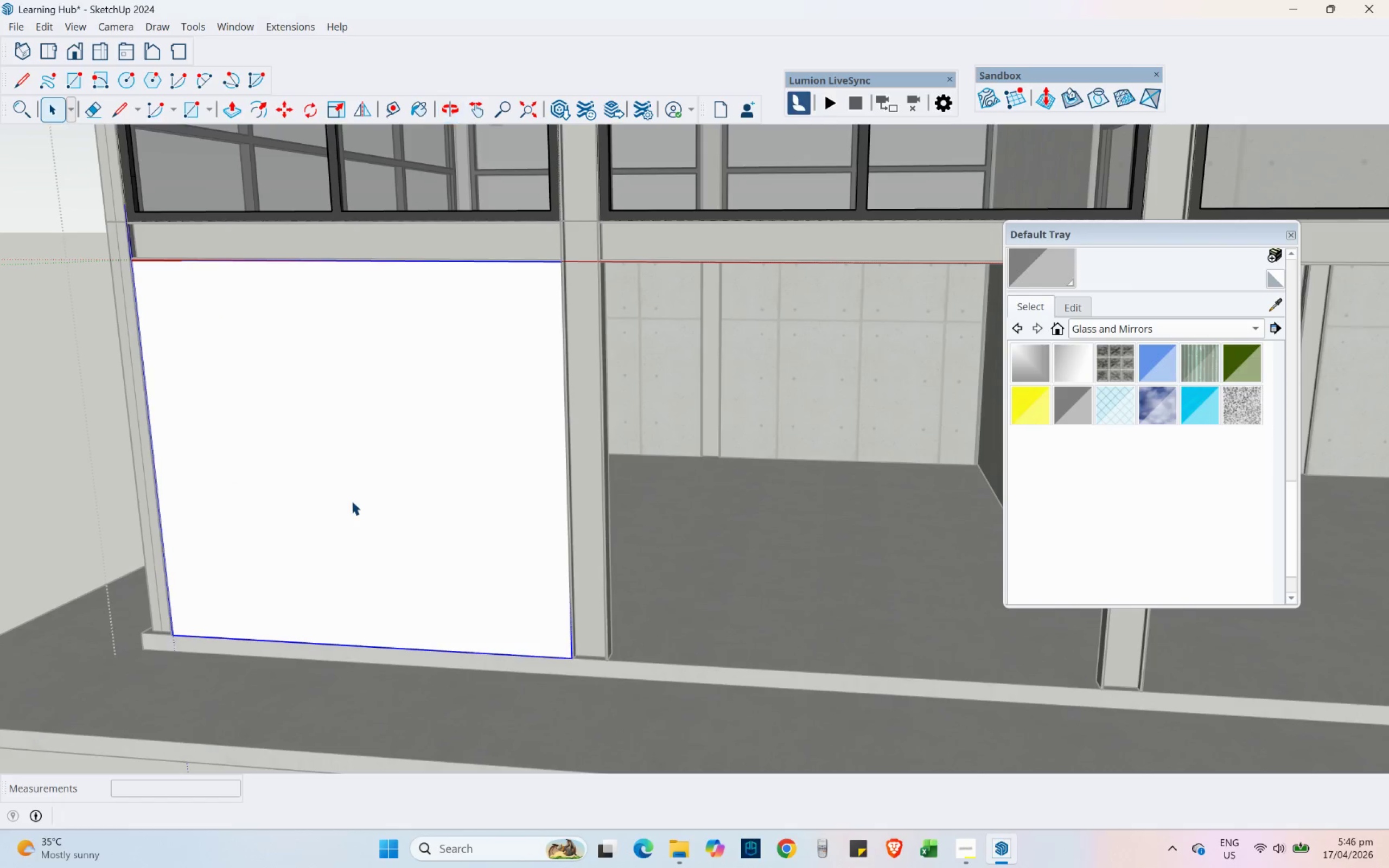 
double_click([297, 324])
 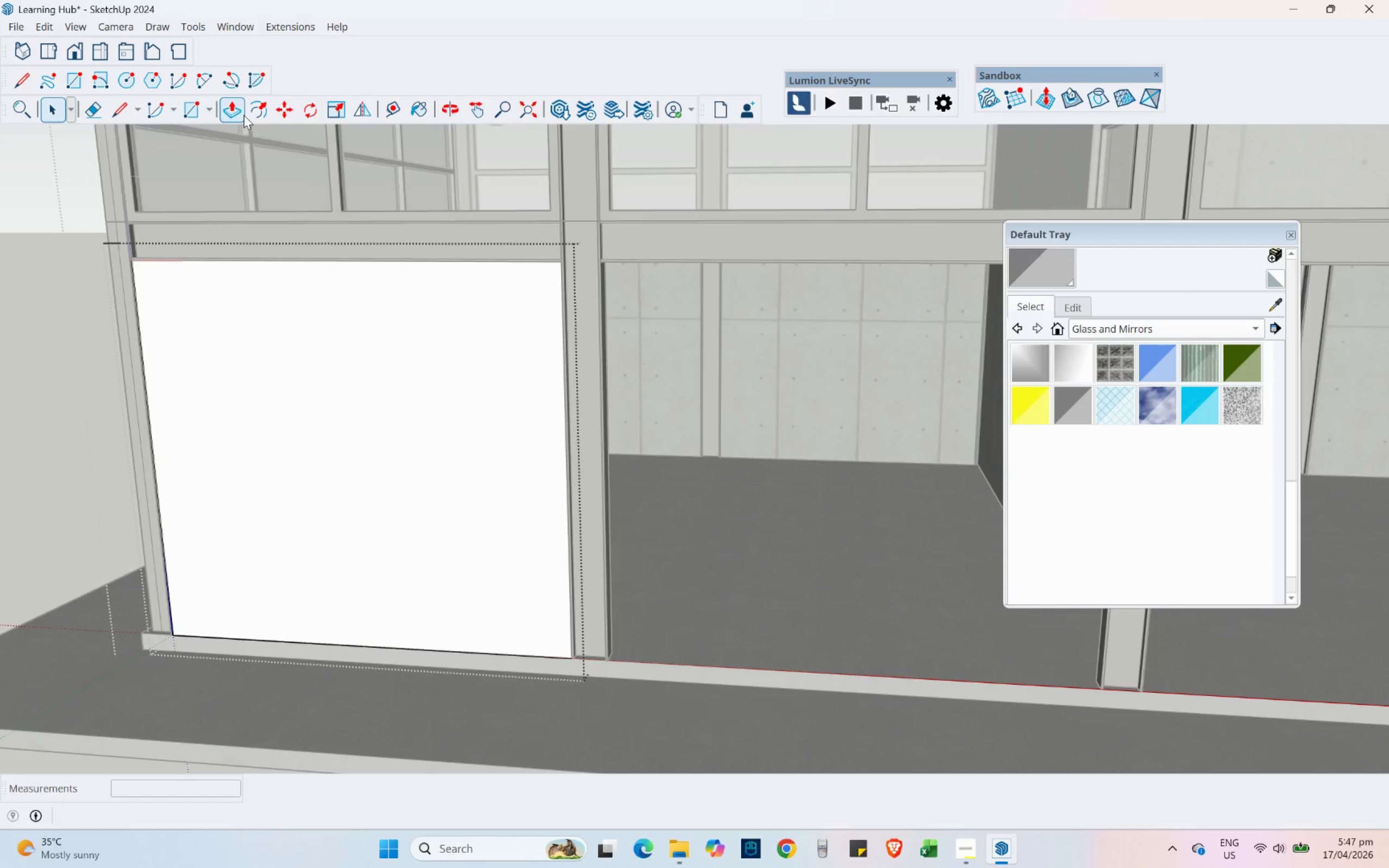 
left_click([255, 110])
 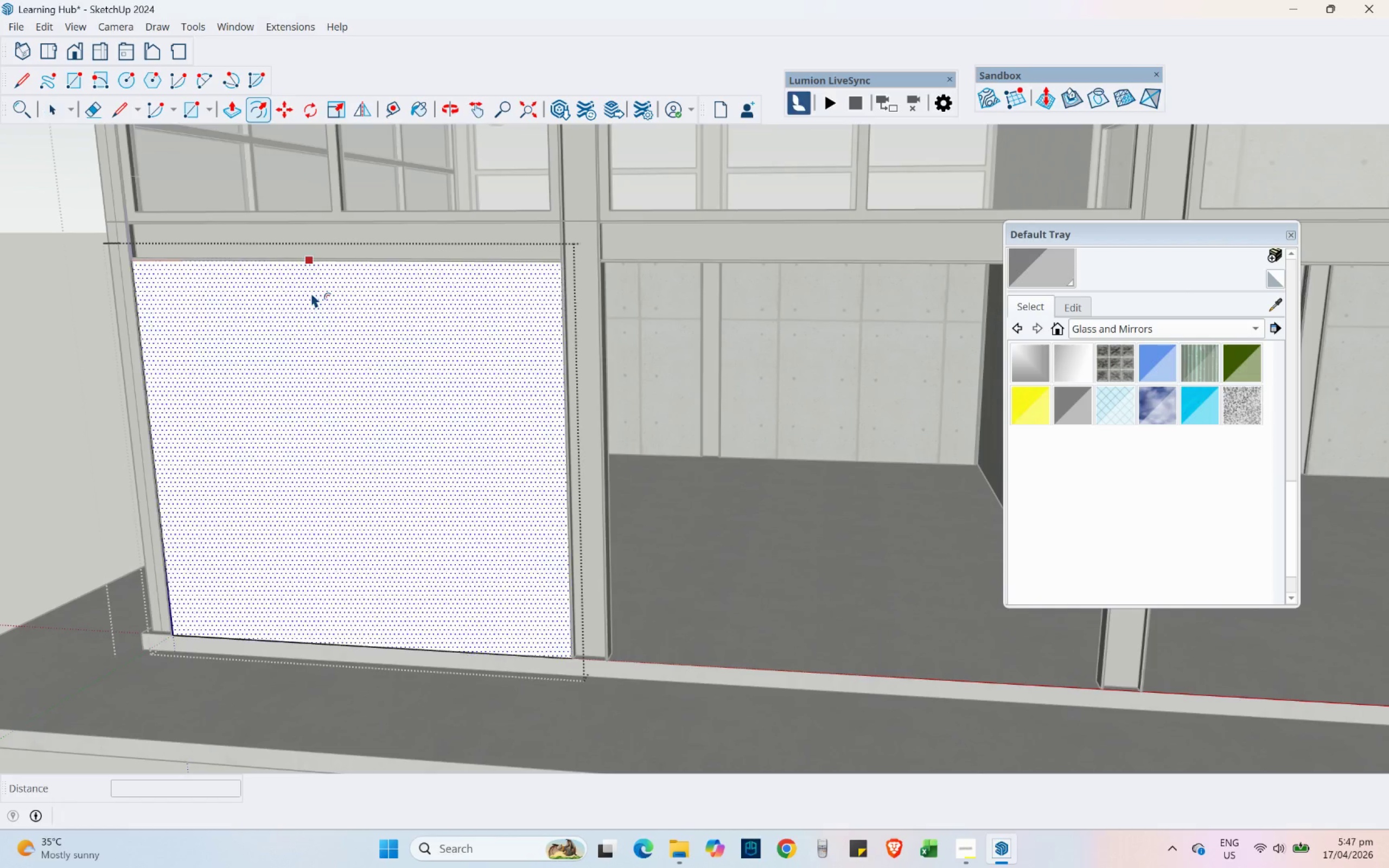 
left_click_drag(start_coordinate=[311, 292], to_coordinate=[314, 304])
 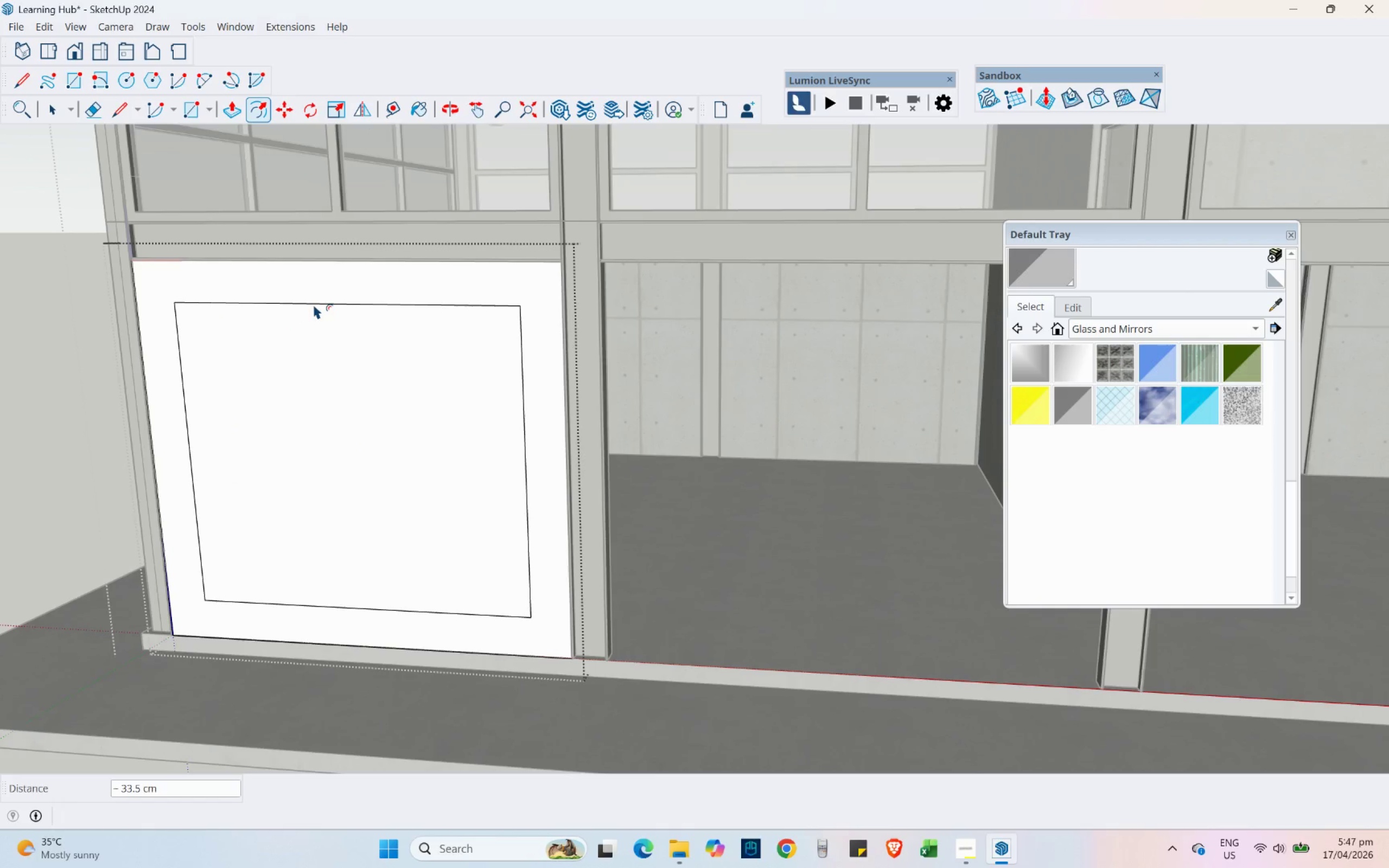 
key(Numpad7)
 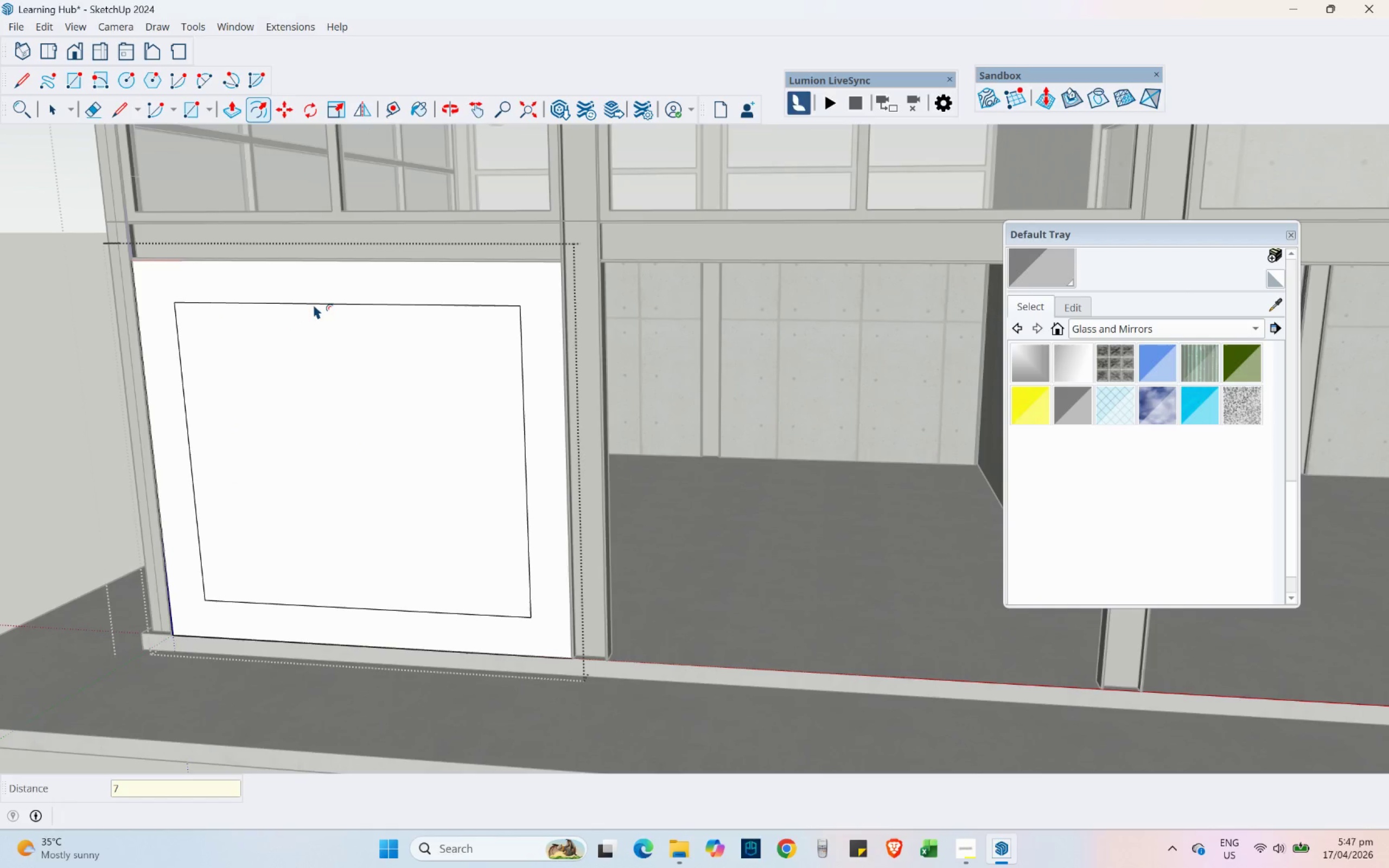 
key(NumpadDecimal)
 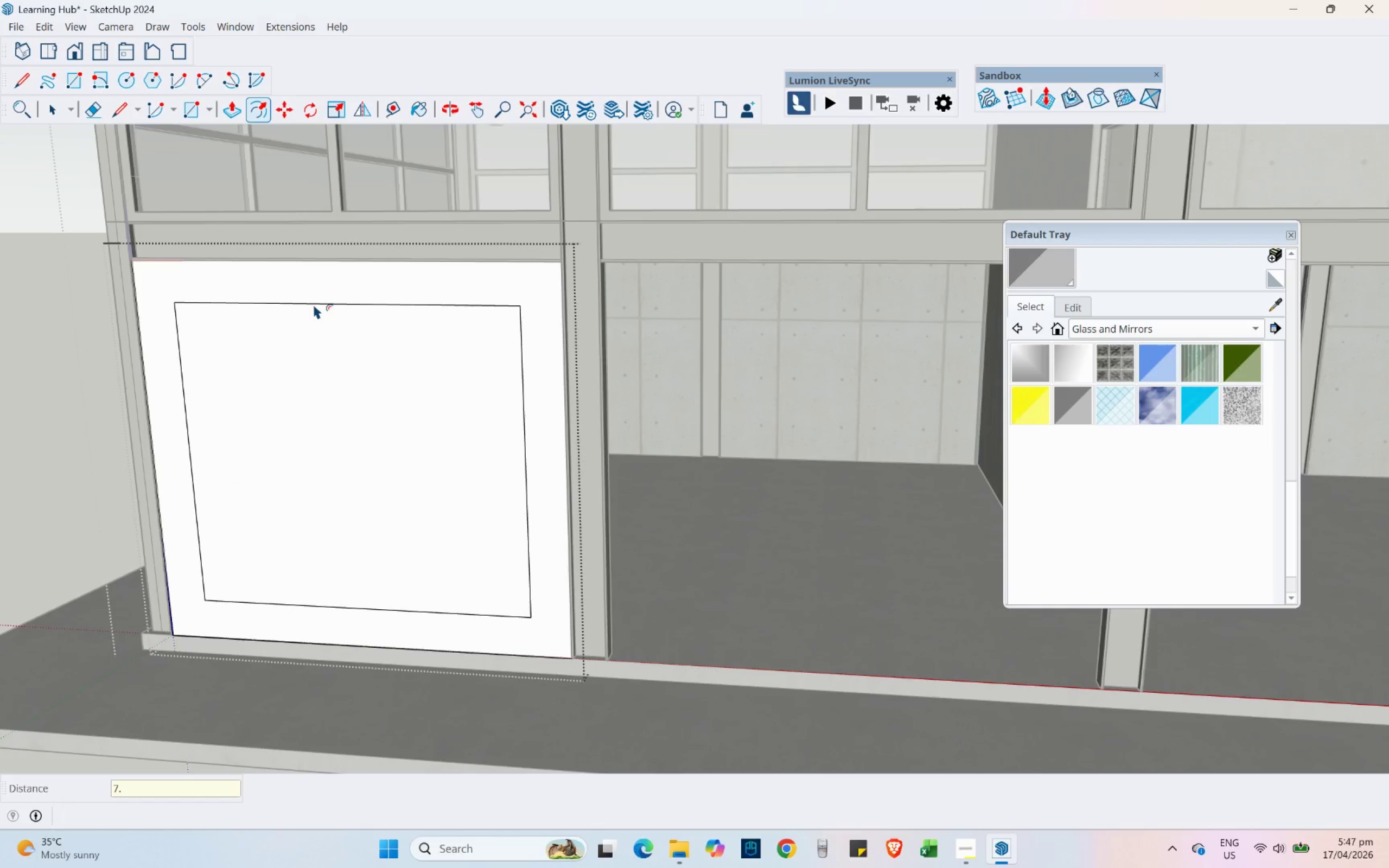 
key(Numpad5)
 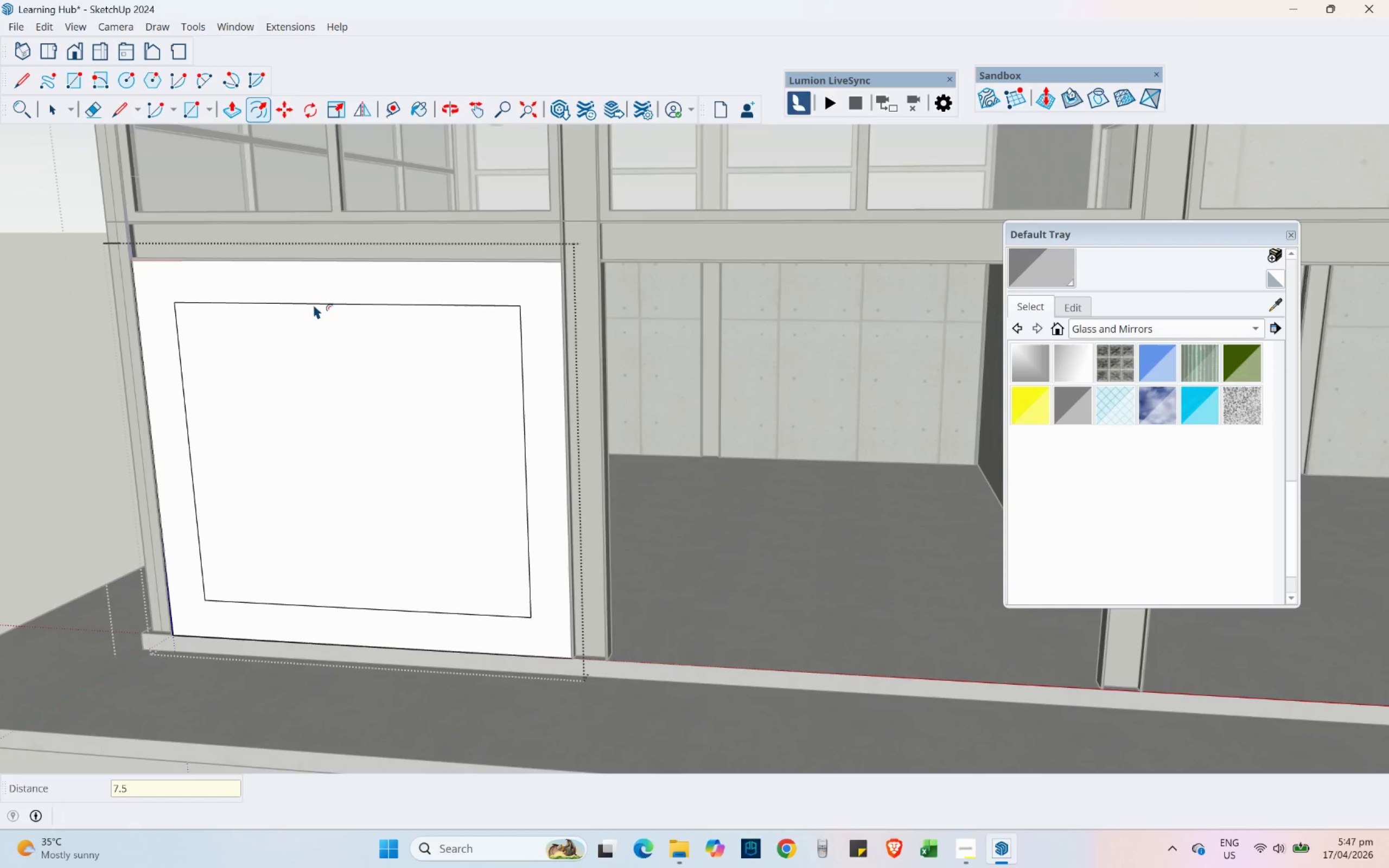 
key(NumpadEnter)
 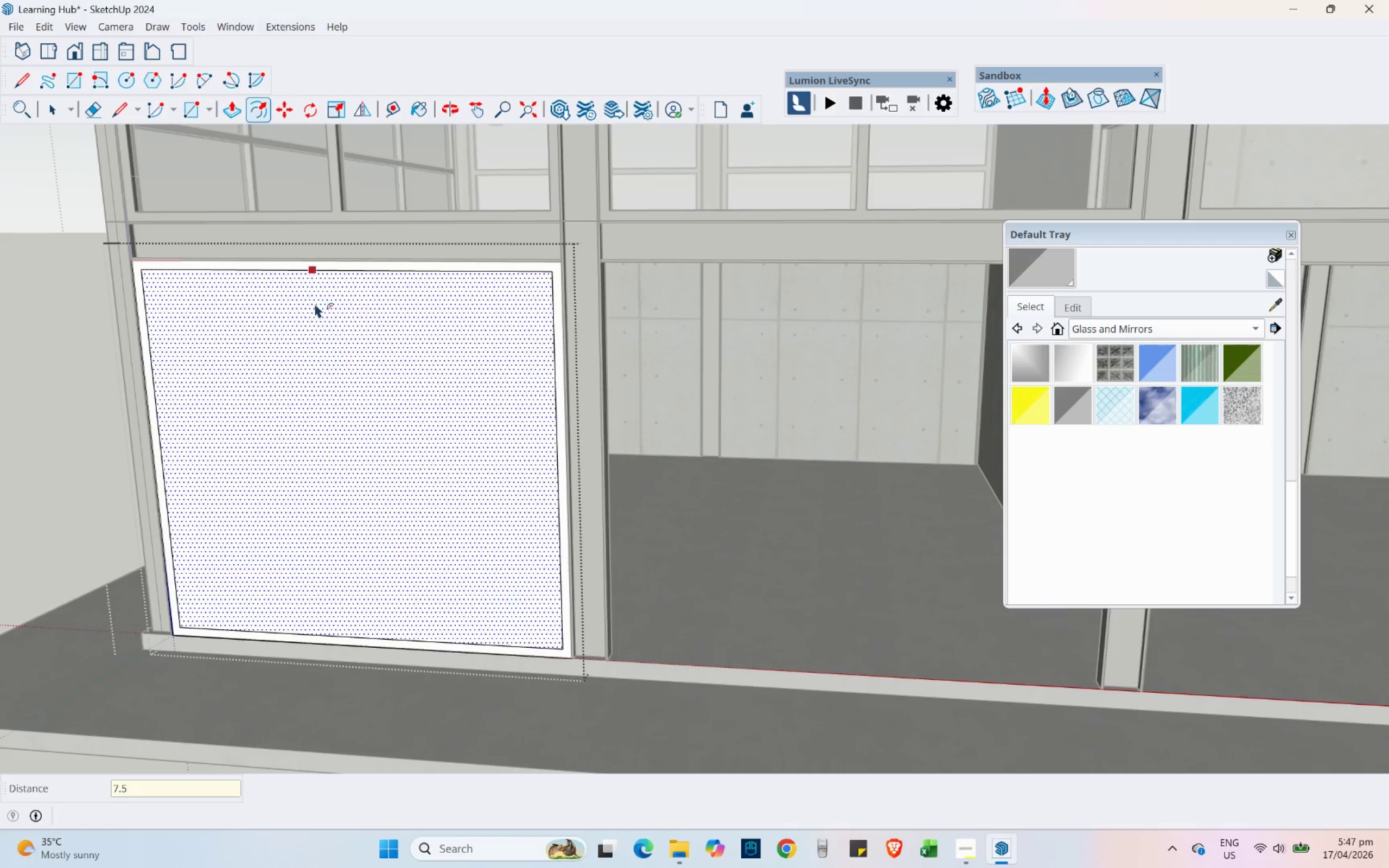 
scroll: coordinate [315, 329], scroll_direction: up, amount: 3.0
 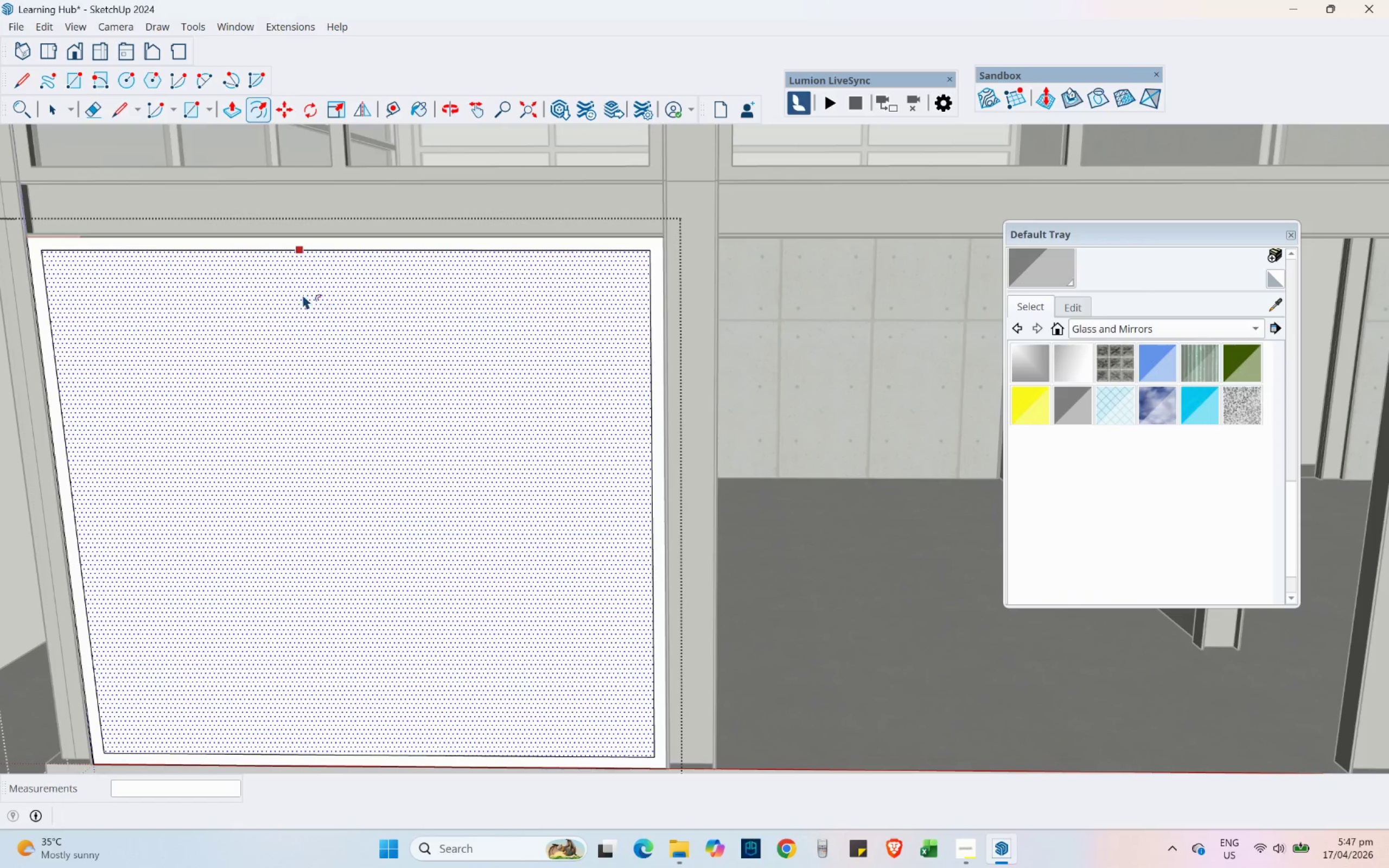 
scroll: coordinate [175, 172], scroll_direction: down, amount: 2.0
 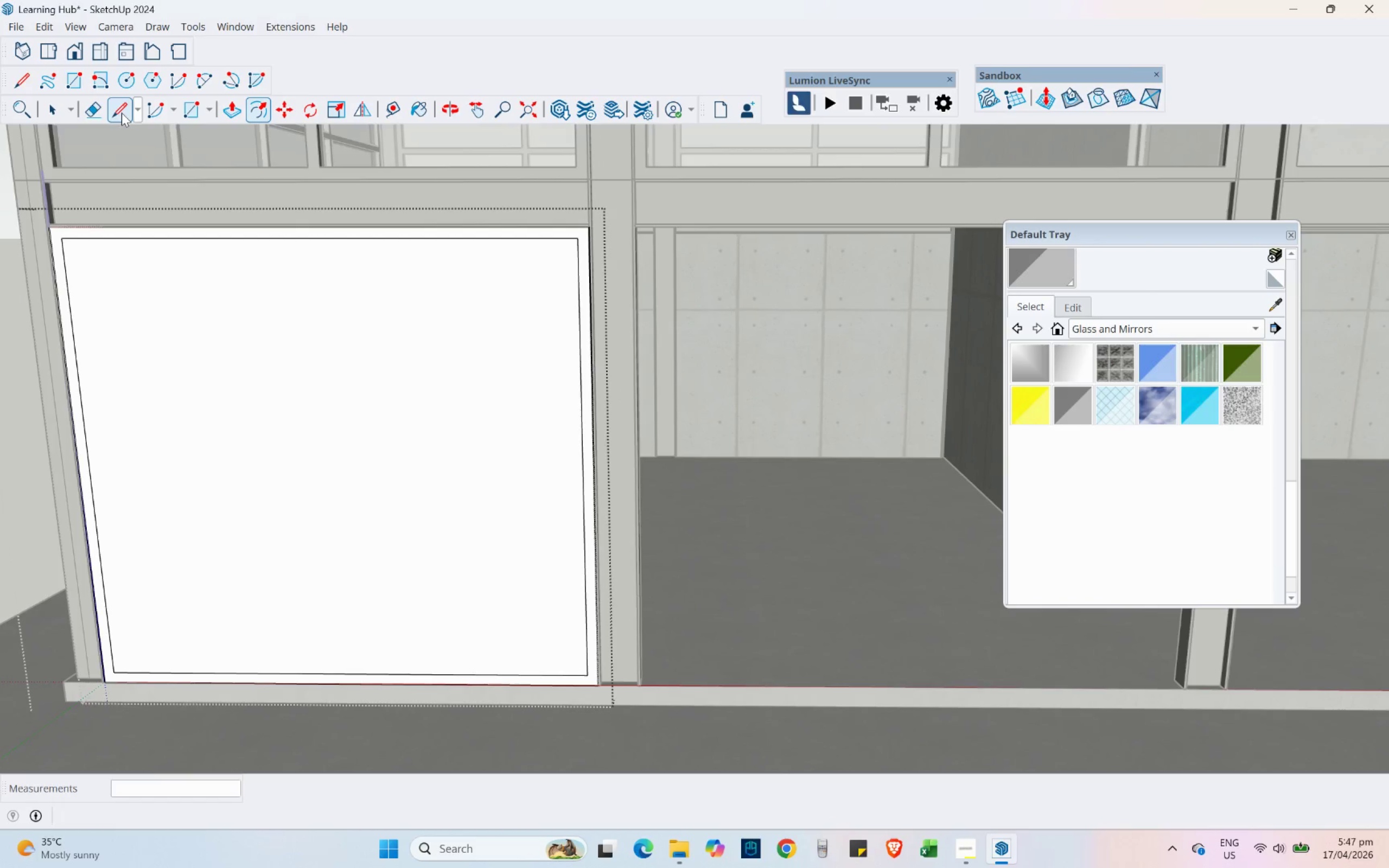 
left_click([47, 112])
 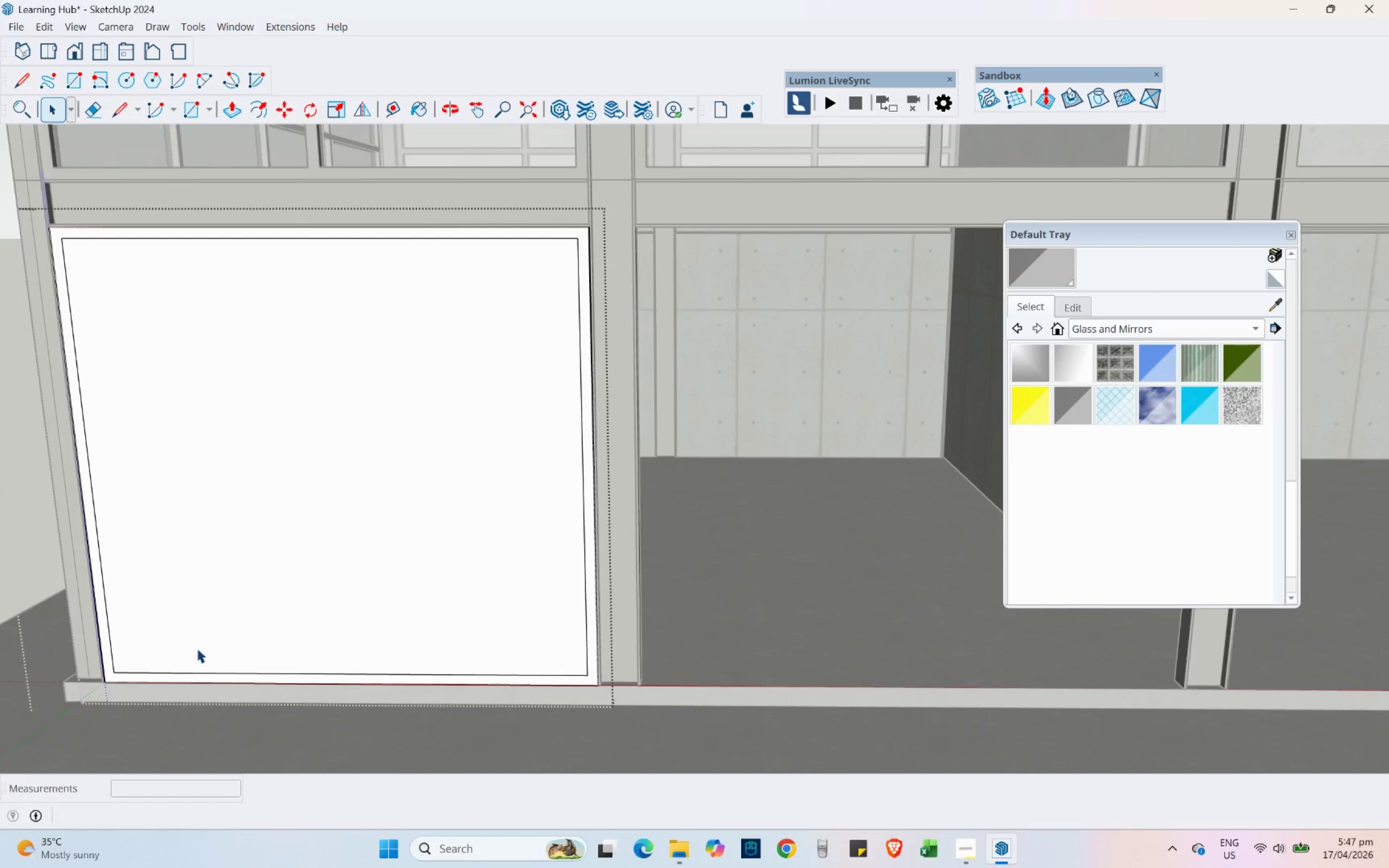 
scroll: coordinate [212, 586], scroll_direction: up, amount: 12.0
 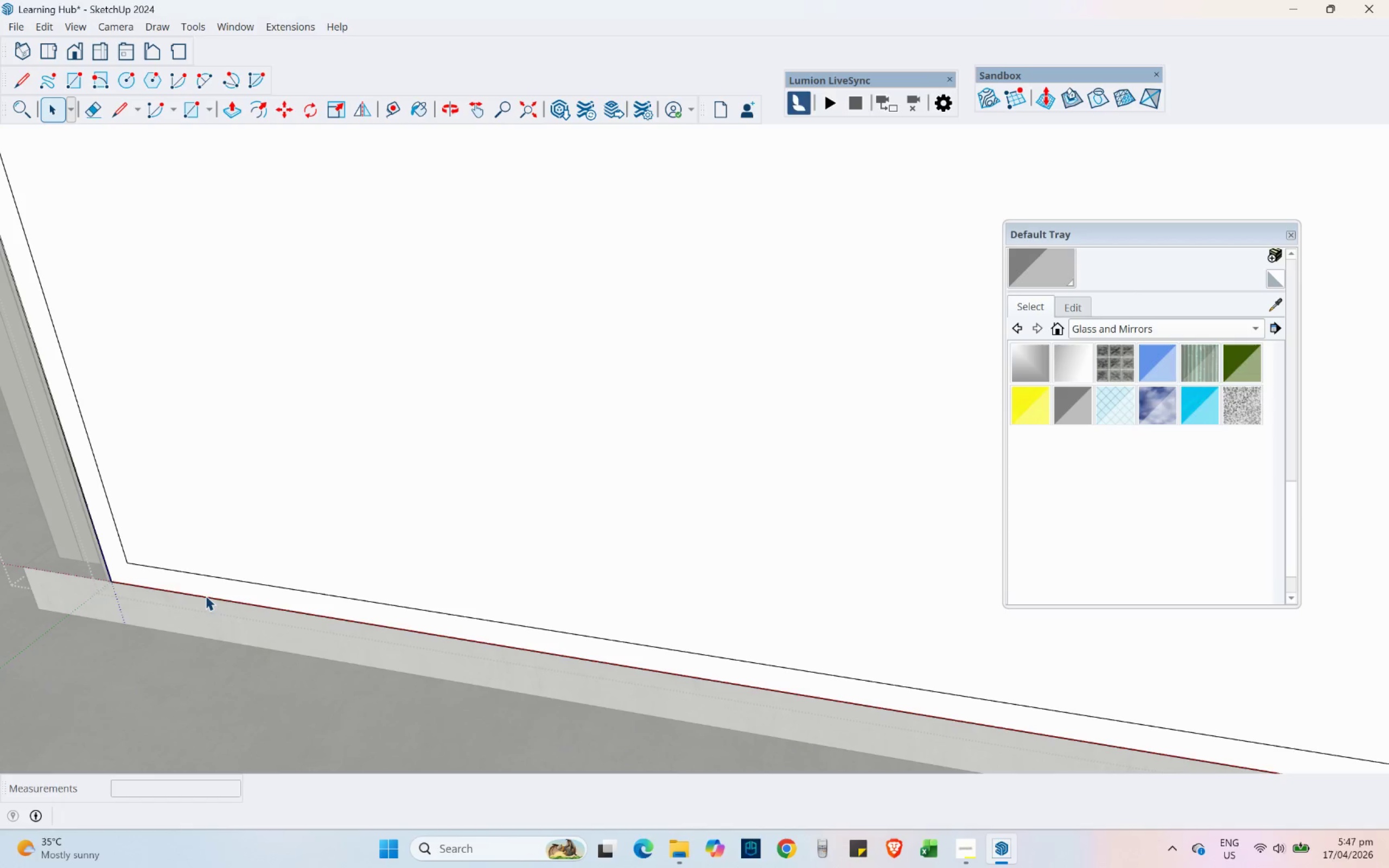 
left_click([206, 595])
 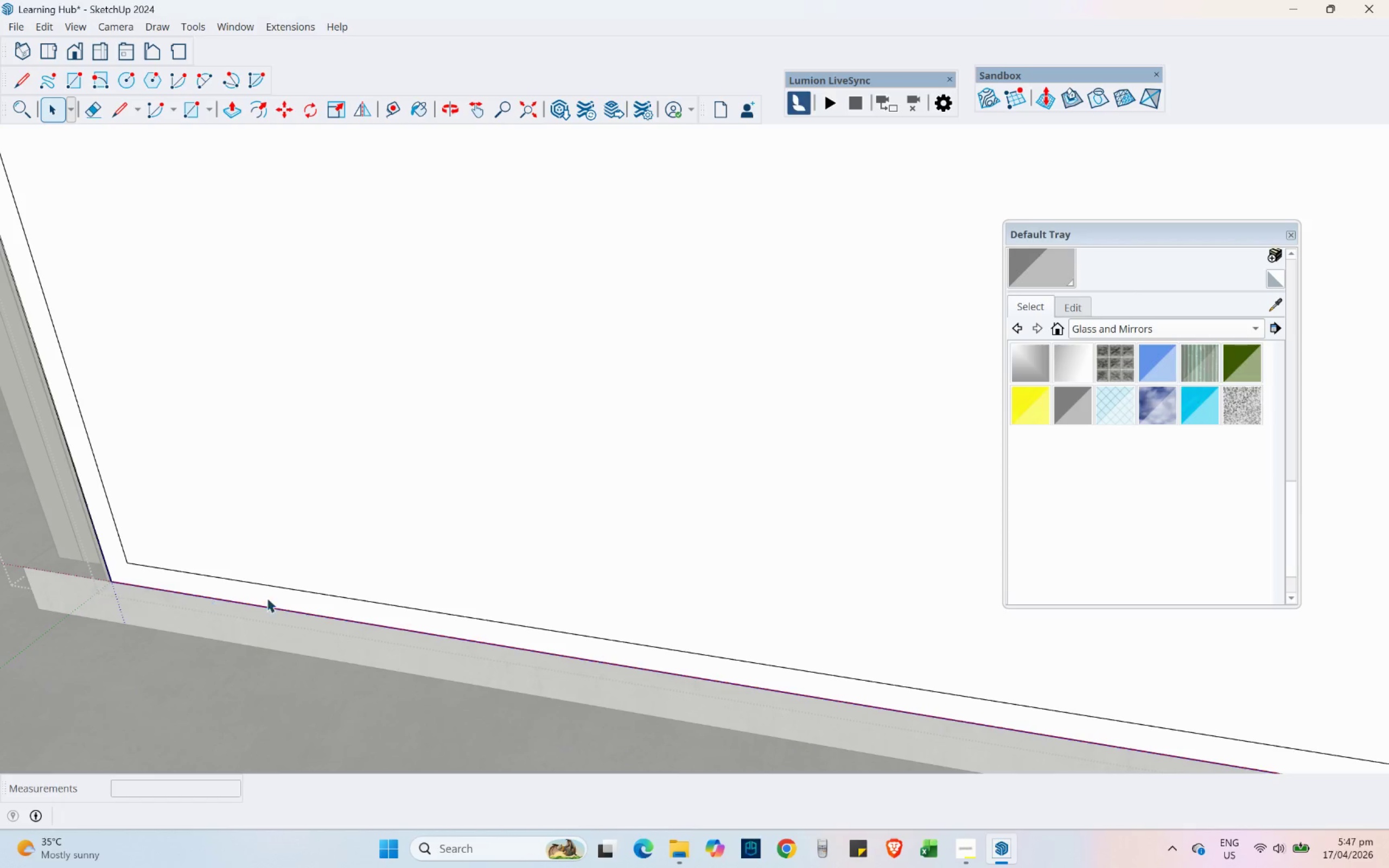 
scroll: coordinate [275, 598], scroll_direction: down, amount: 6.0
 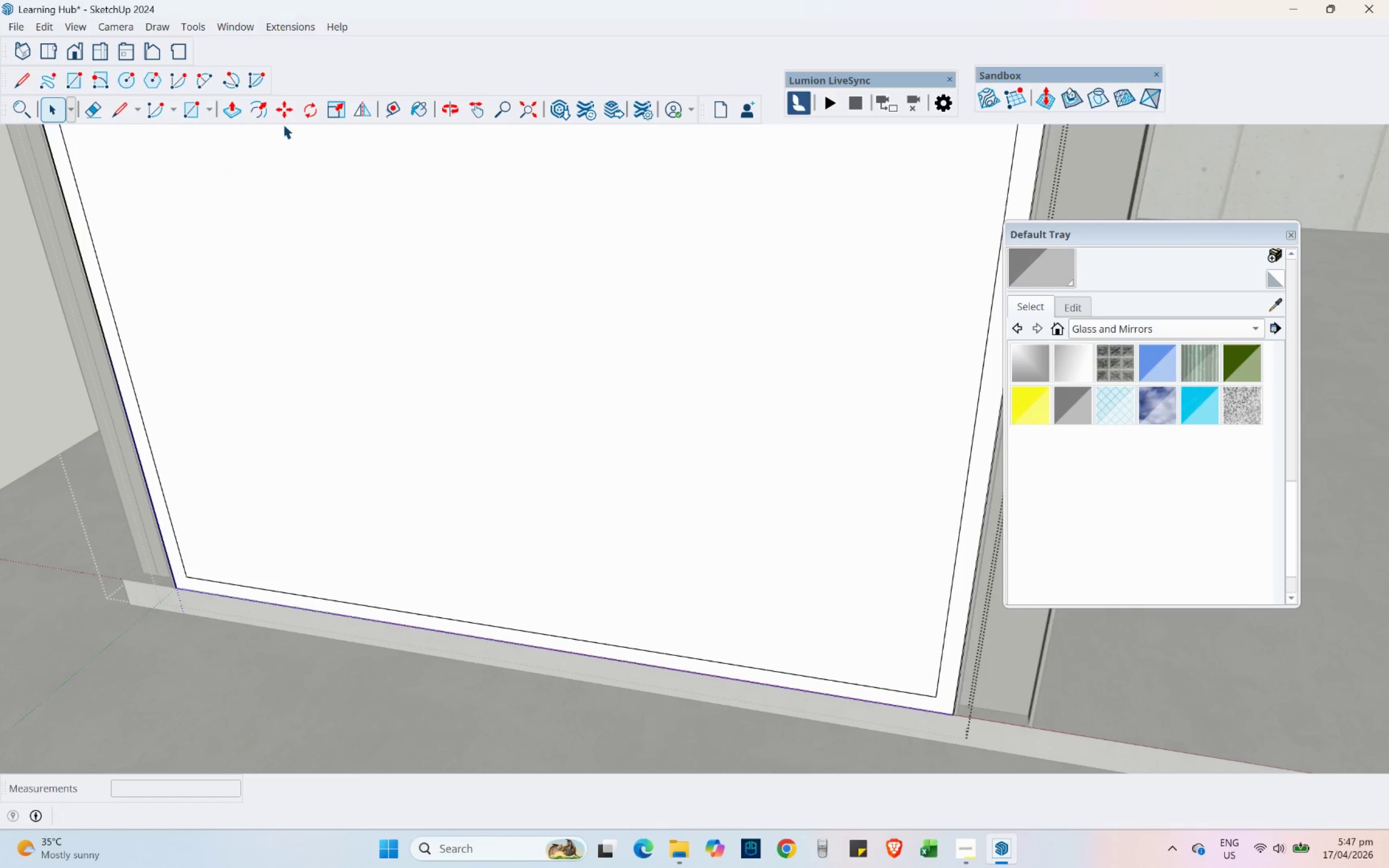 
left_click([283, 108])
 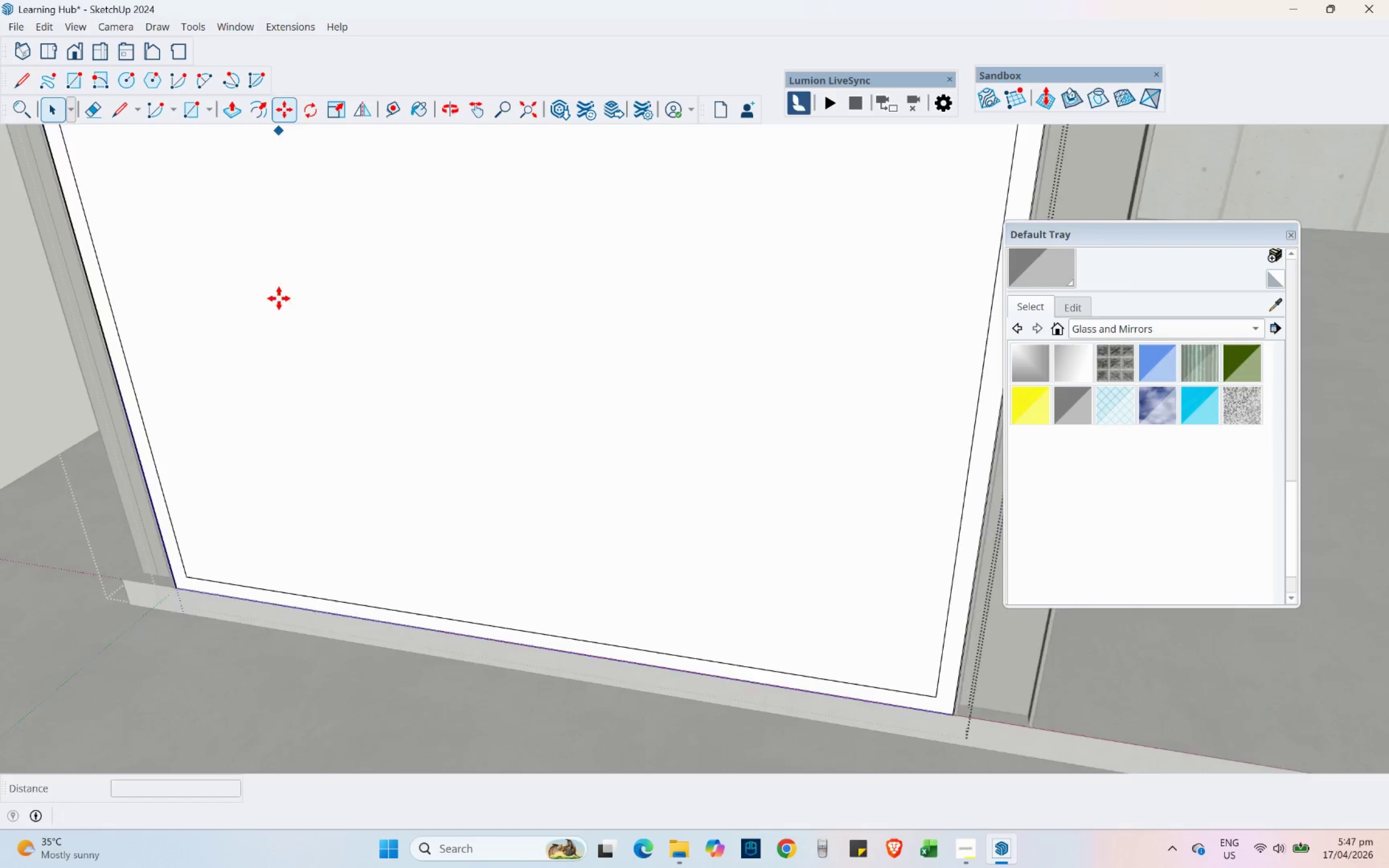 
key(Shift+ShiftLeft)
 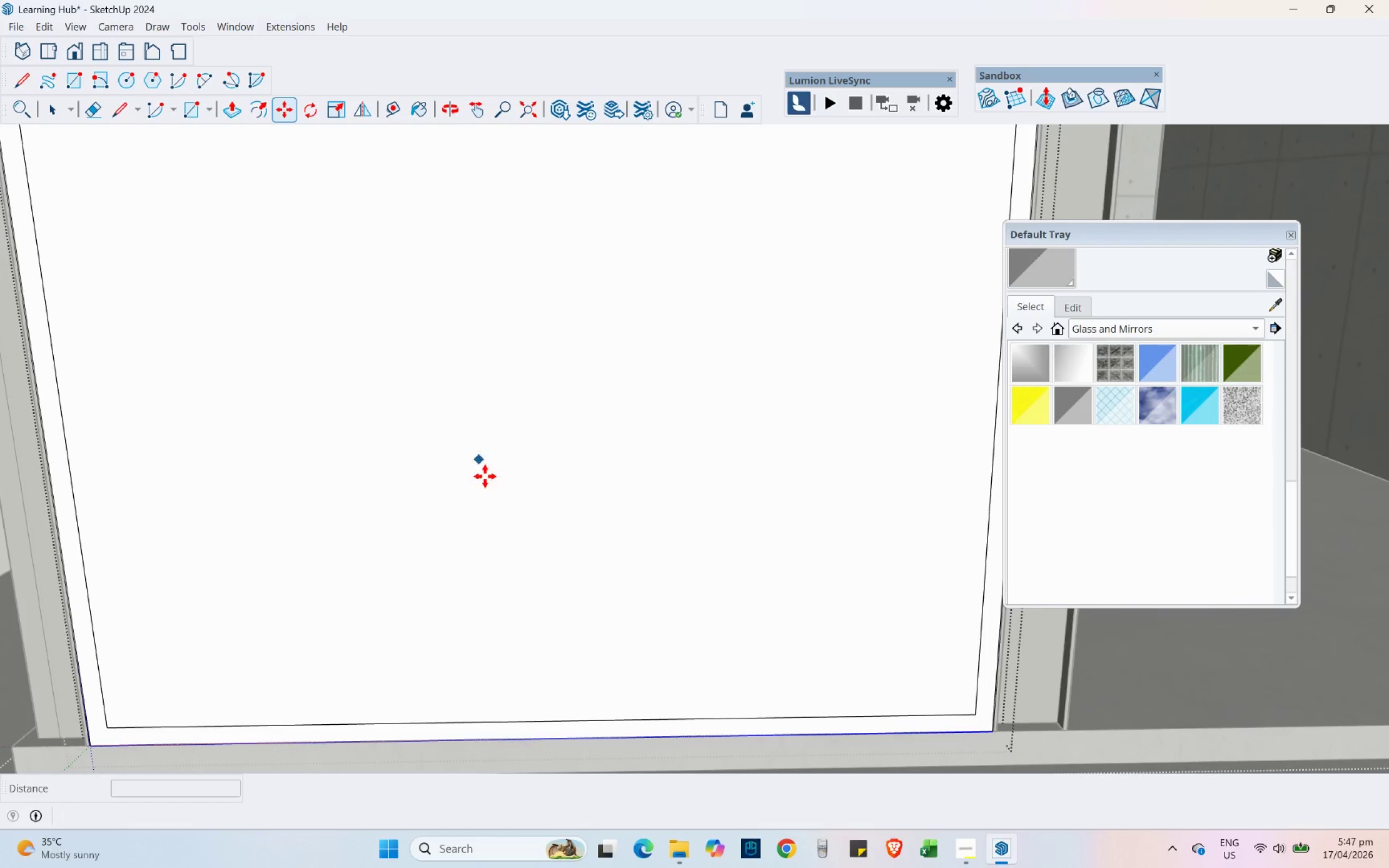 
key(Control+ControlLeft)
 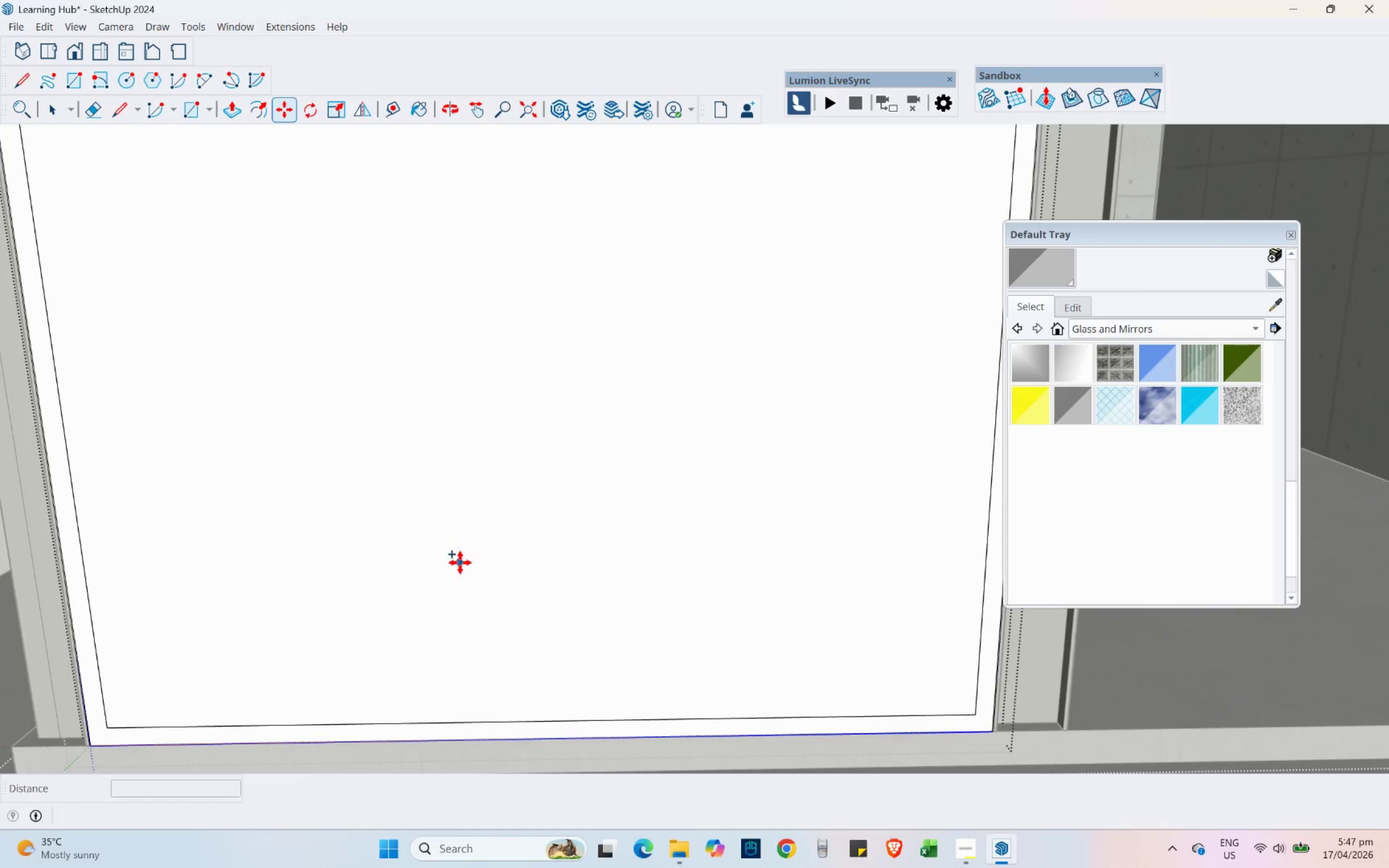 
left_click([501, 527])
 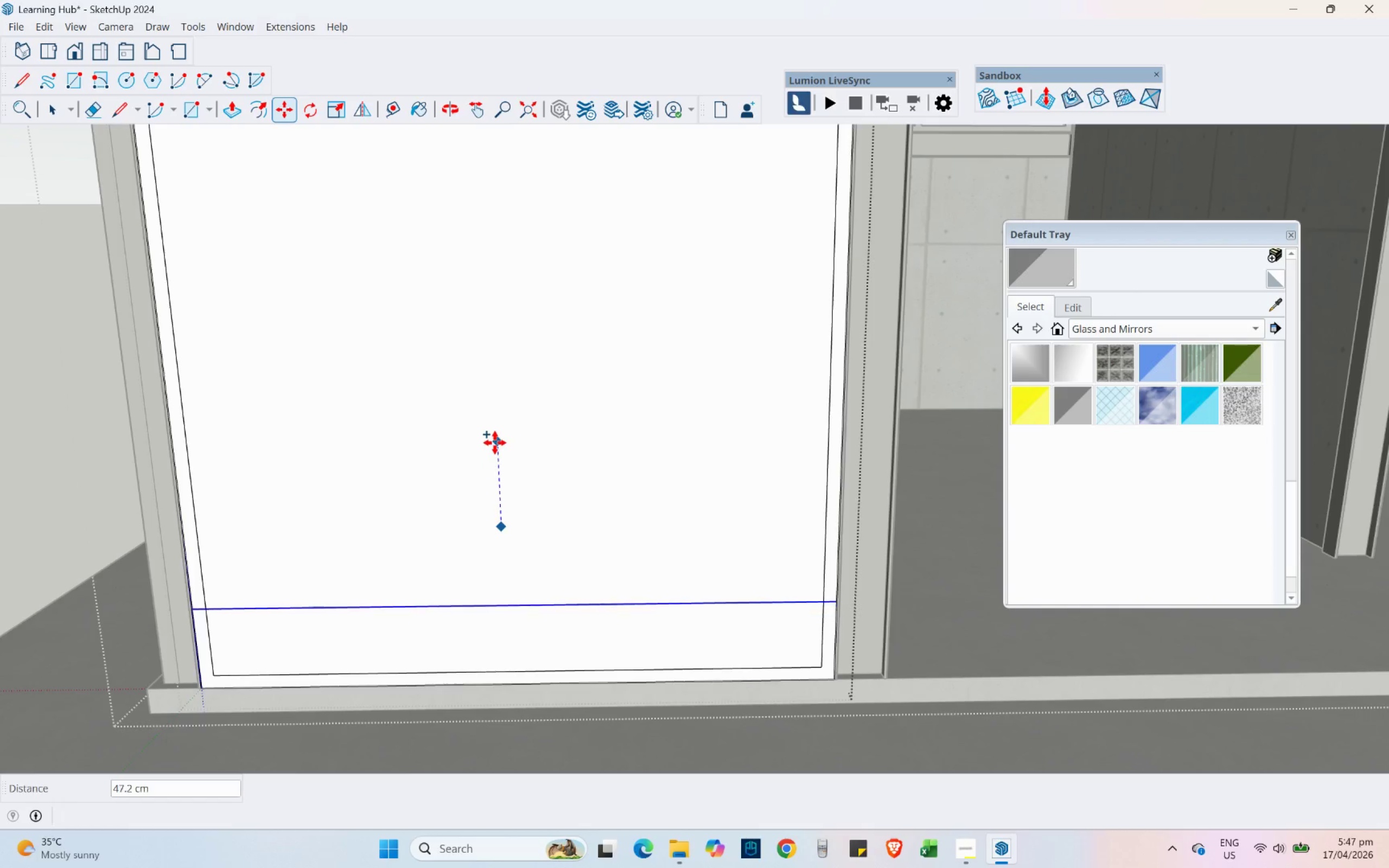 
scroll: coordinate [495, 443], scroll_direction: down, amount: 7.0
 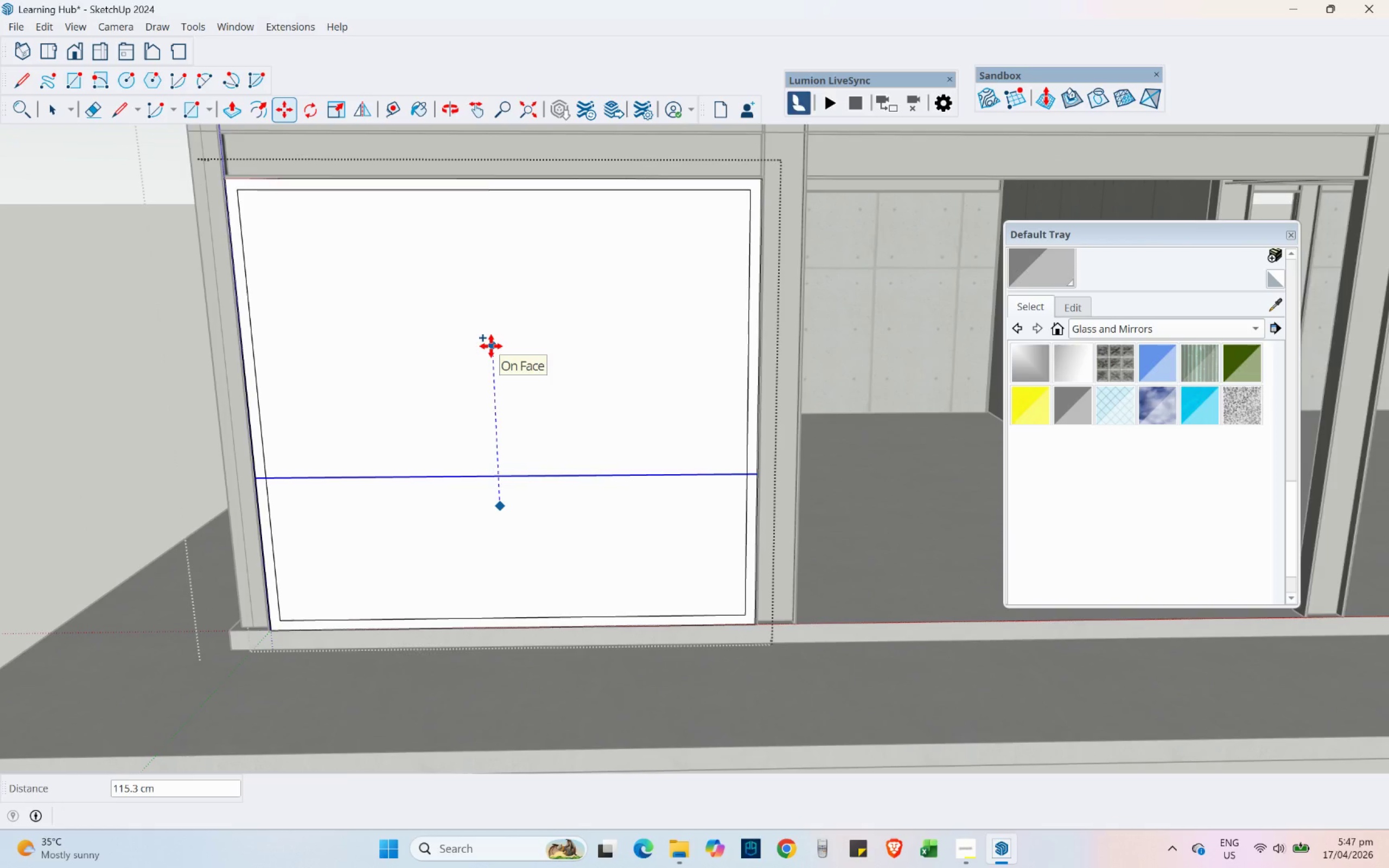 
key(Numpad7)
 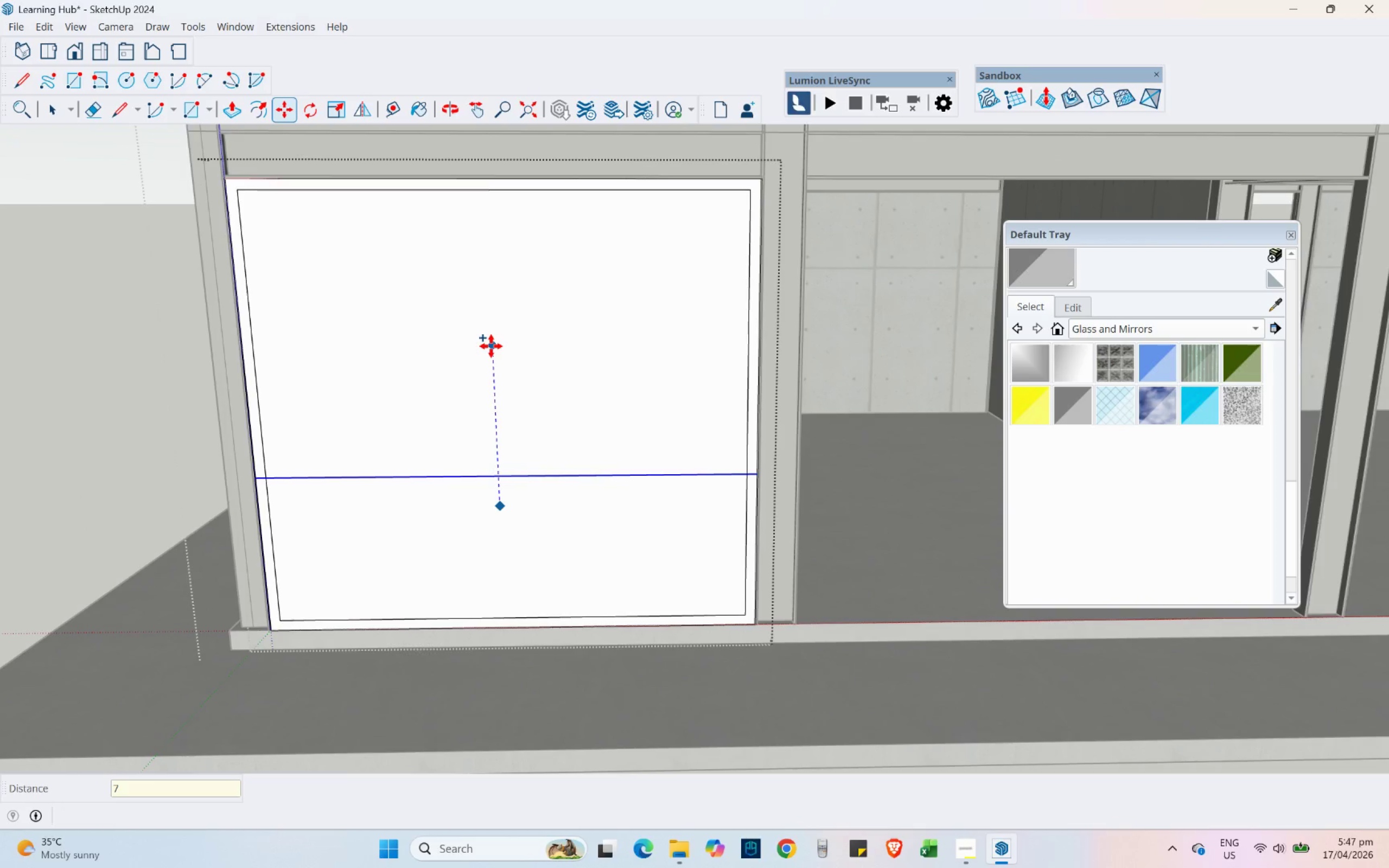 
key(NumpadDecimal)
 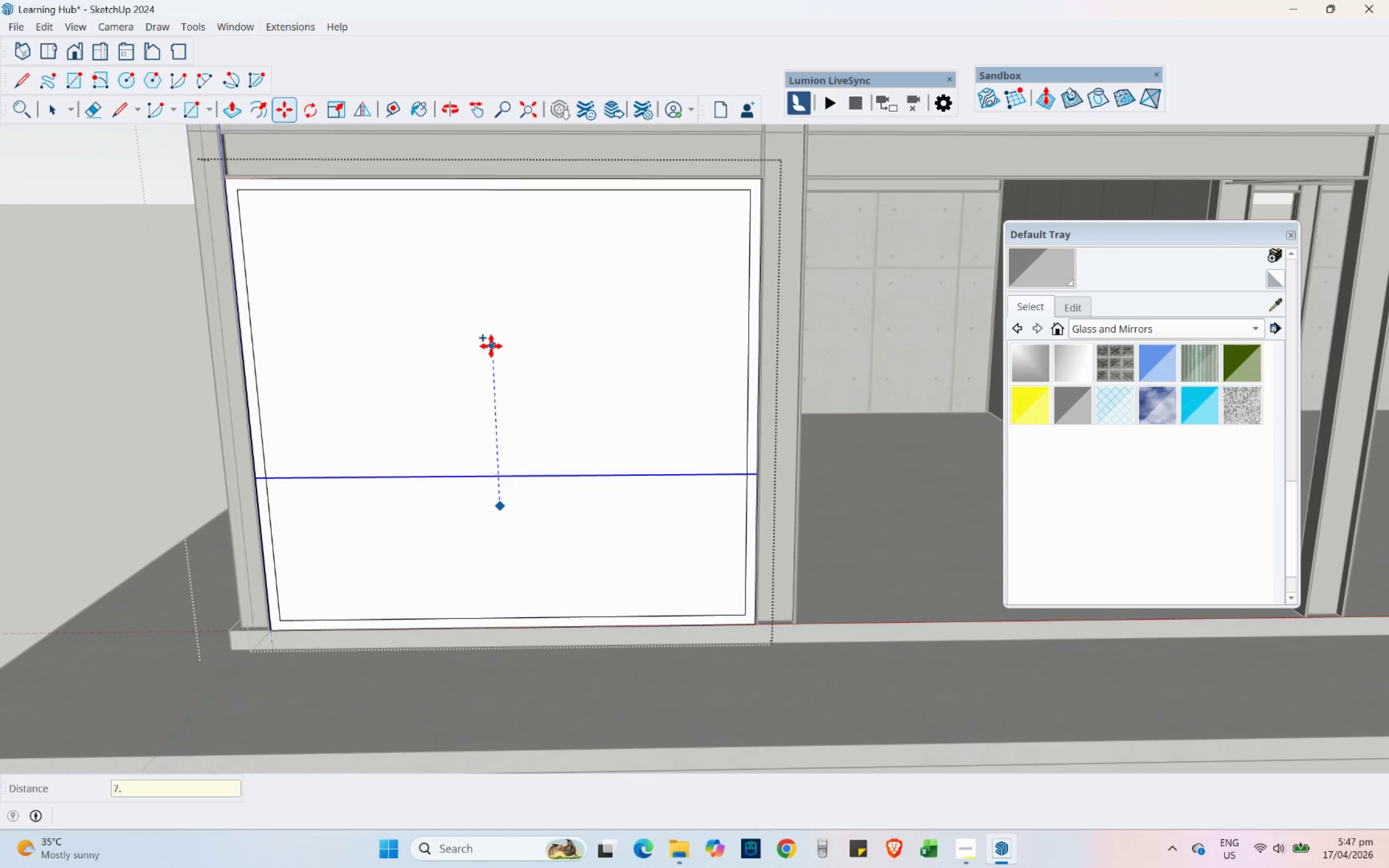 
key(Backspace)
 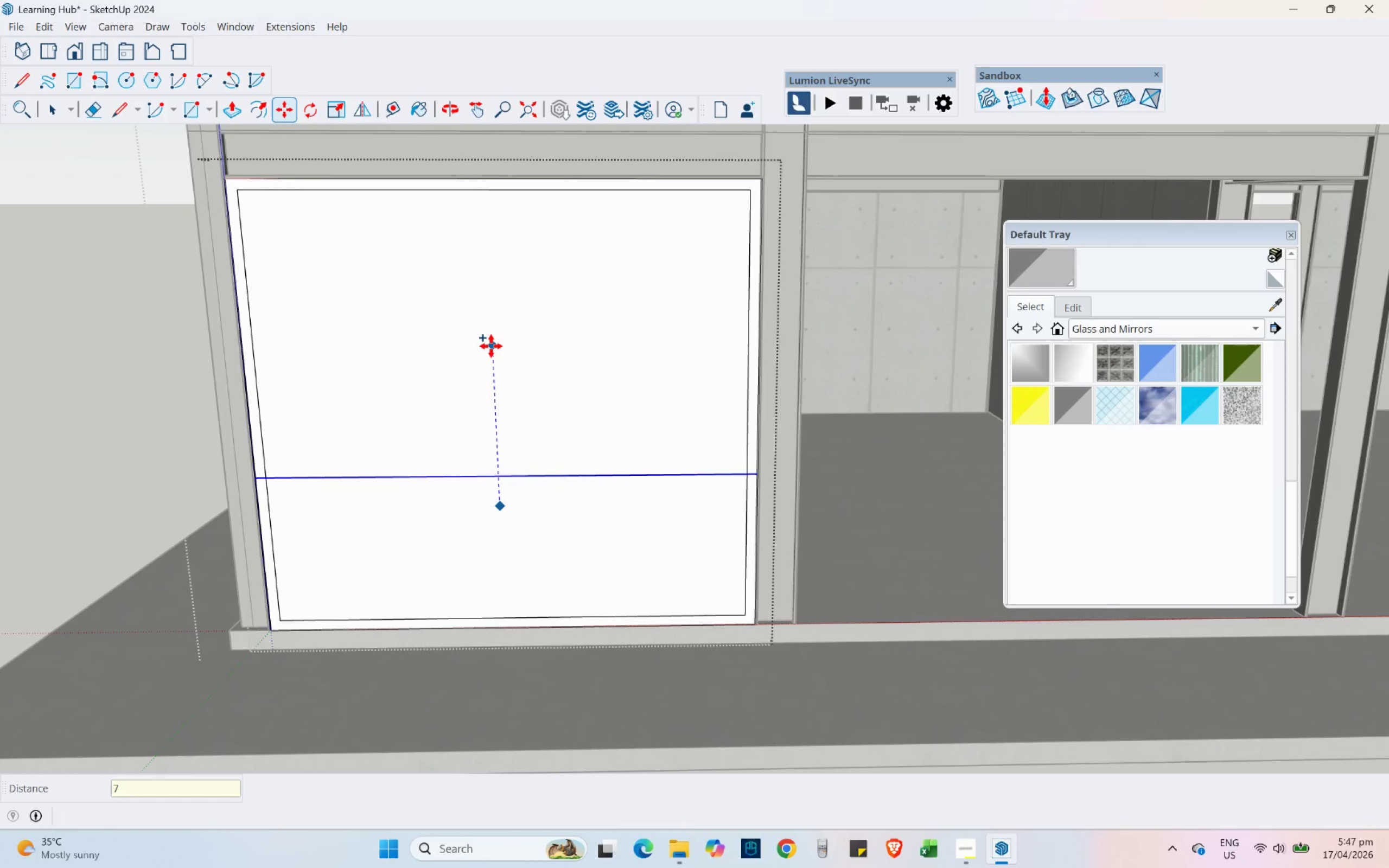 
key(Backspace)
 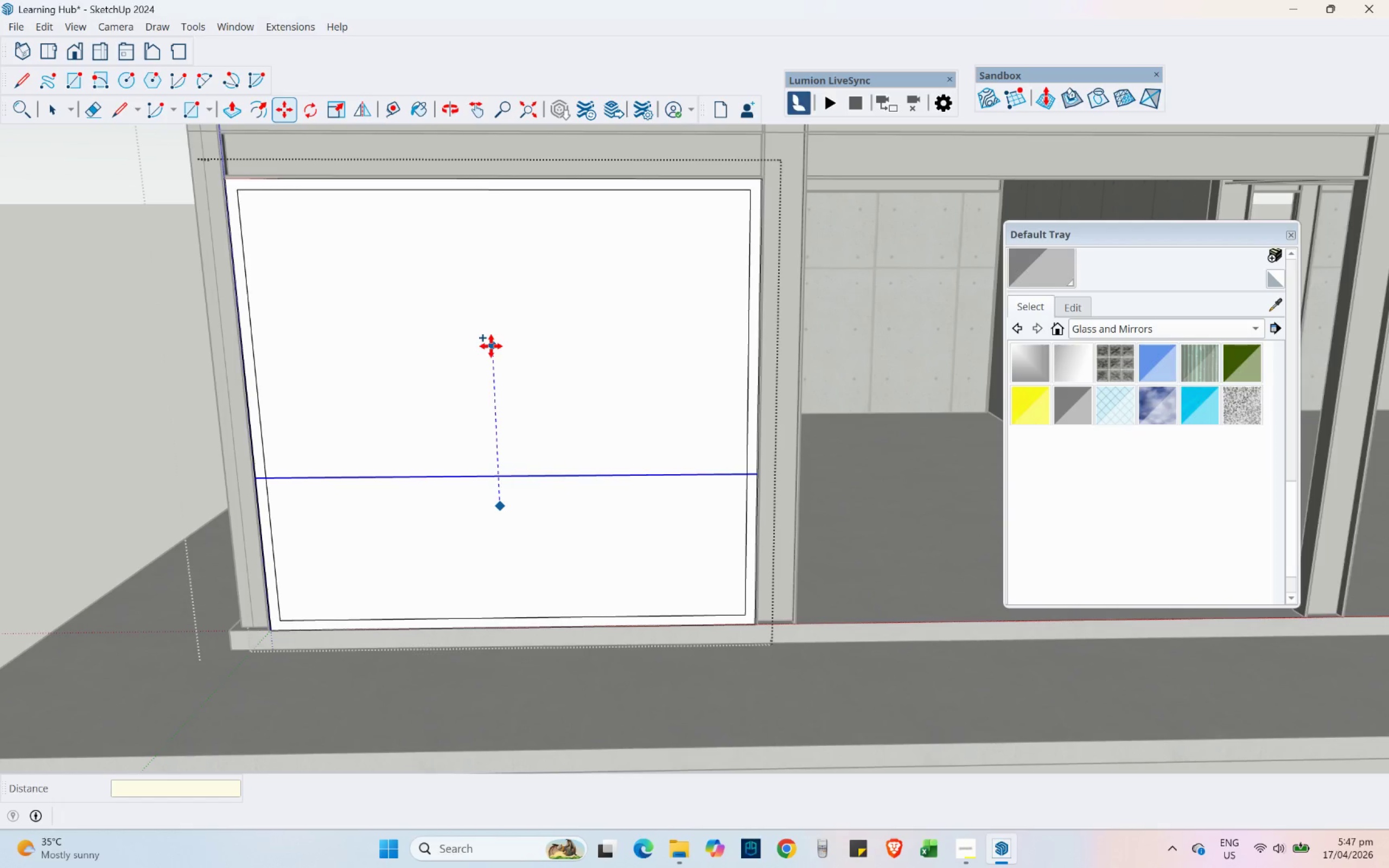 
key(Numpad2)
 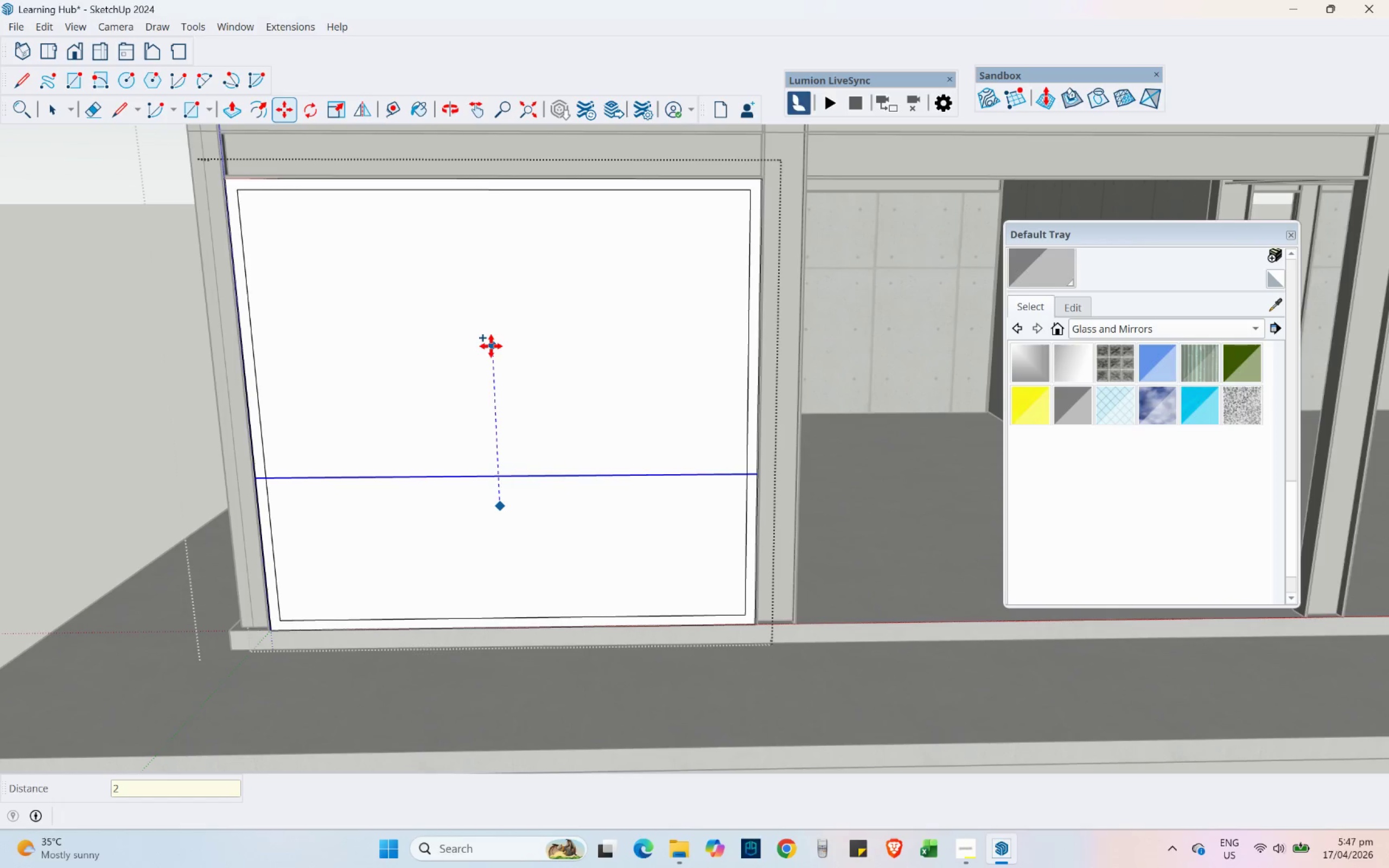 
key(NumpadDecimal)
 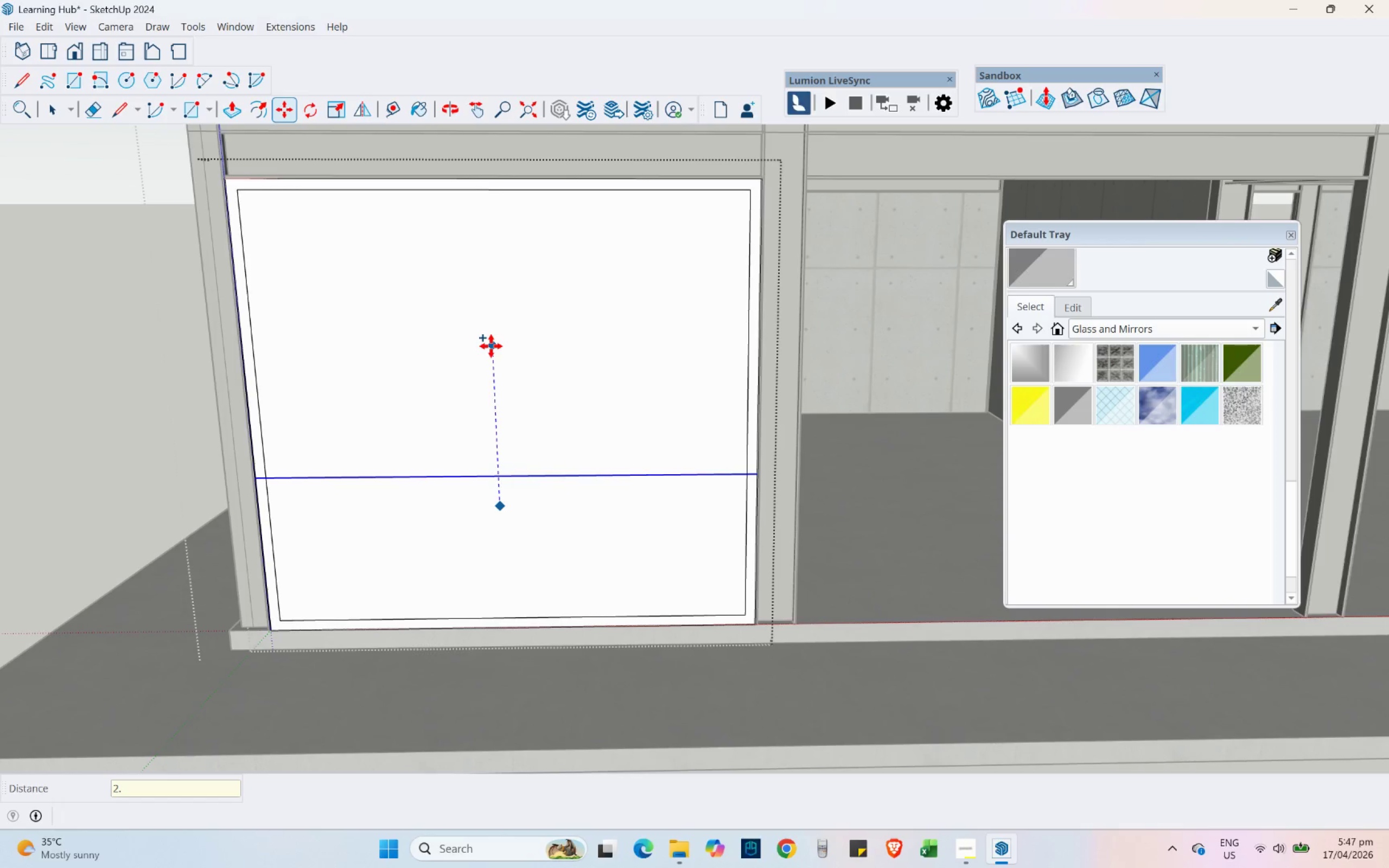 
key(Backspace)
 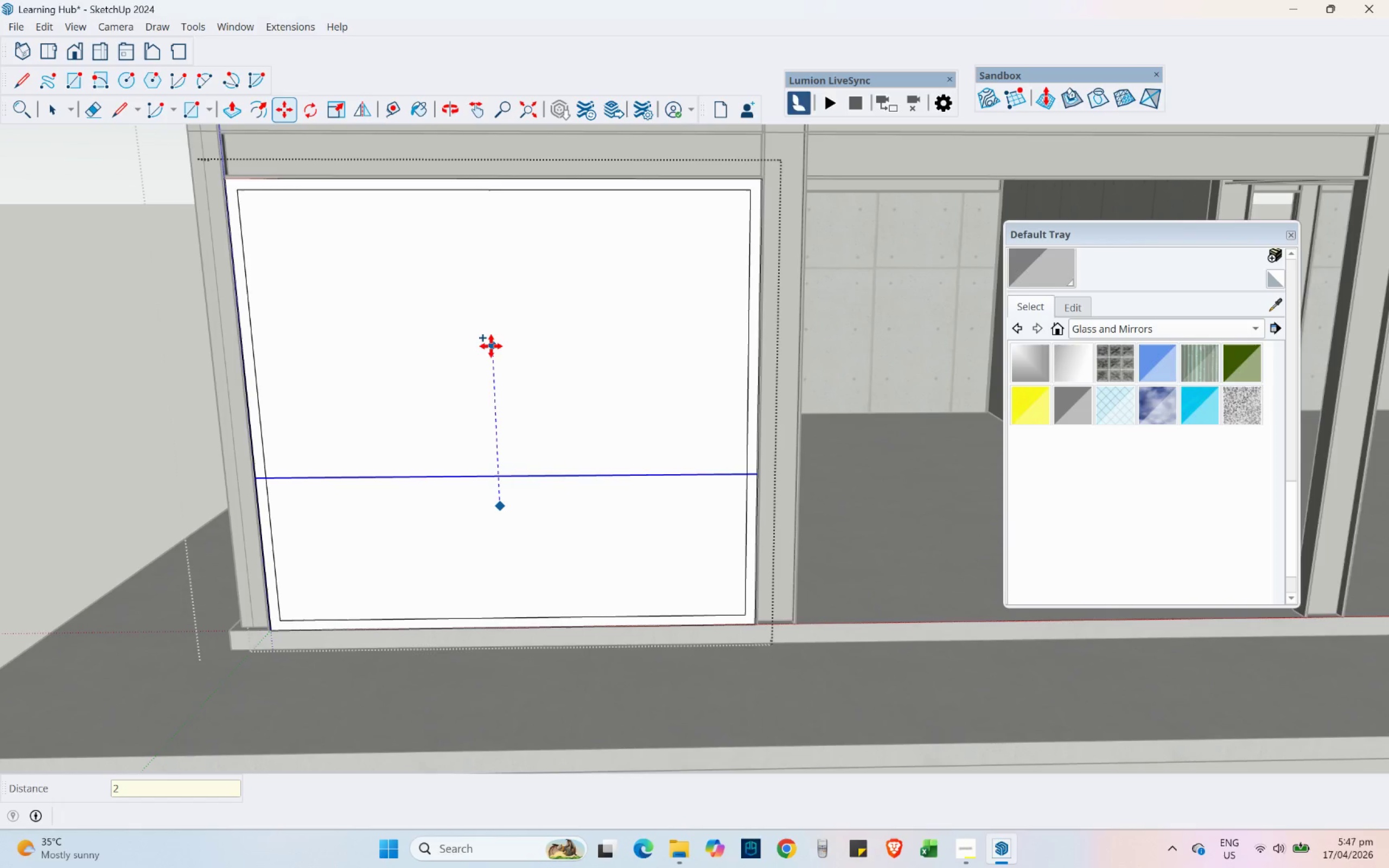 
key(Numpad7)
 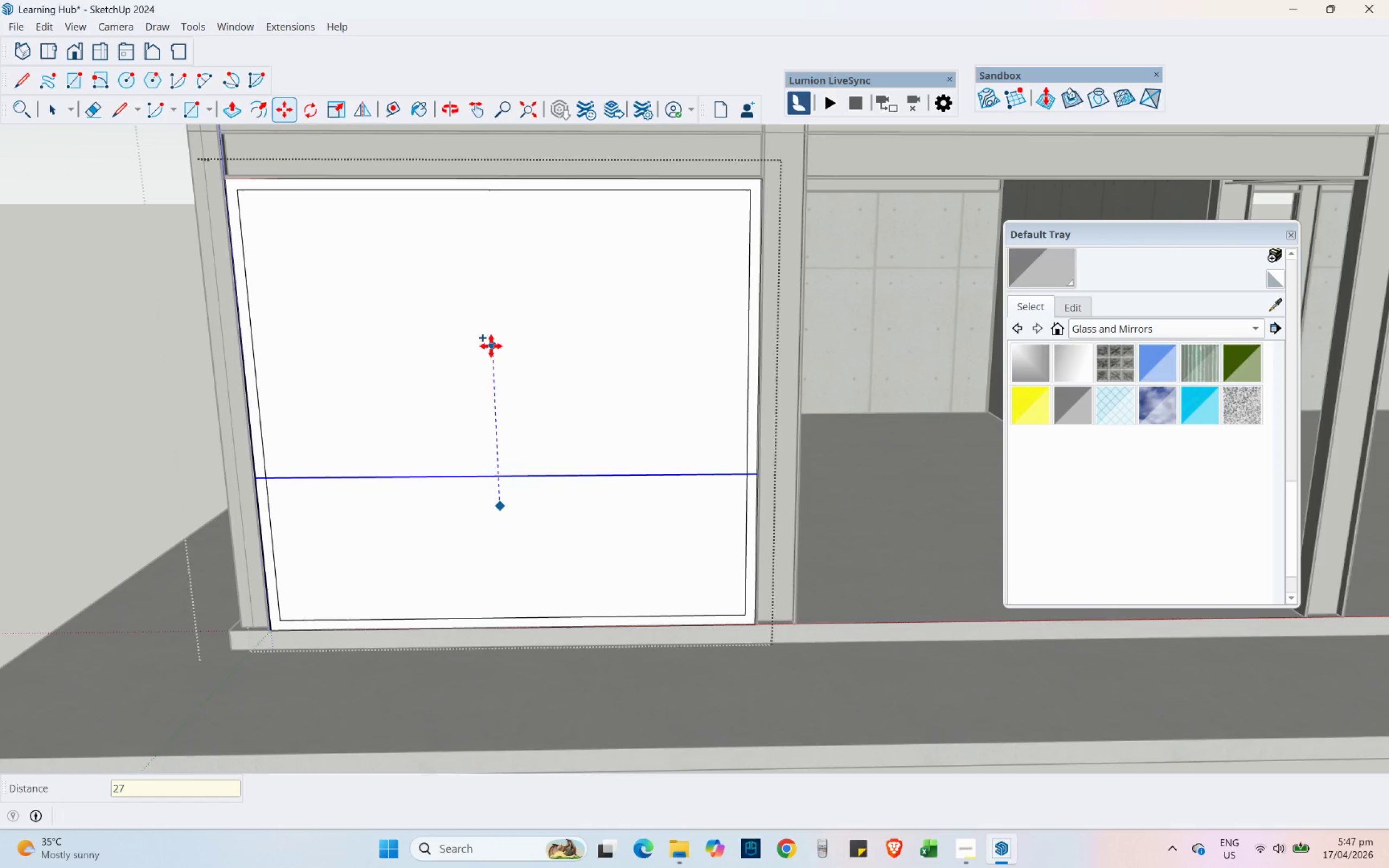 
key(NumpadEnter)
 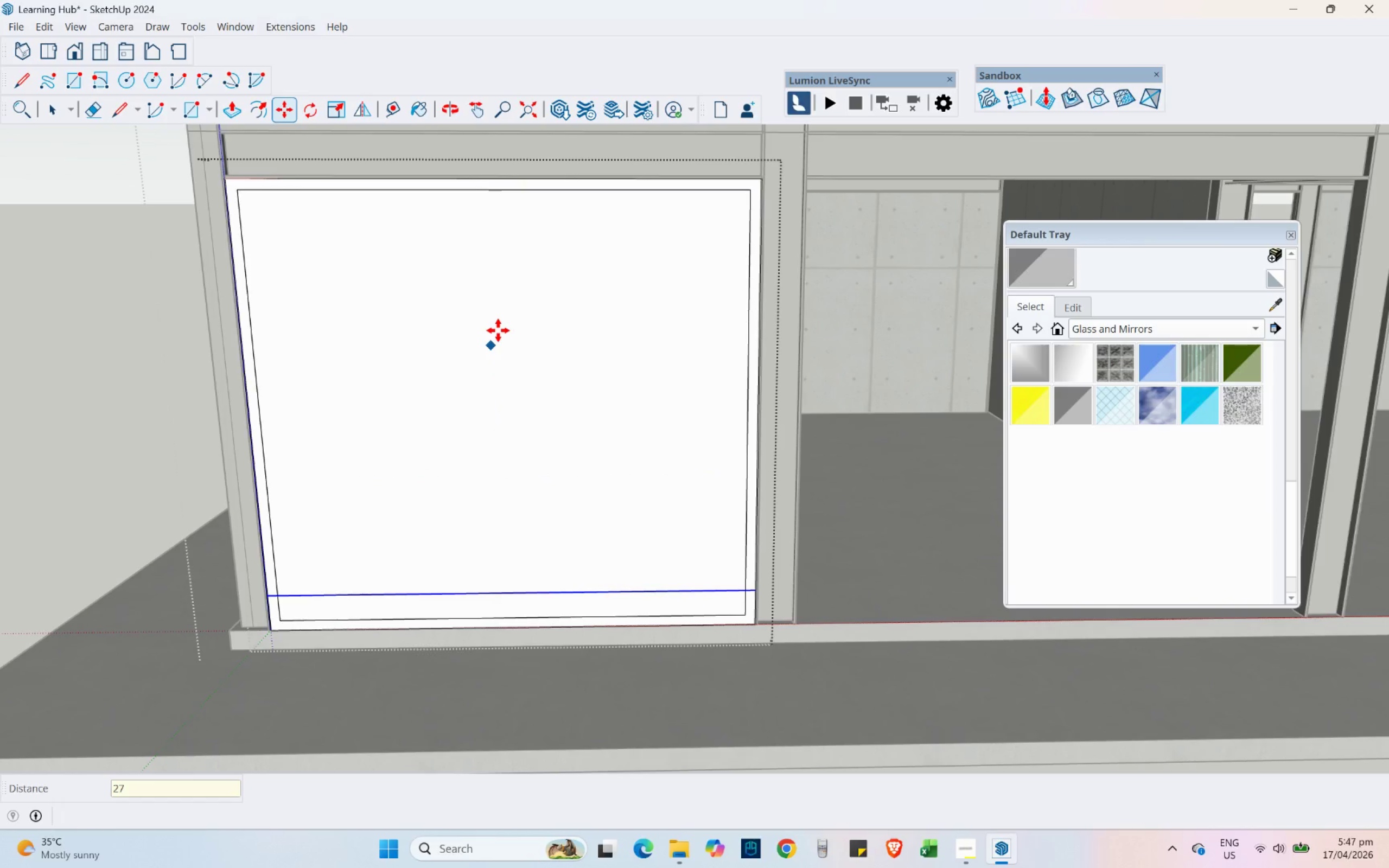 
key(Control+Z)
 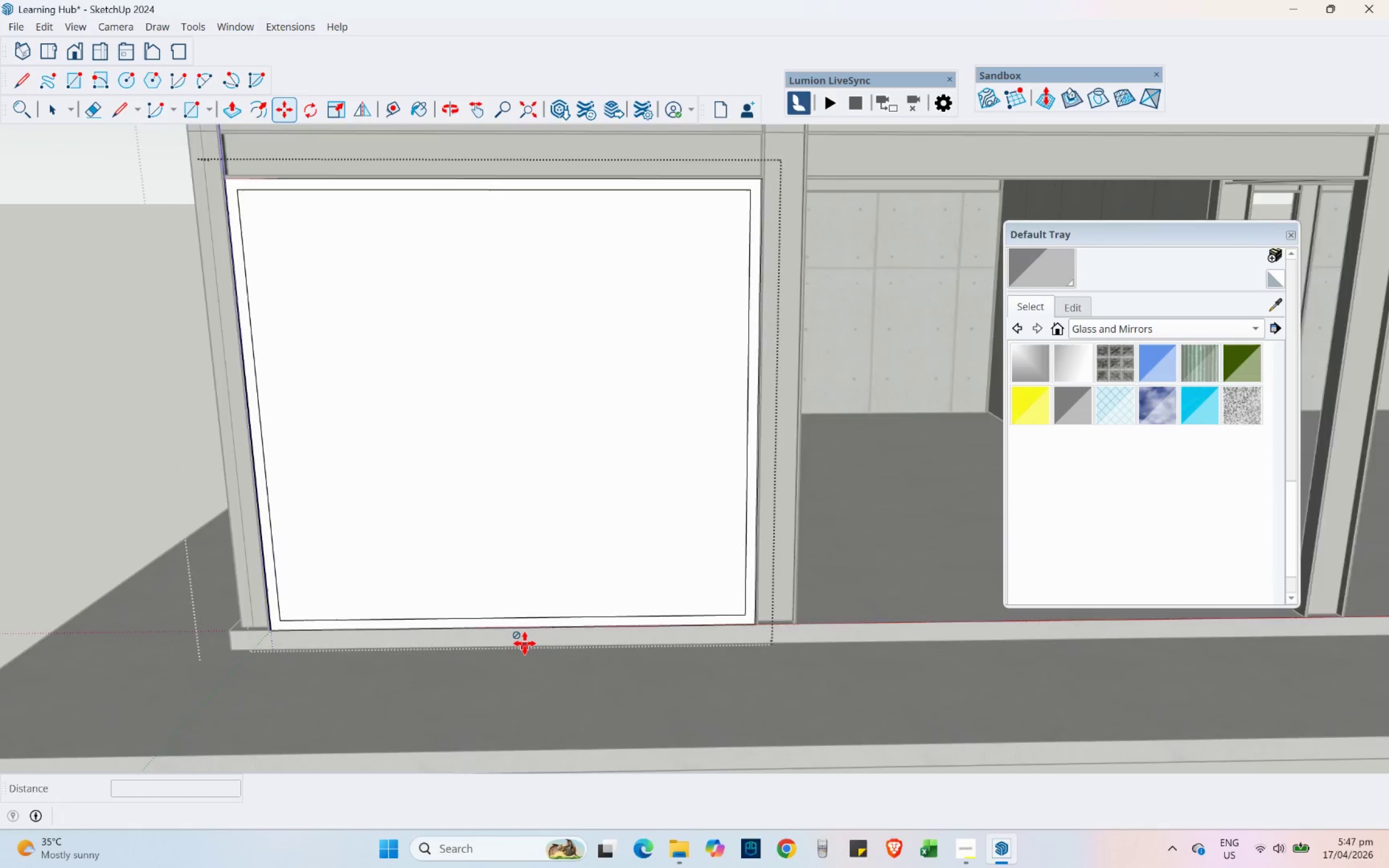 
scroll: coordinate [524, 643], scroll_direction: up, amount: 3.0
 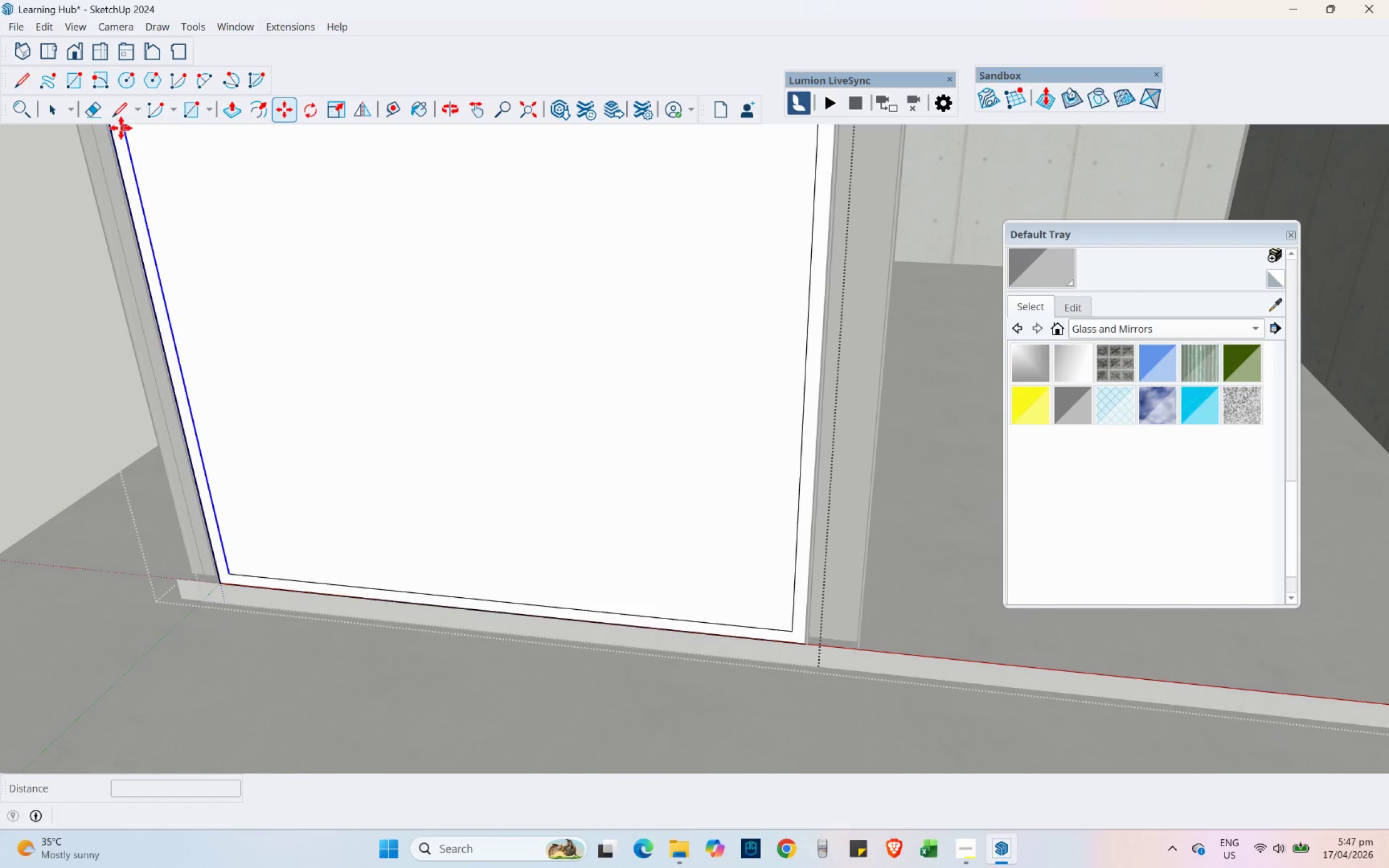 
left_click([50, 106])
 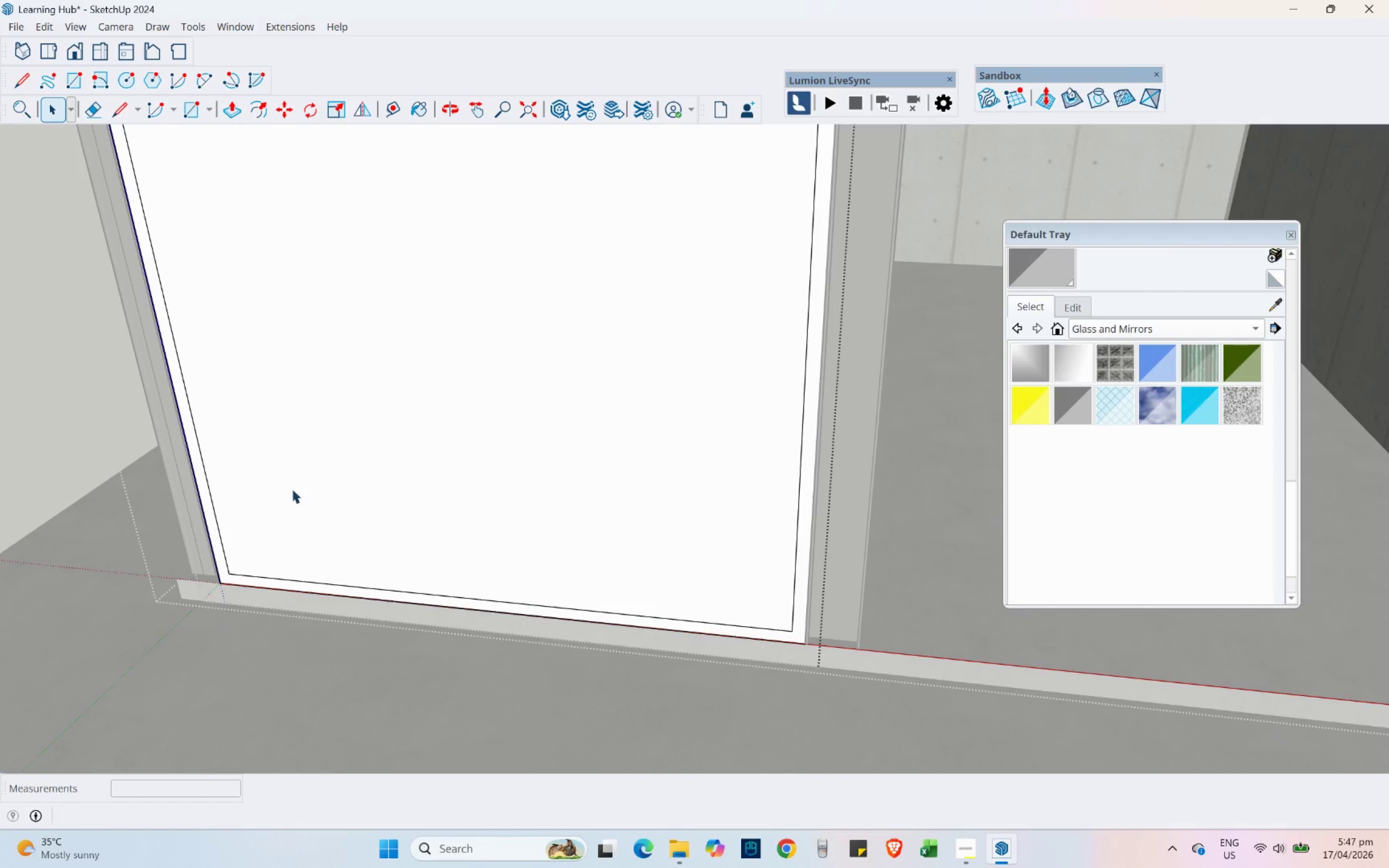 
scroll: coordinate [313, 544], scroll_direction: up, amount: 3.0
 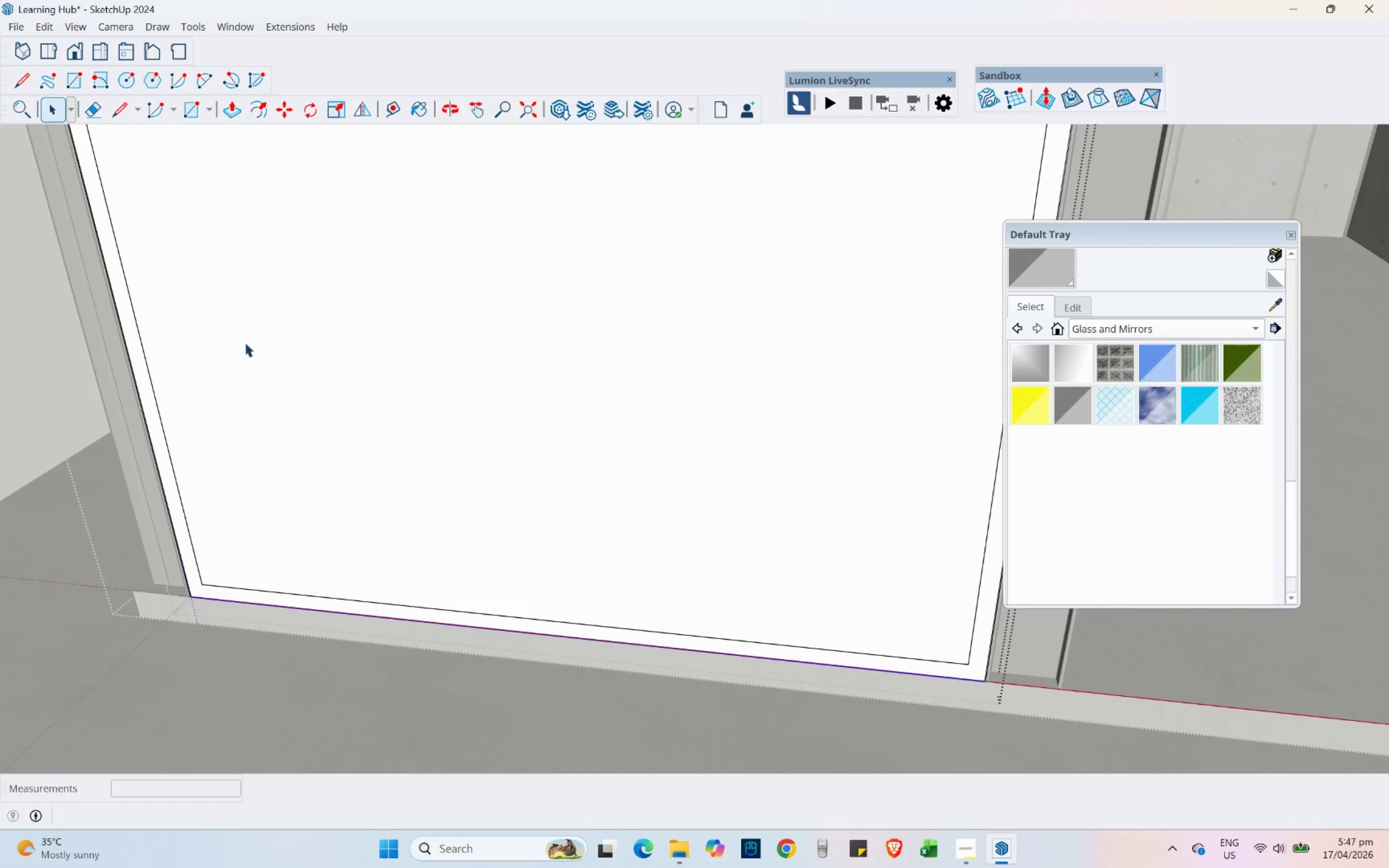 
left_click([278, 114])
 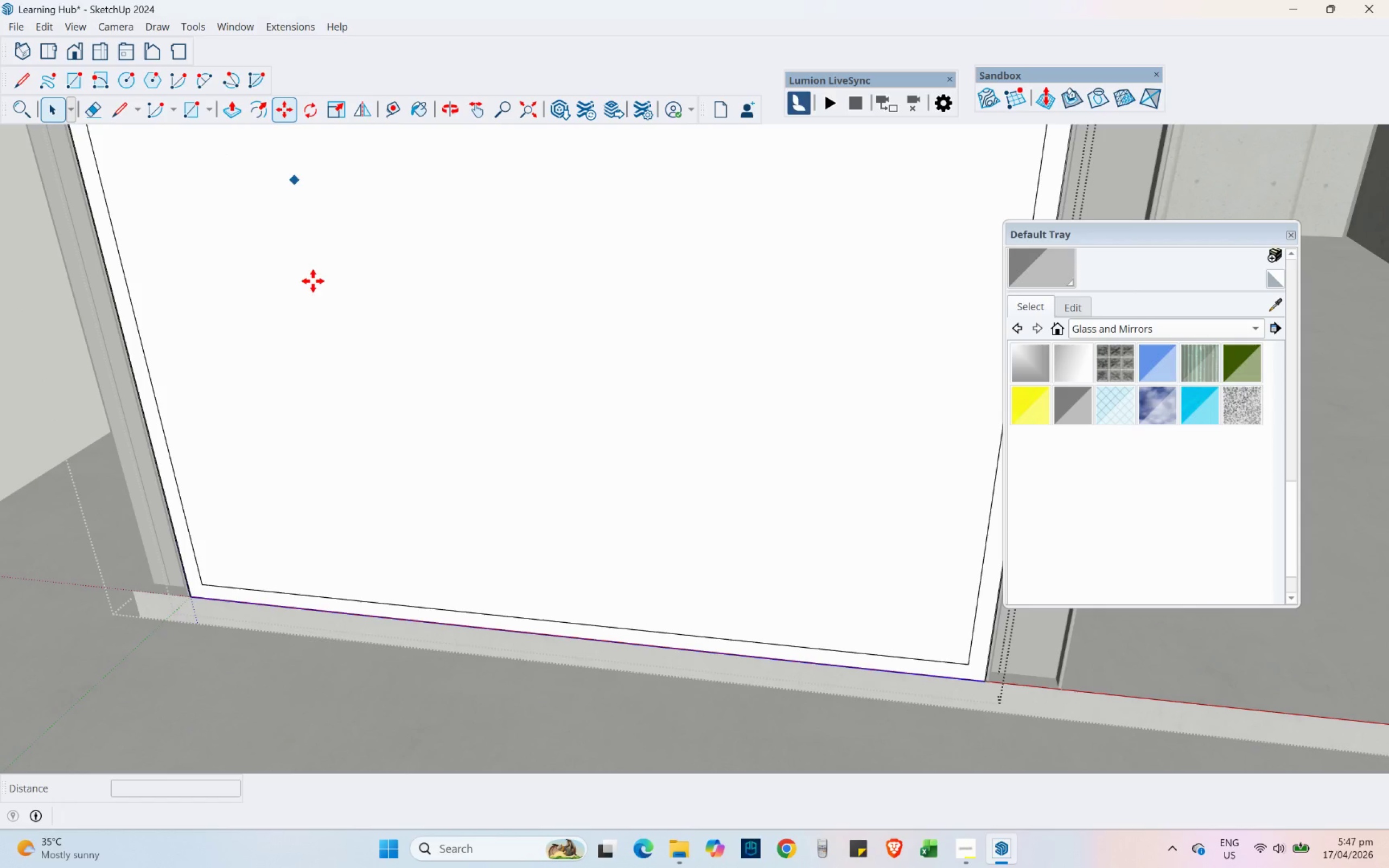 
key(Control+ControlLeft)
 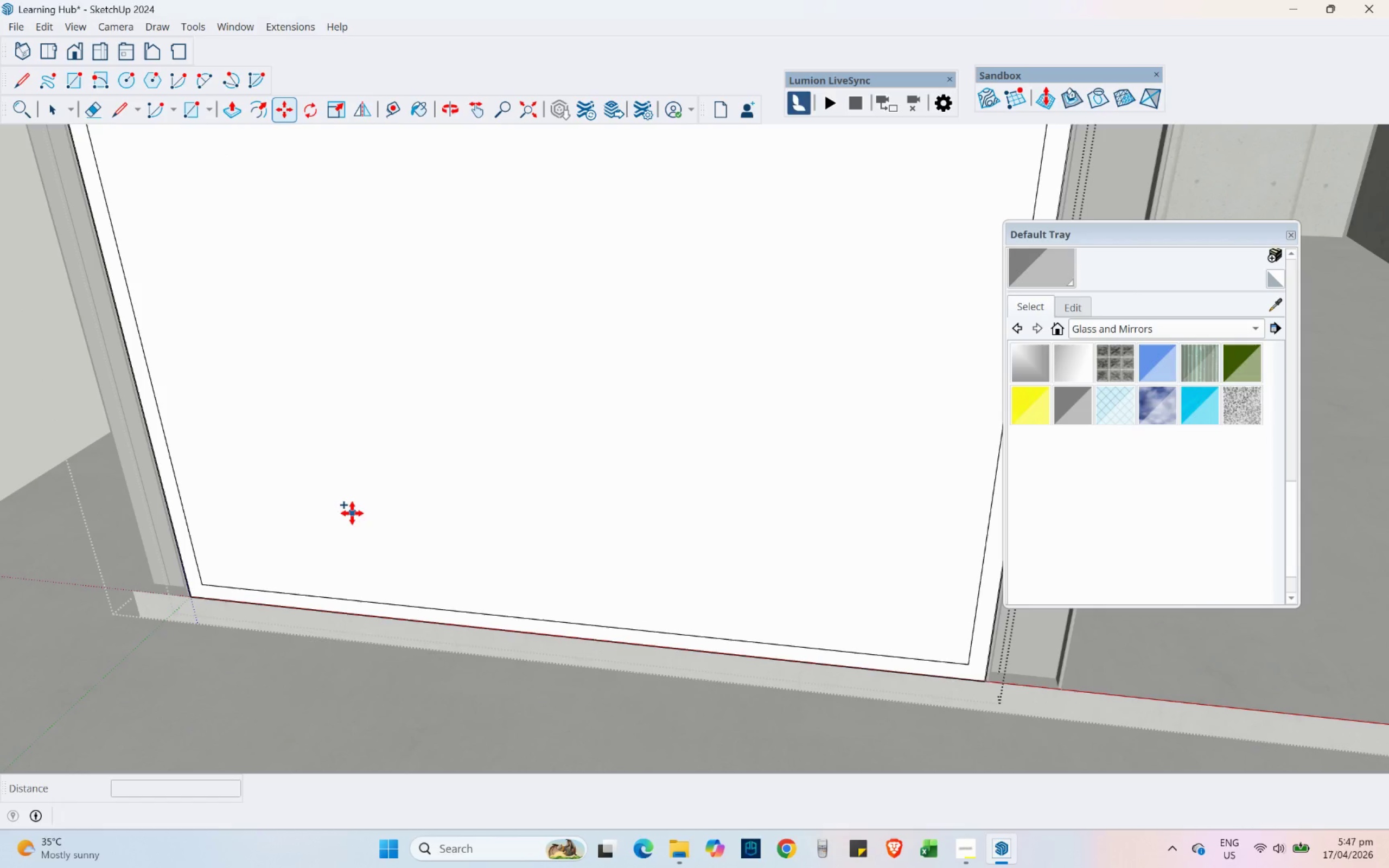 
left_click_drag(start_coordinate=[352, 513], to_coordinate=[352, 507])
 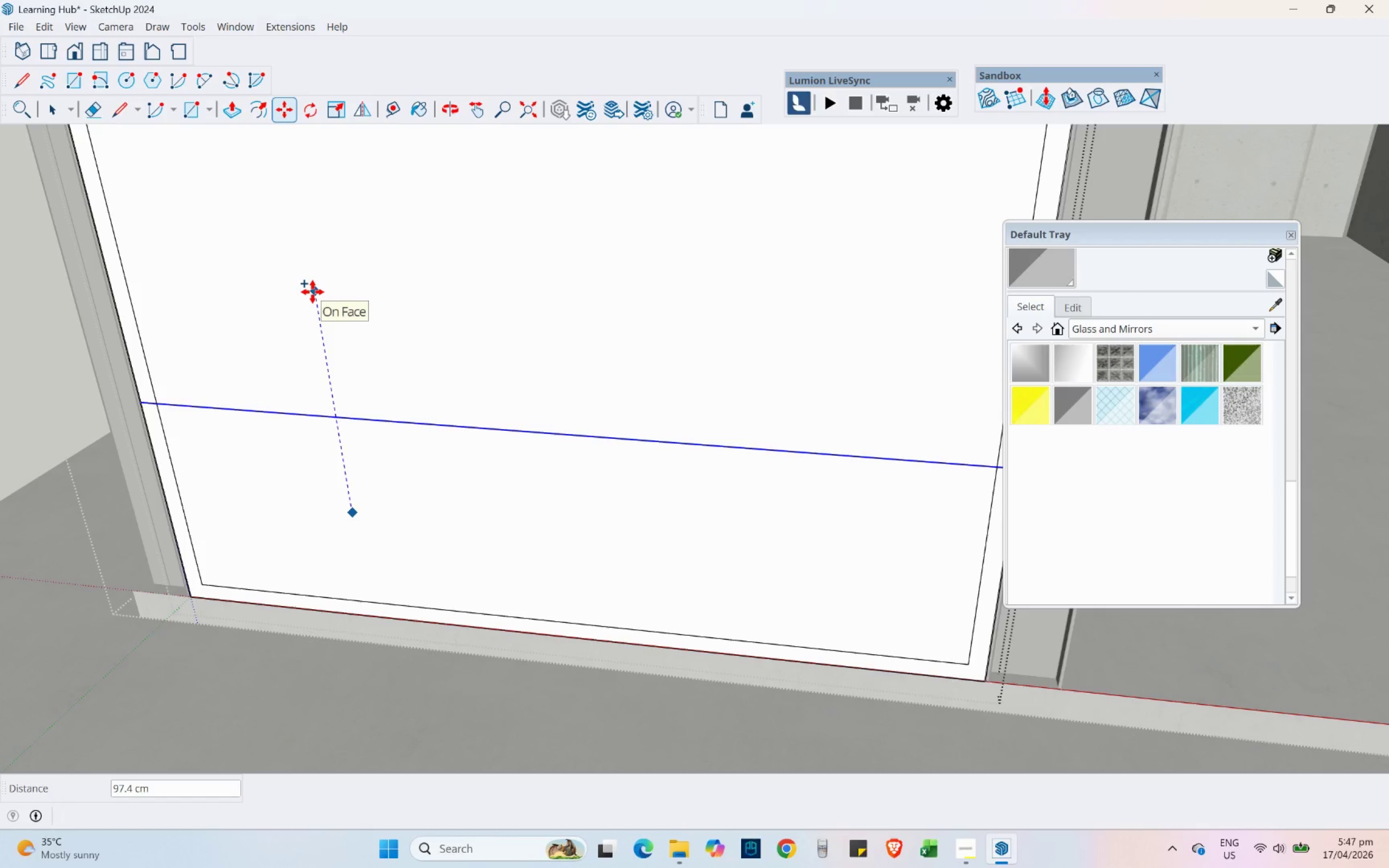 
key(Numpad2)
 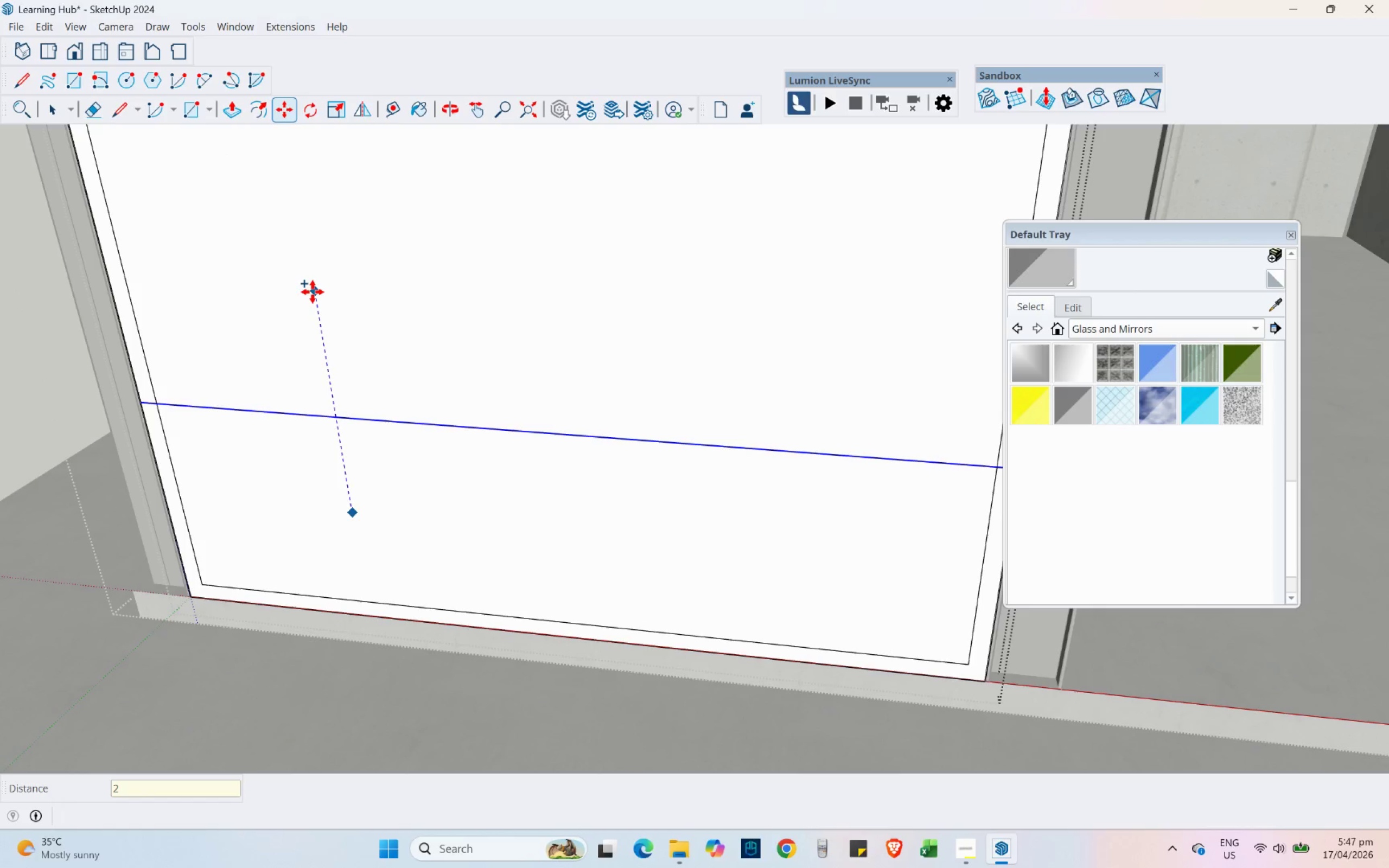 
key(Numpad7)
 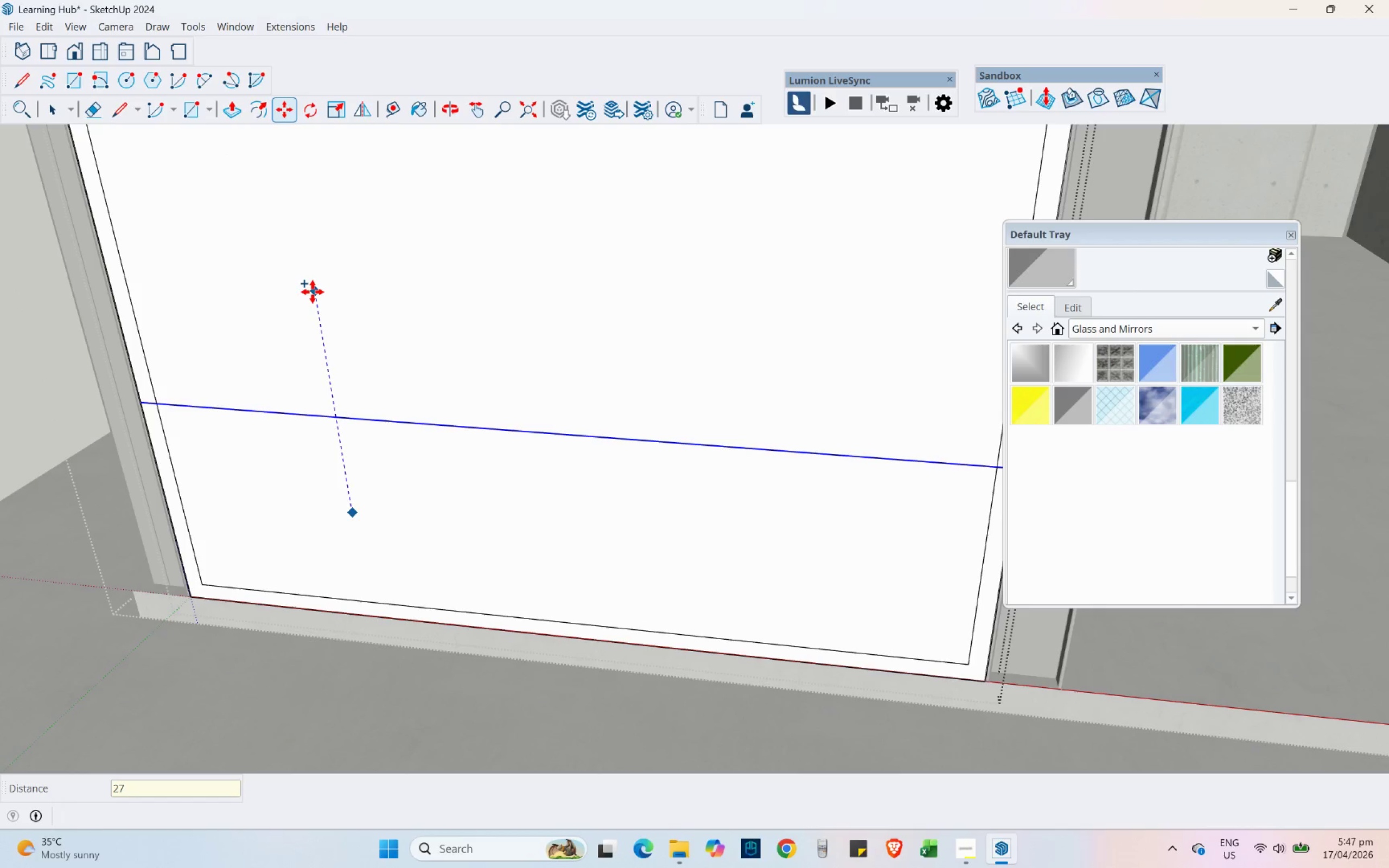 
key(Numpad0)
 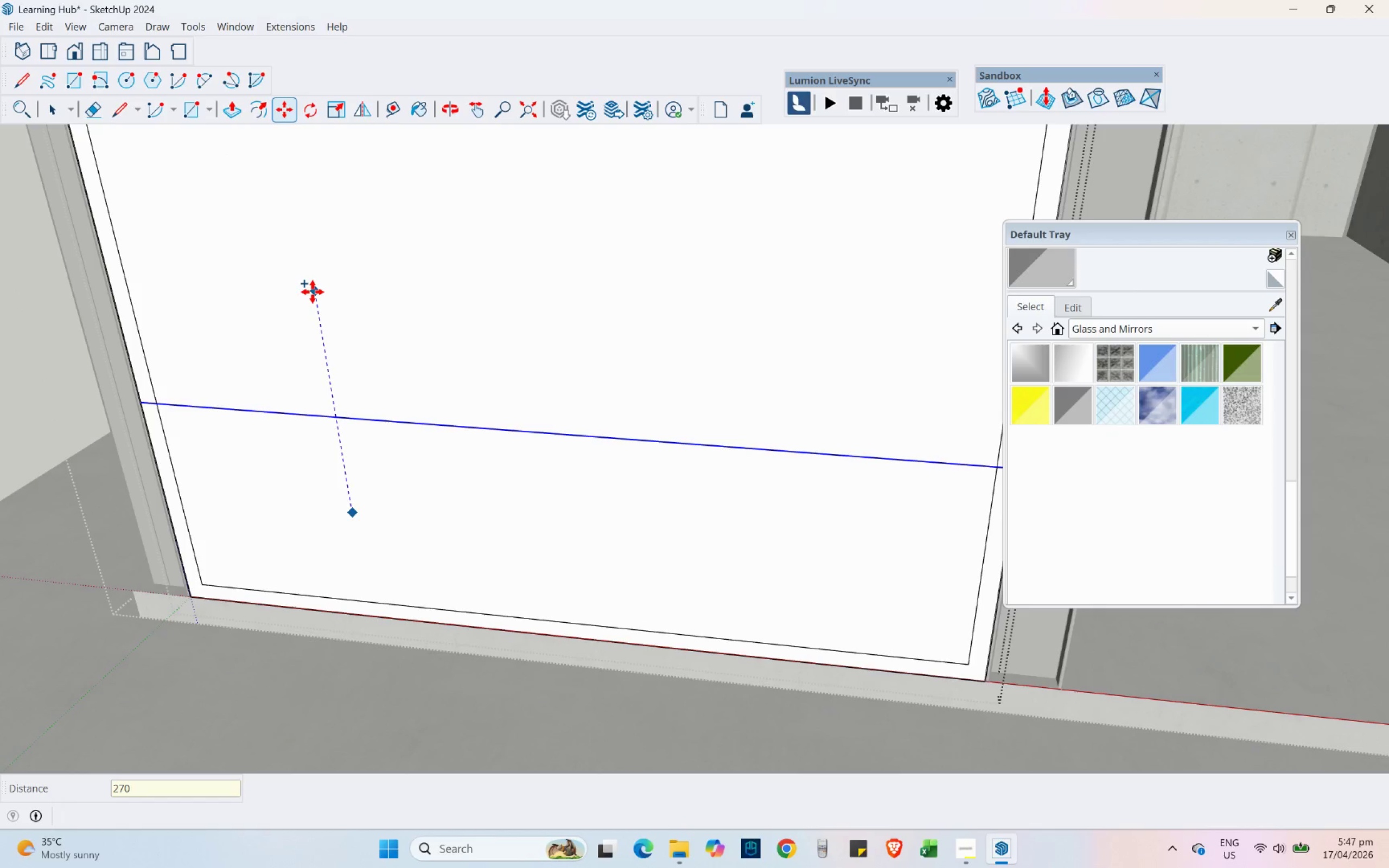 
key(NumpadEnter)
 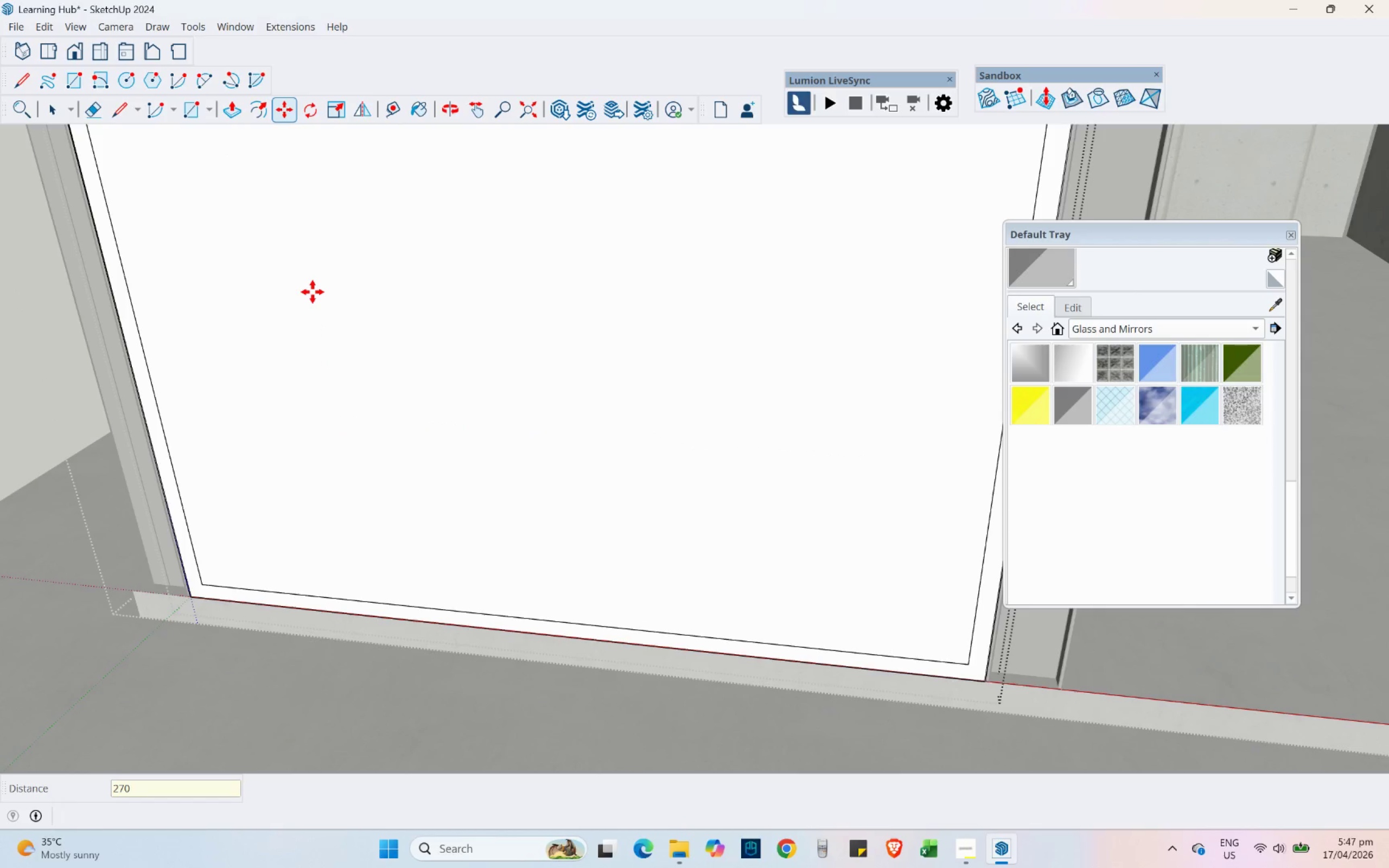 
scroll: coordinate [323, 320], scroll_direction: down, amount: 15.0
 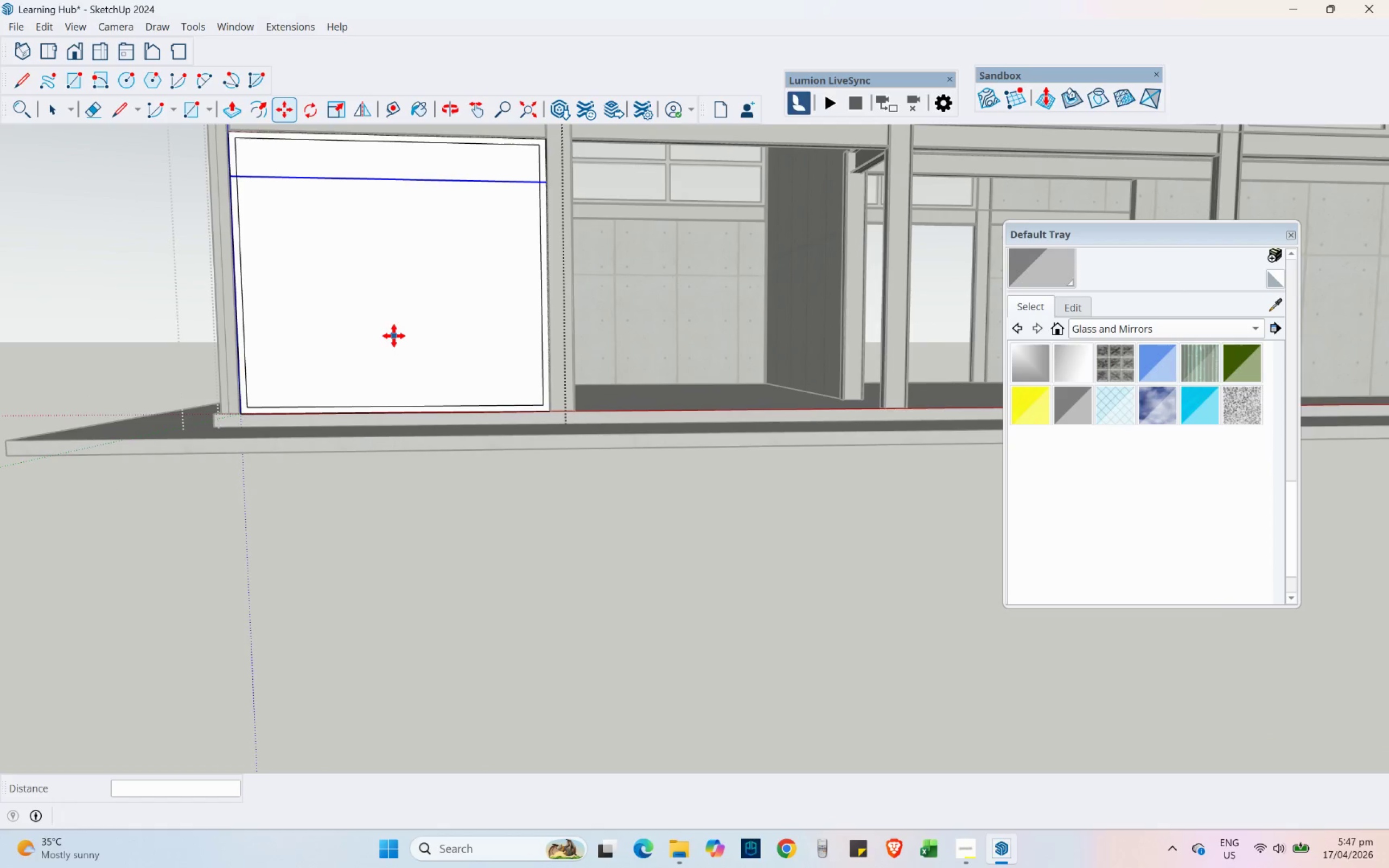 
hold_key(key=ShiftLeft, duration=0.52)
 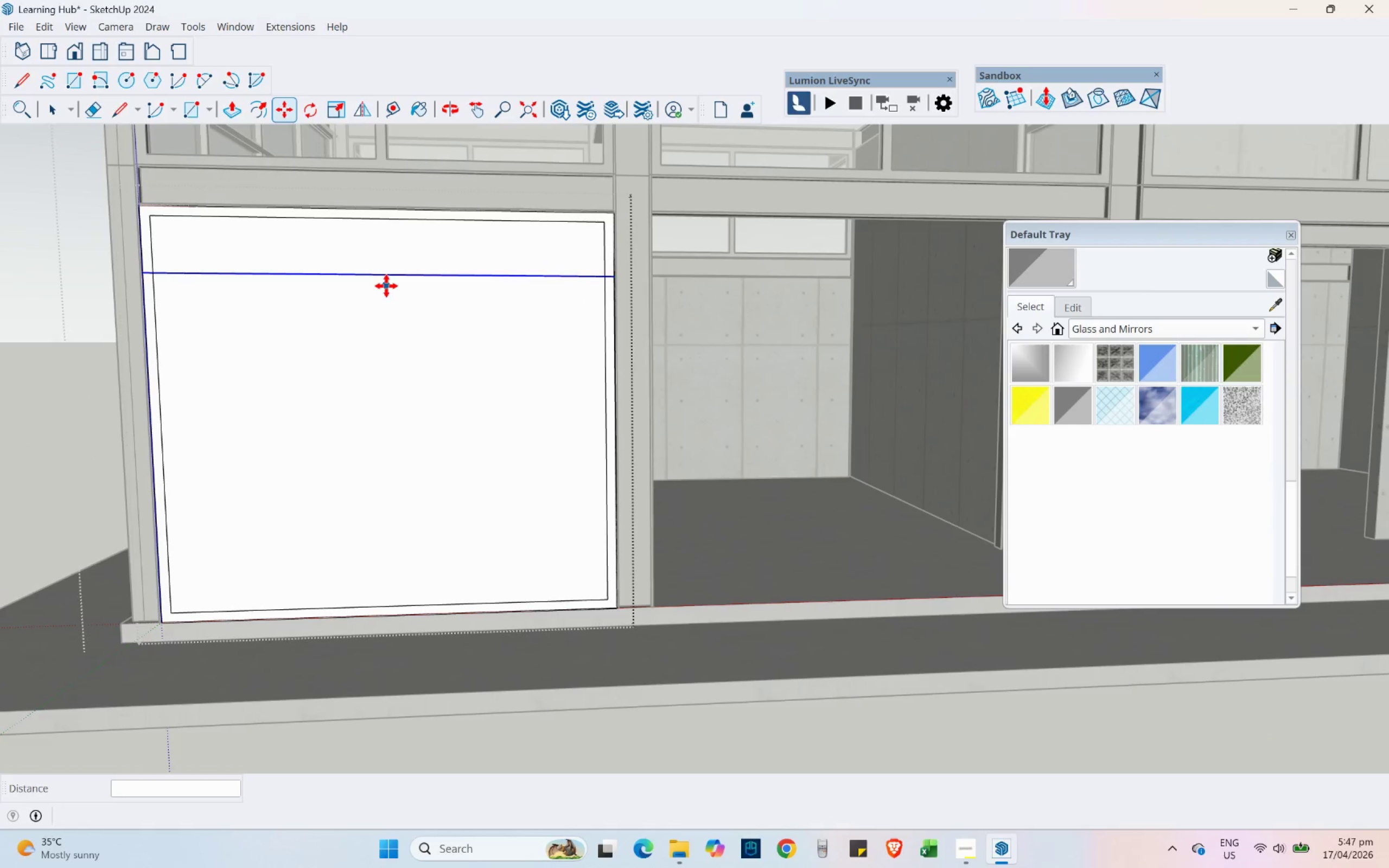 
scroll: coordinate [375, 302], scroll_direction: up, amount: 8.0
 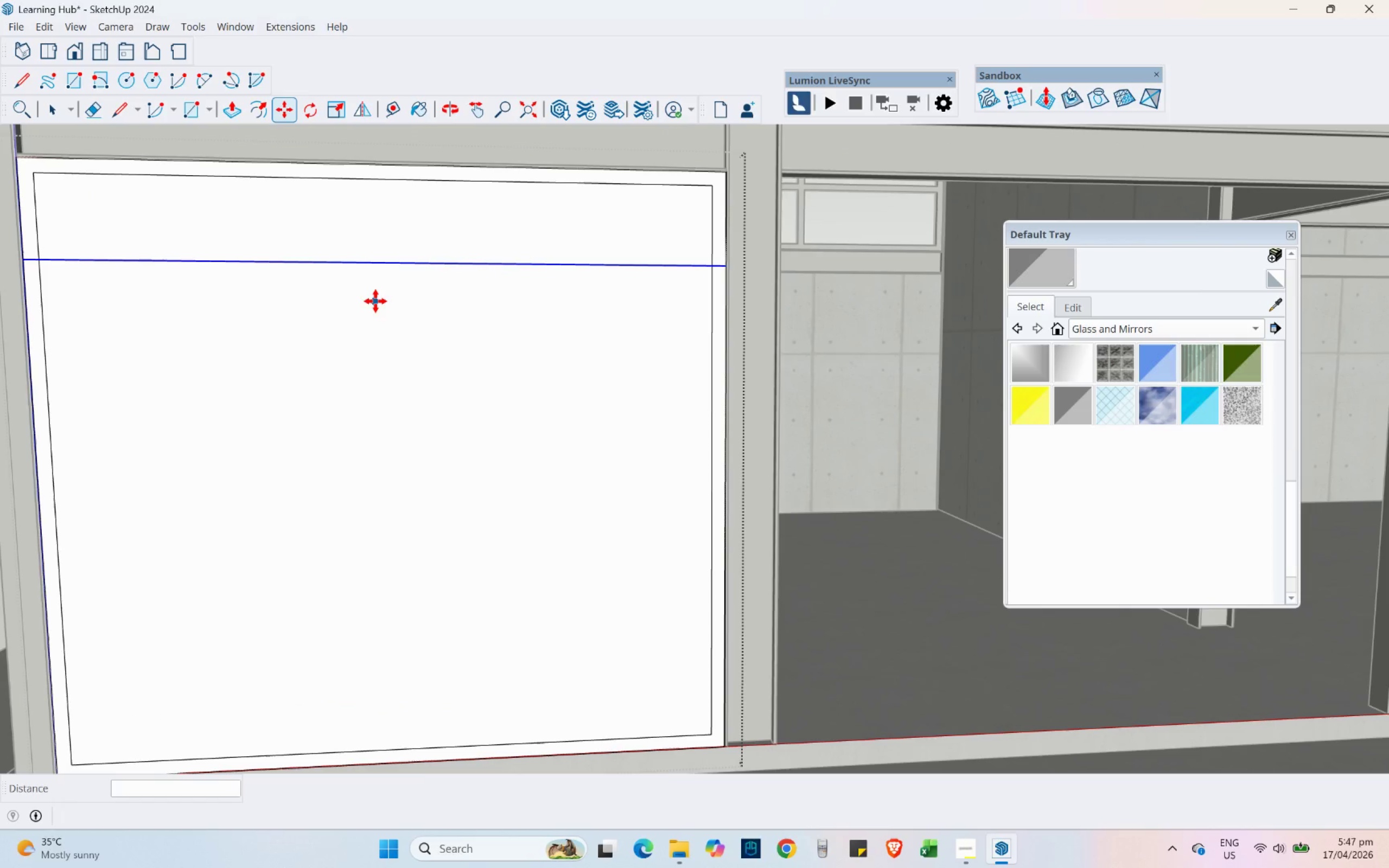 
left_click([381, 291])
 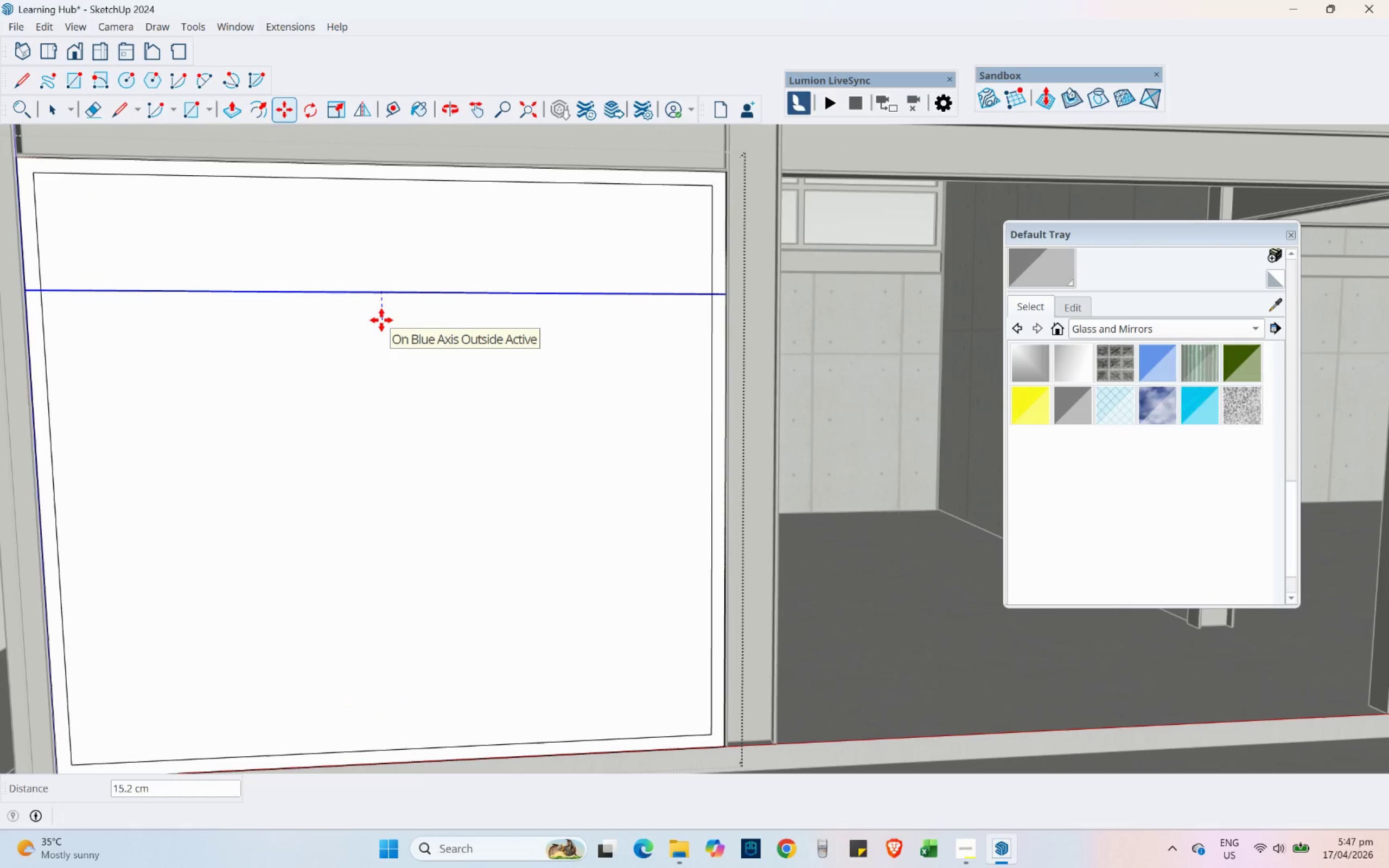 
key(Numpad2)
 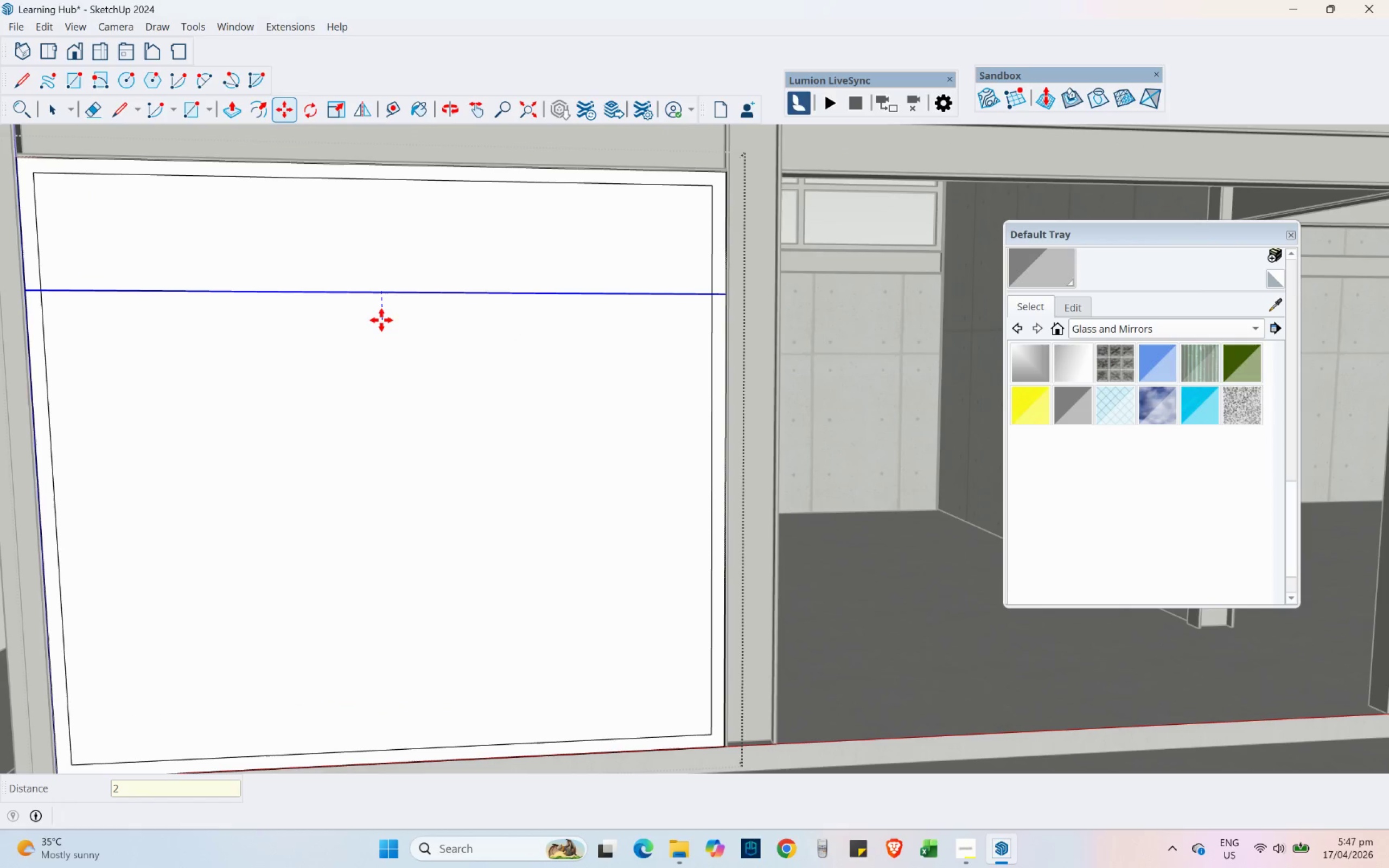 
key(Numpad0)
 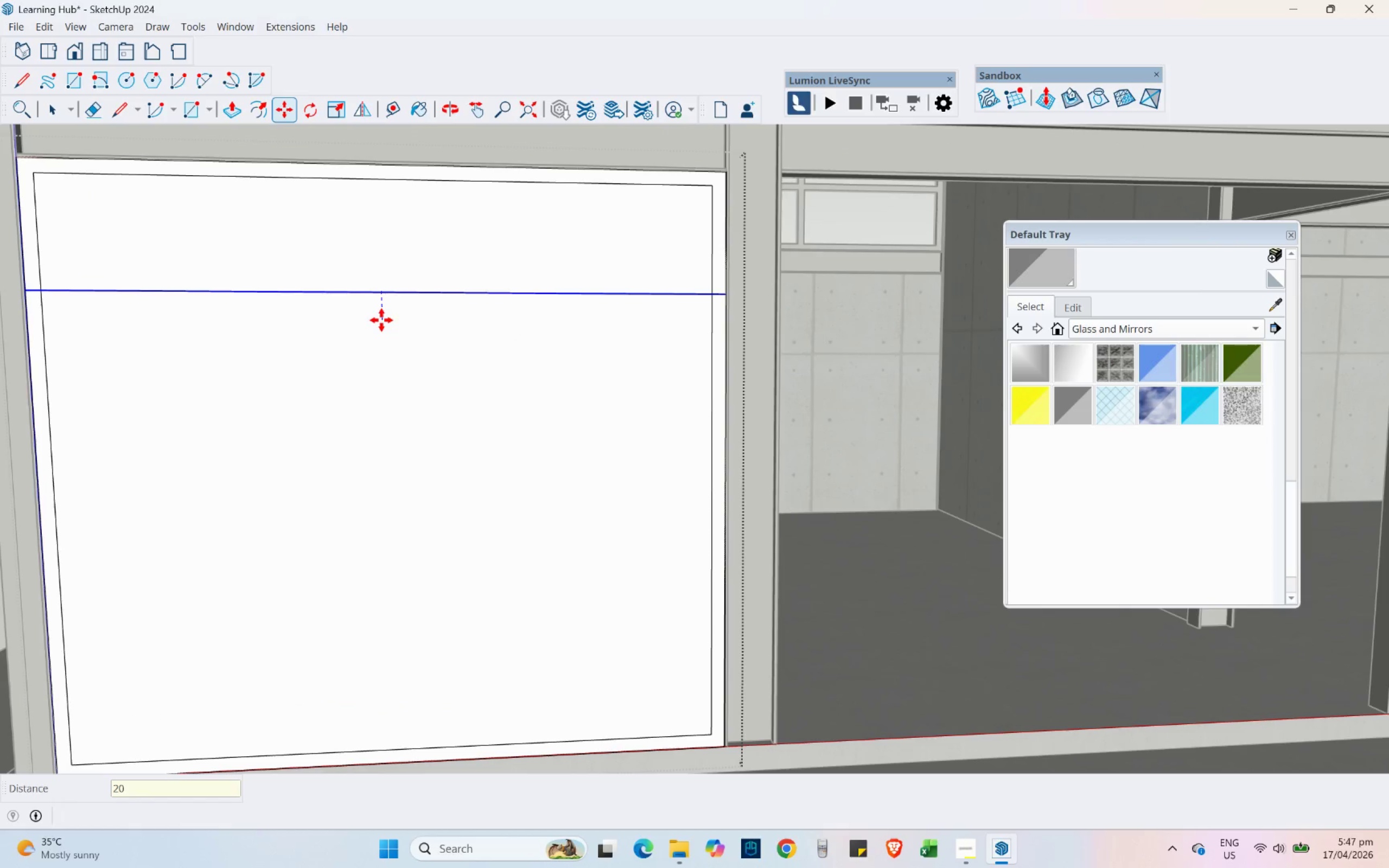 
key(NumpadEnter)
 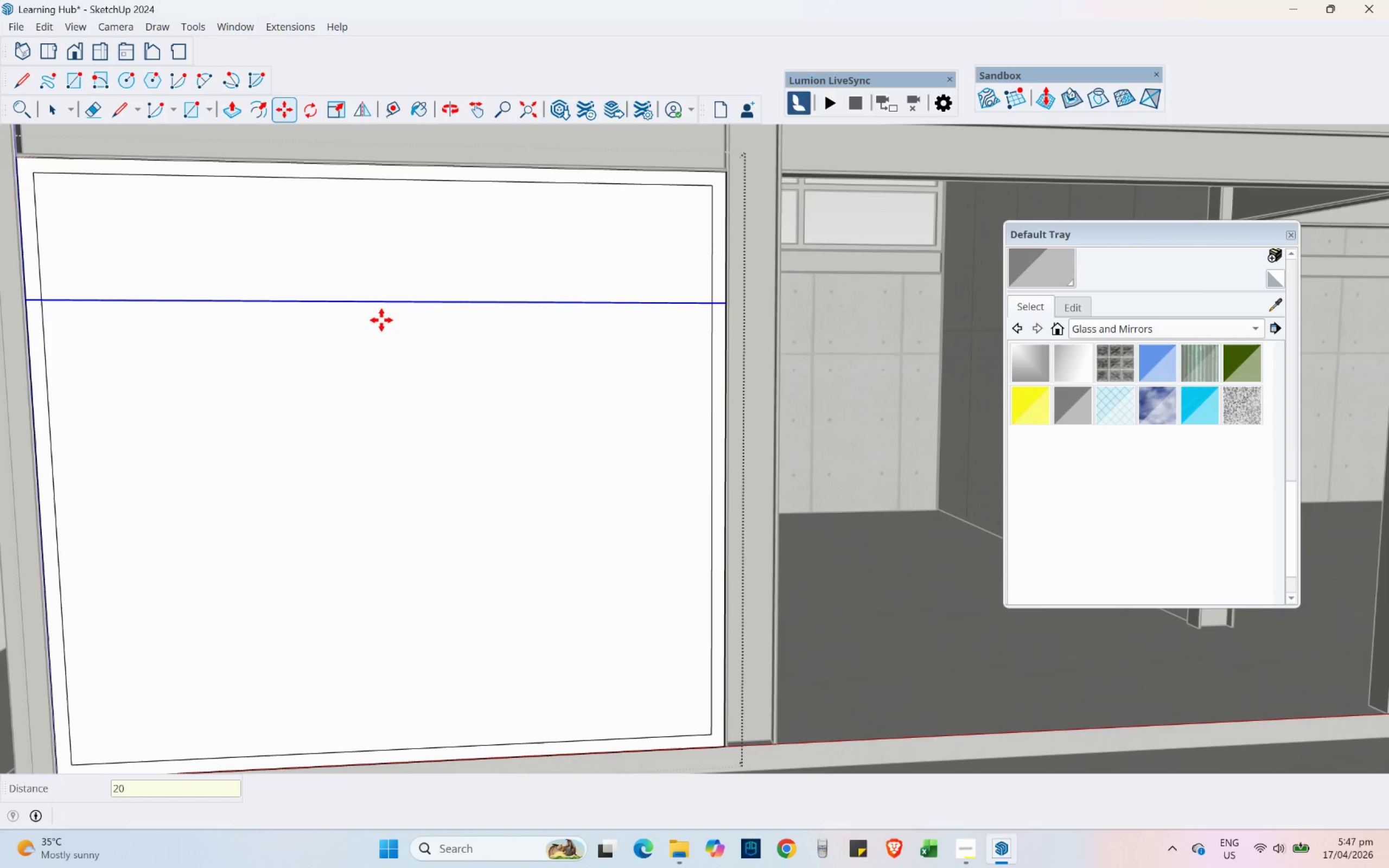 
scroll: coordinate [399, 308], scroll_direction: down, amount: 5.0
 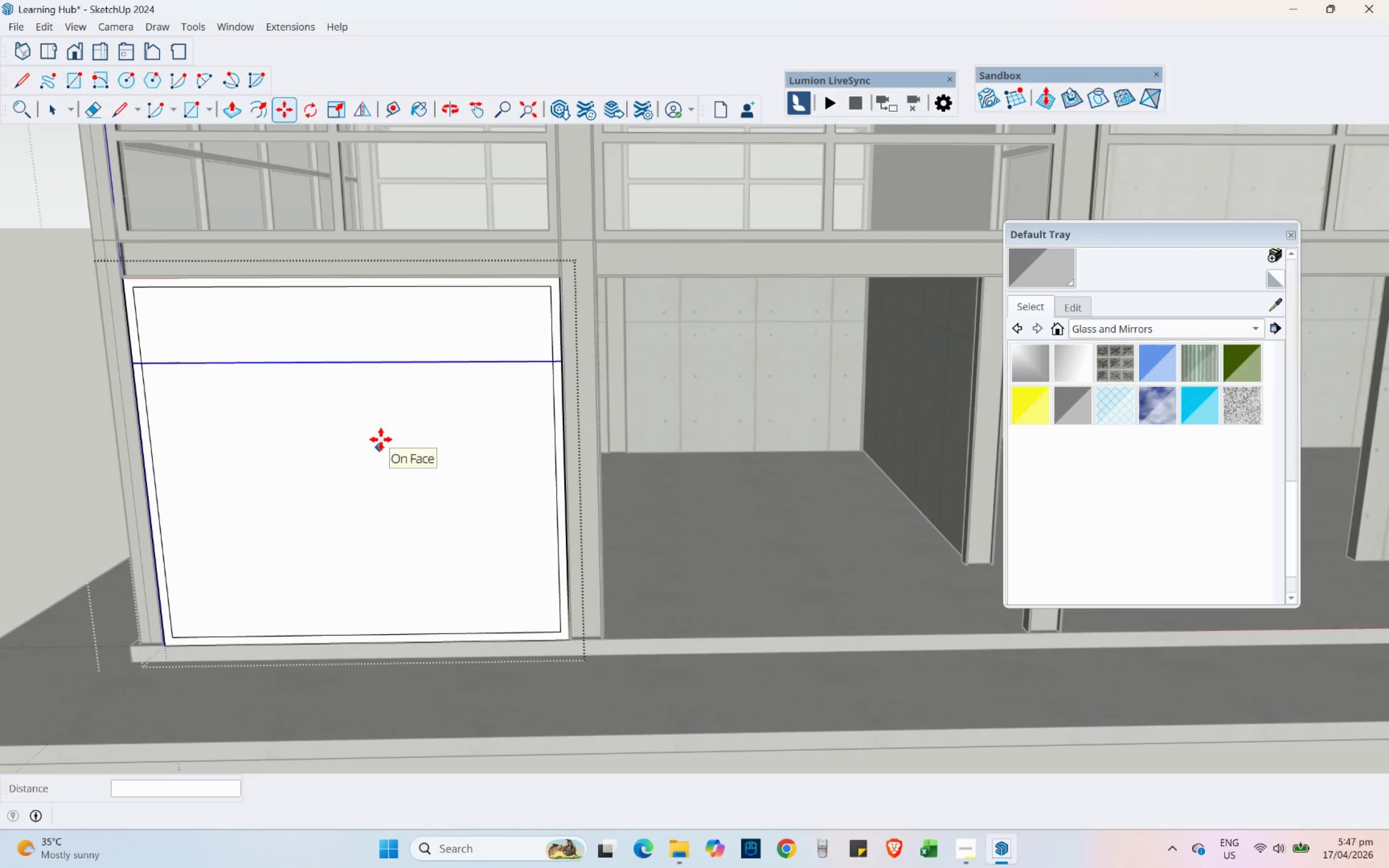 
scroll: coordinate [383, 429], scroll_direction: up, amount: 3.0
 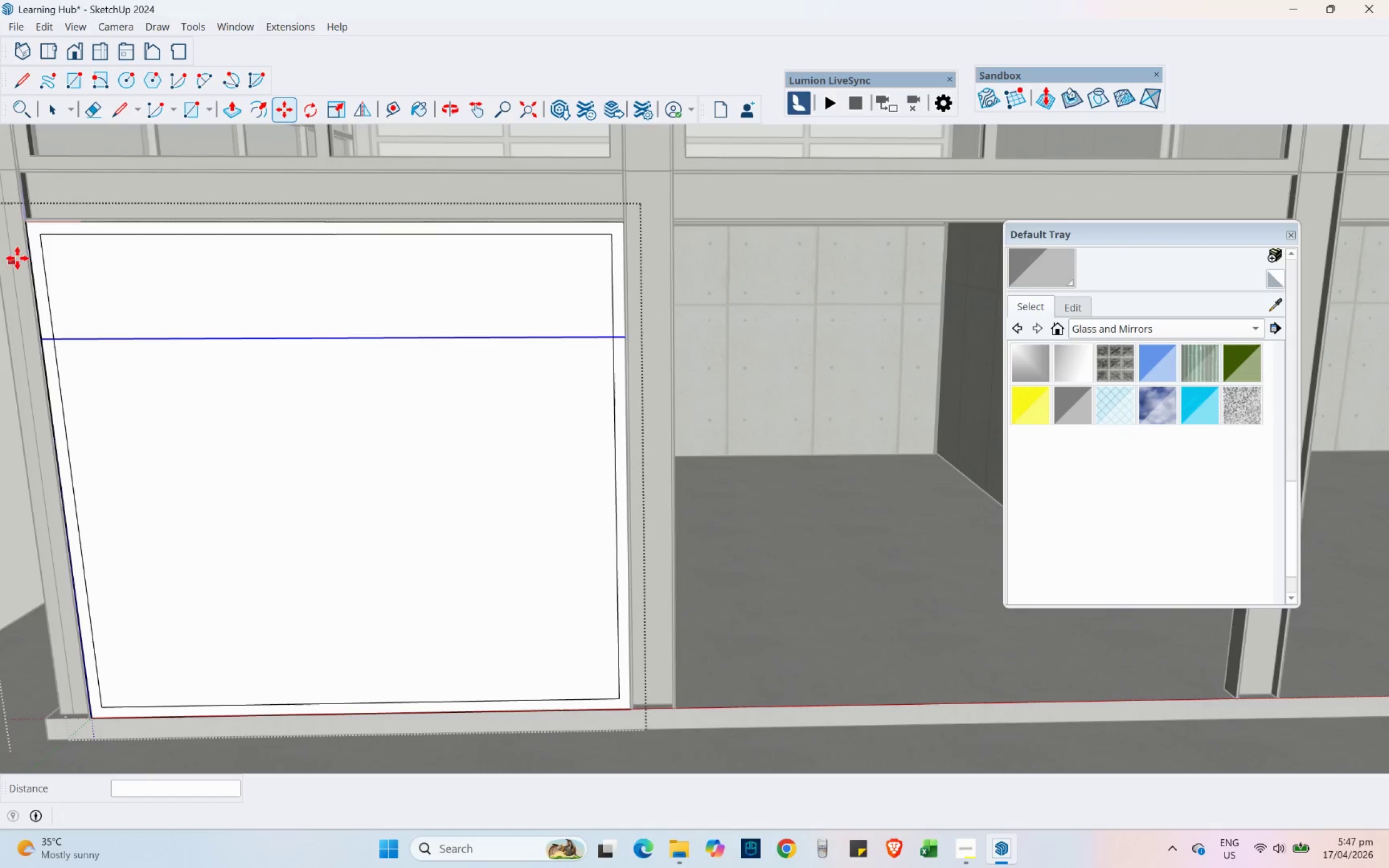 
key(Control+ControlLeft)
 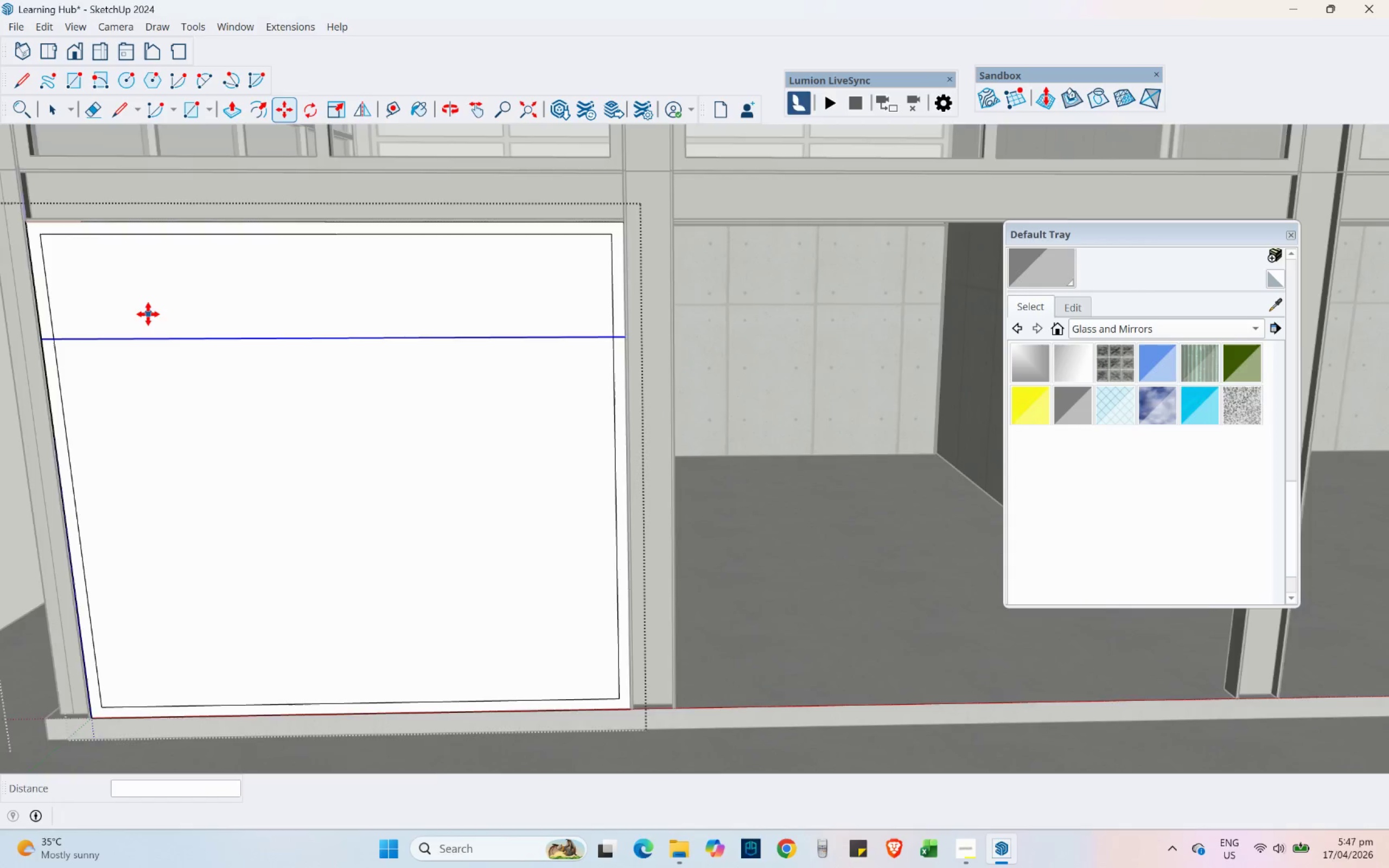 
scroll: coordinate [148, 314], scroll_direction: up, amount: 2.0
 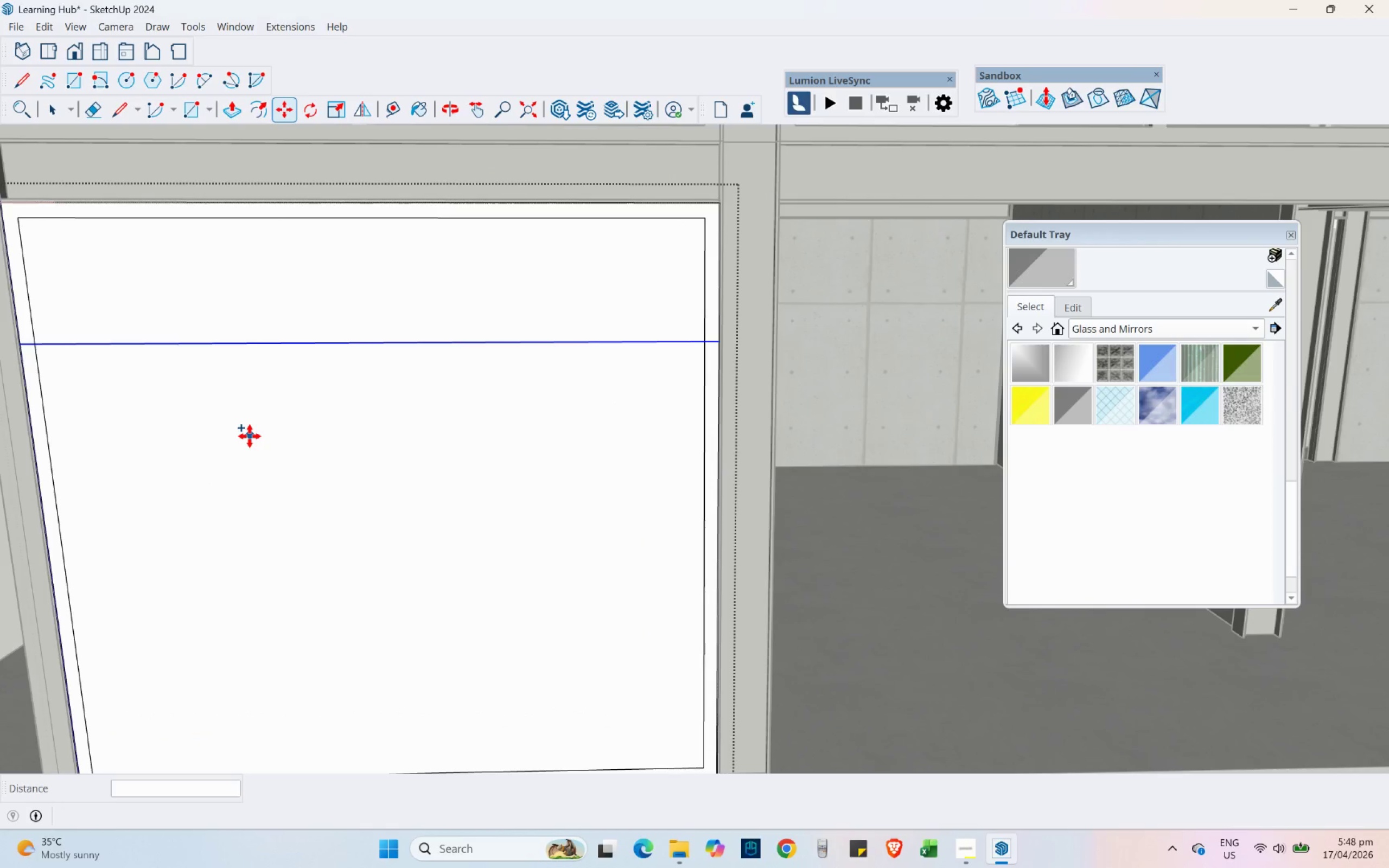 
left_click([258, 472])
 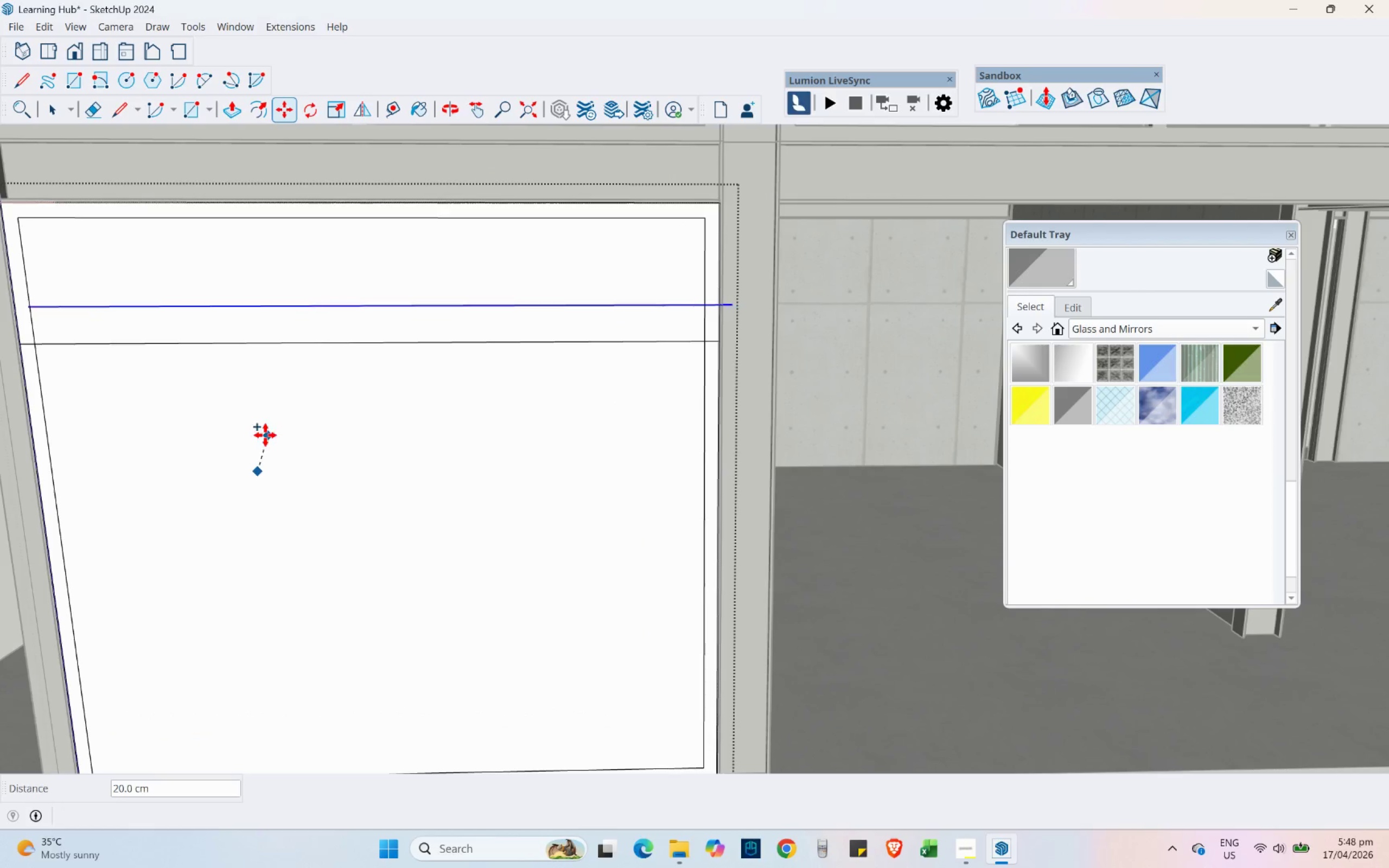 
key(Numpad7)
 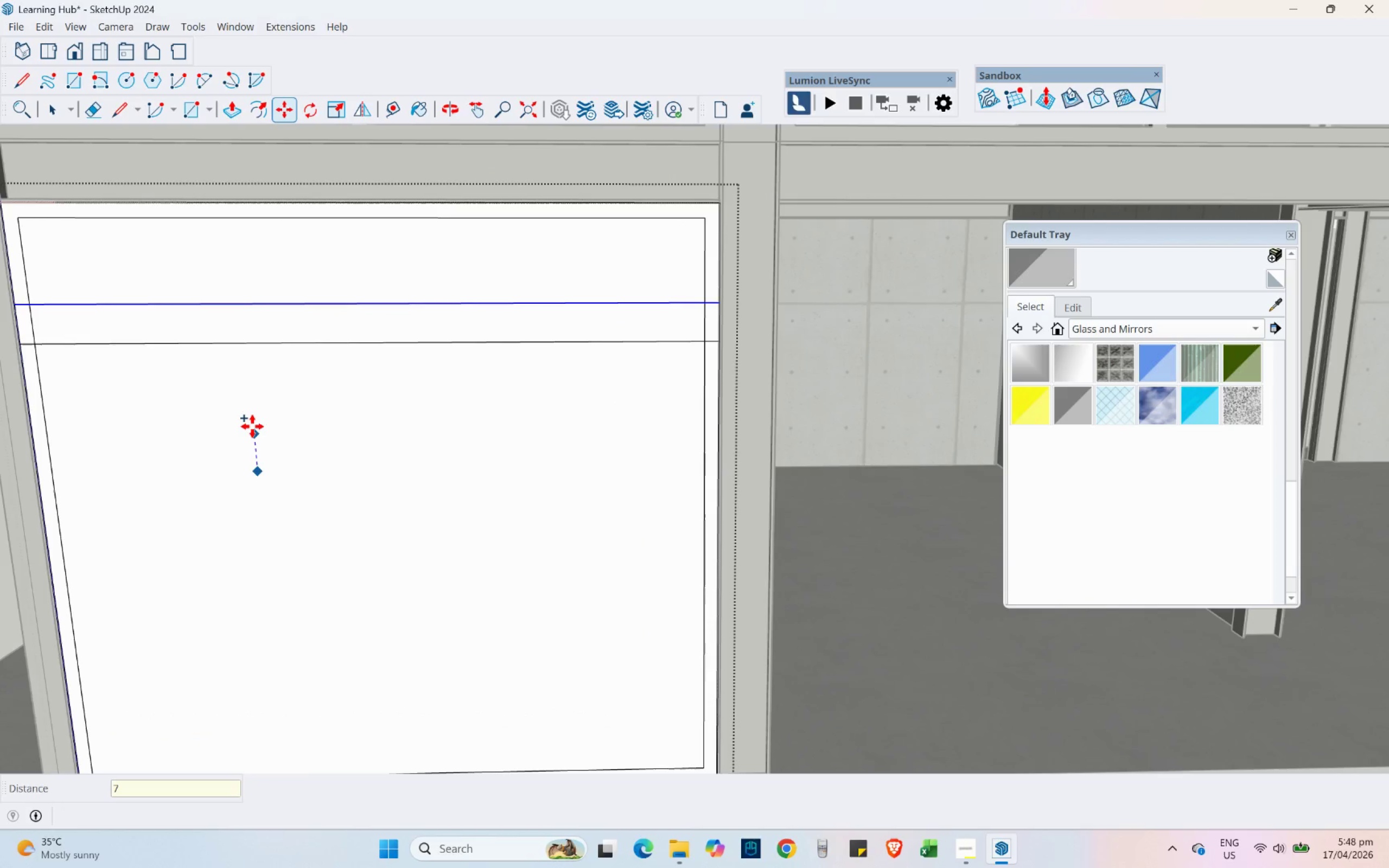 
key(NumpadDecimal)
 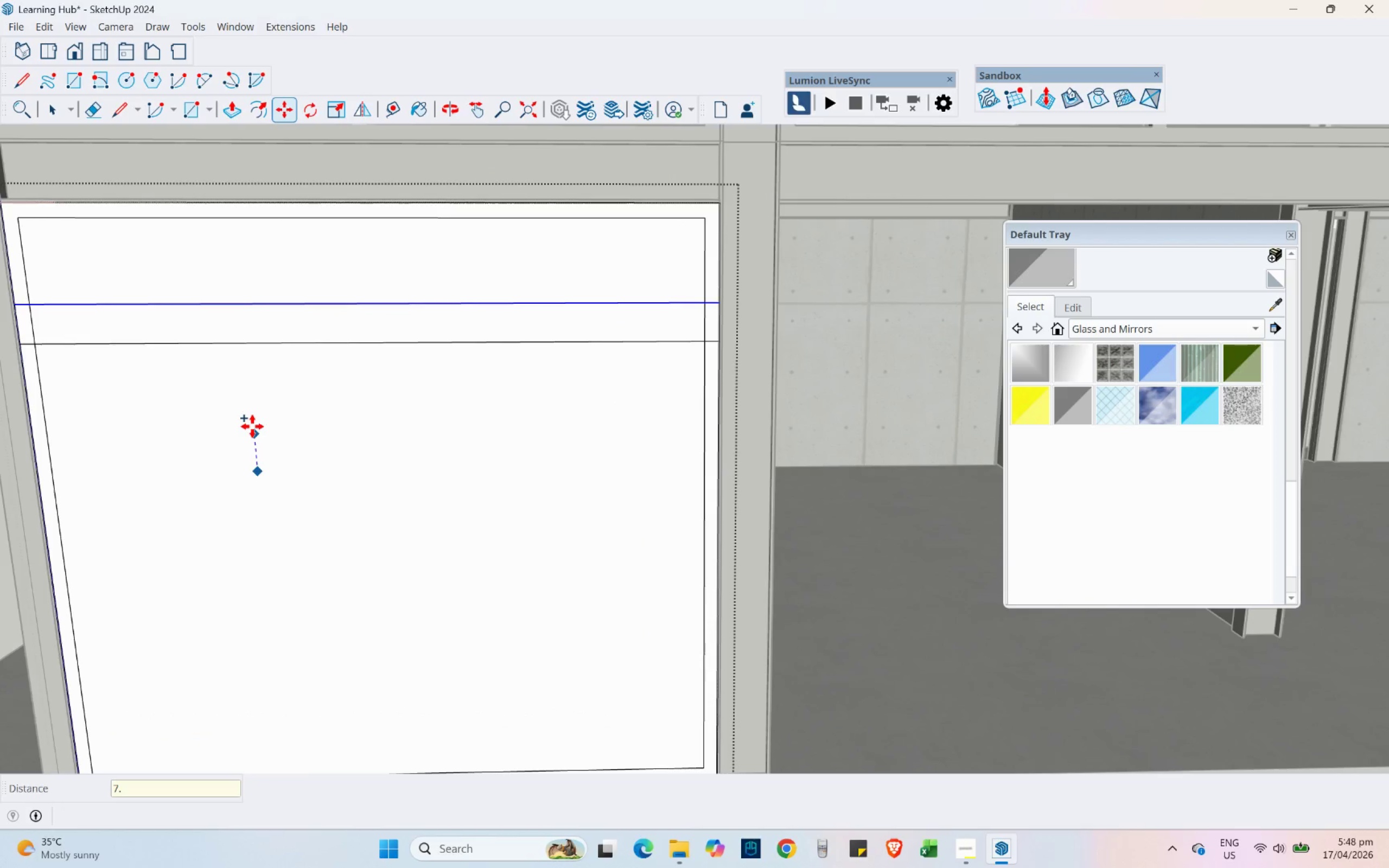 
key(Numpad5)
 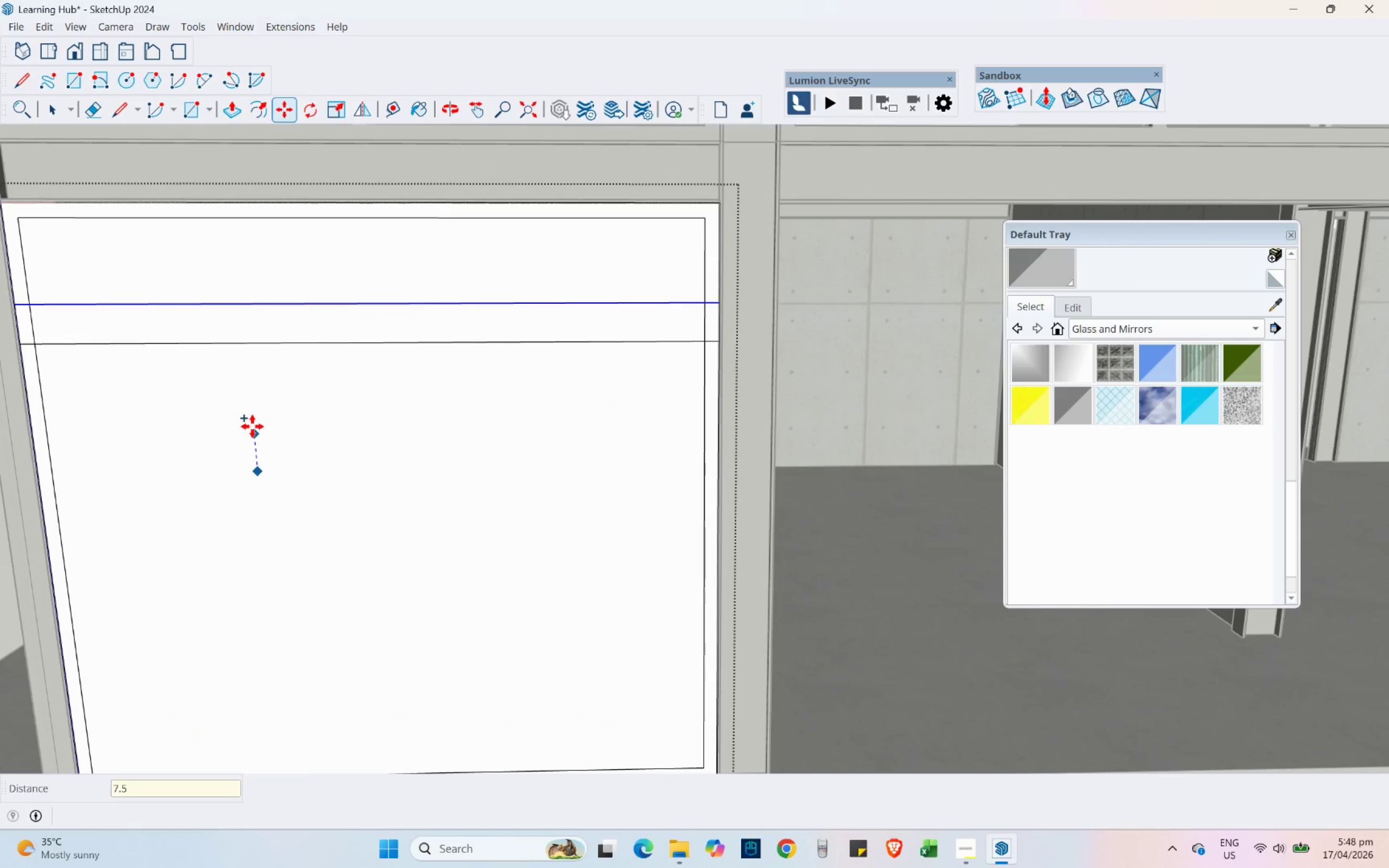 
key(NumpadEnter)
 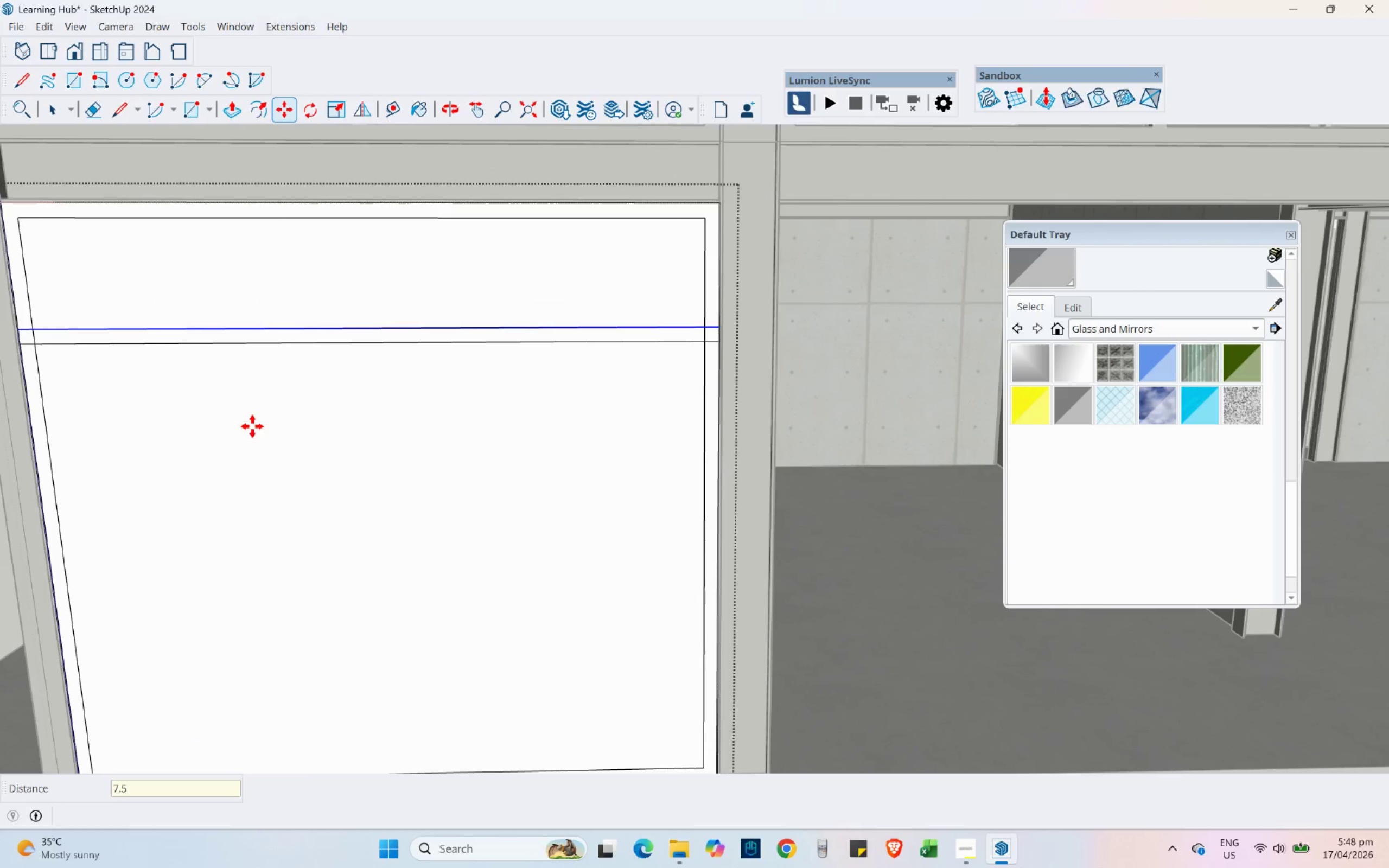 
scroll: coordinate [331, 386], scroll_direction: down, amount: 4.0
 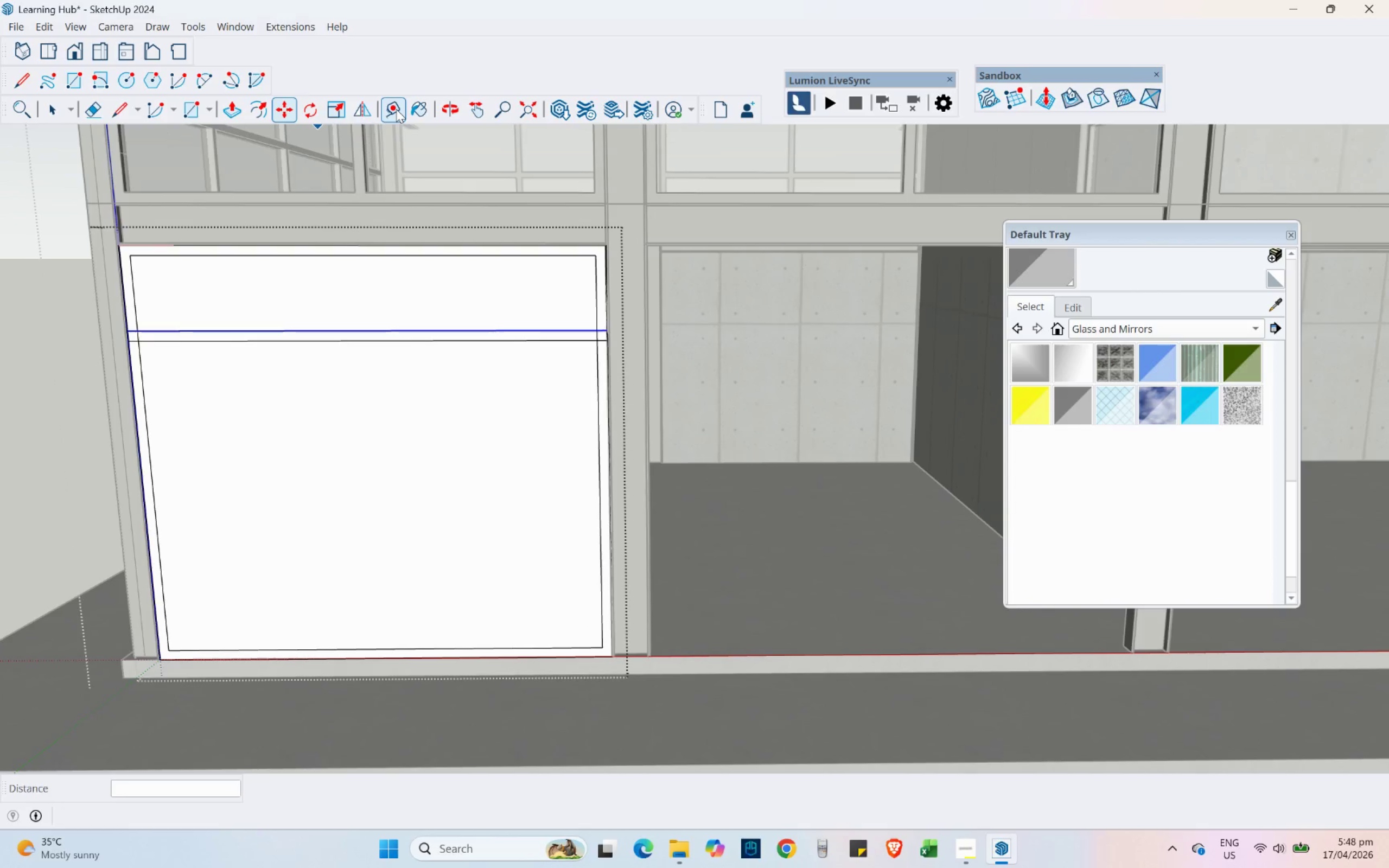 
wait(10.45)
 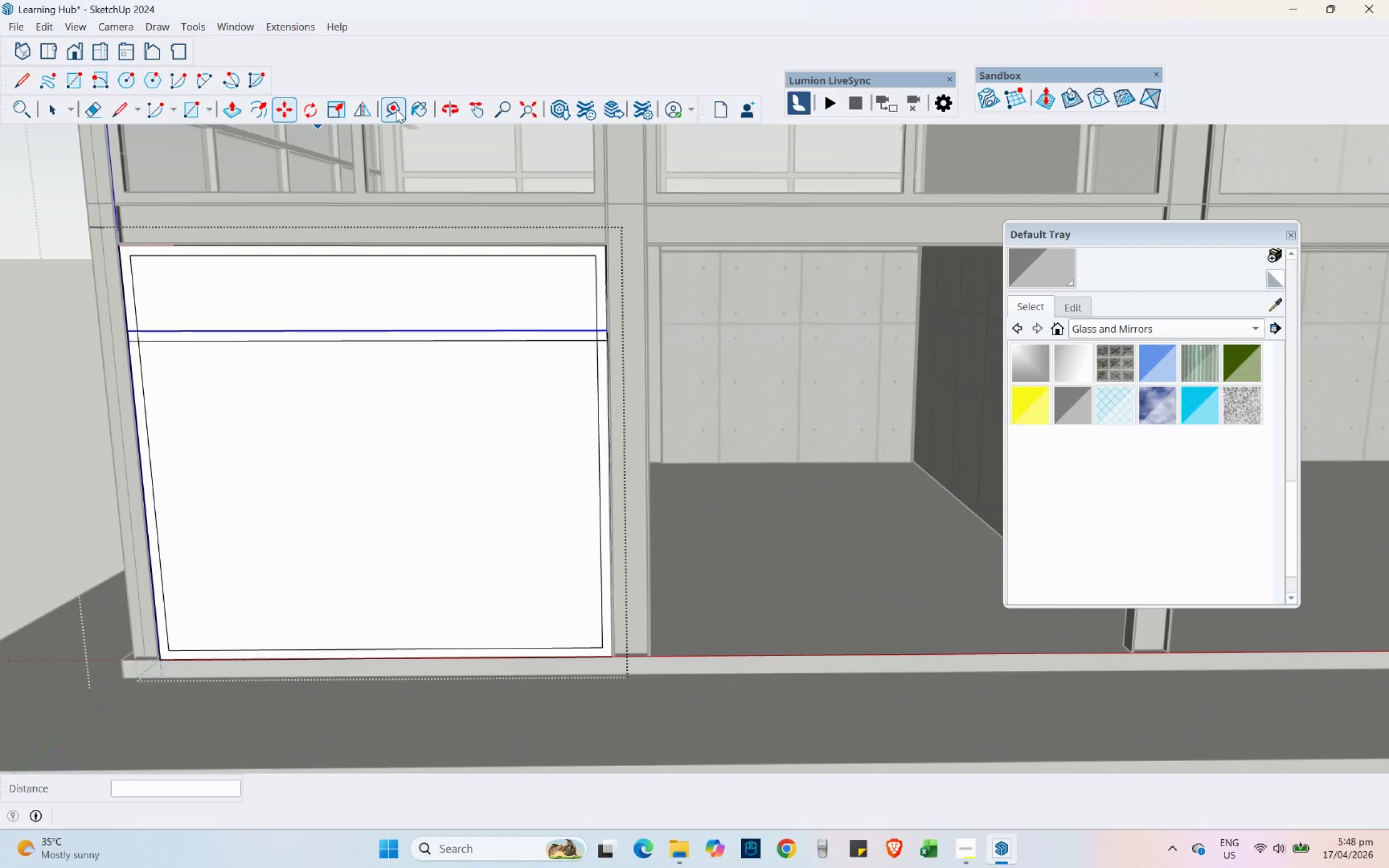 
scroll: coordinate [285, 342], scroll_direction: up, amount: 2.0
 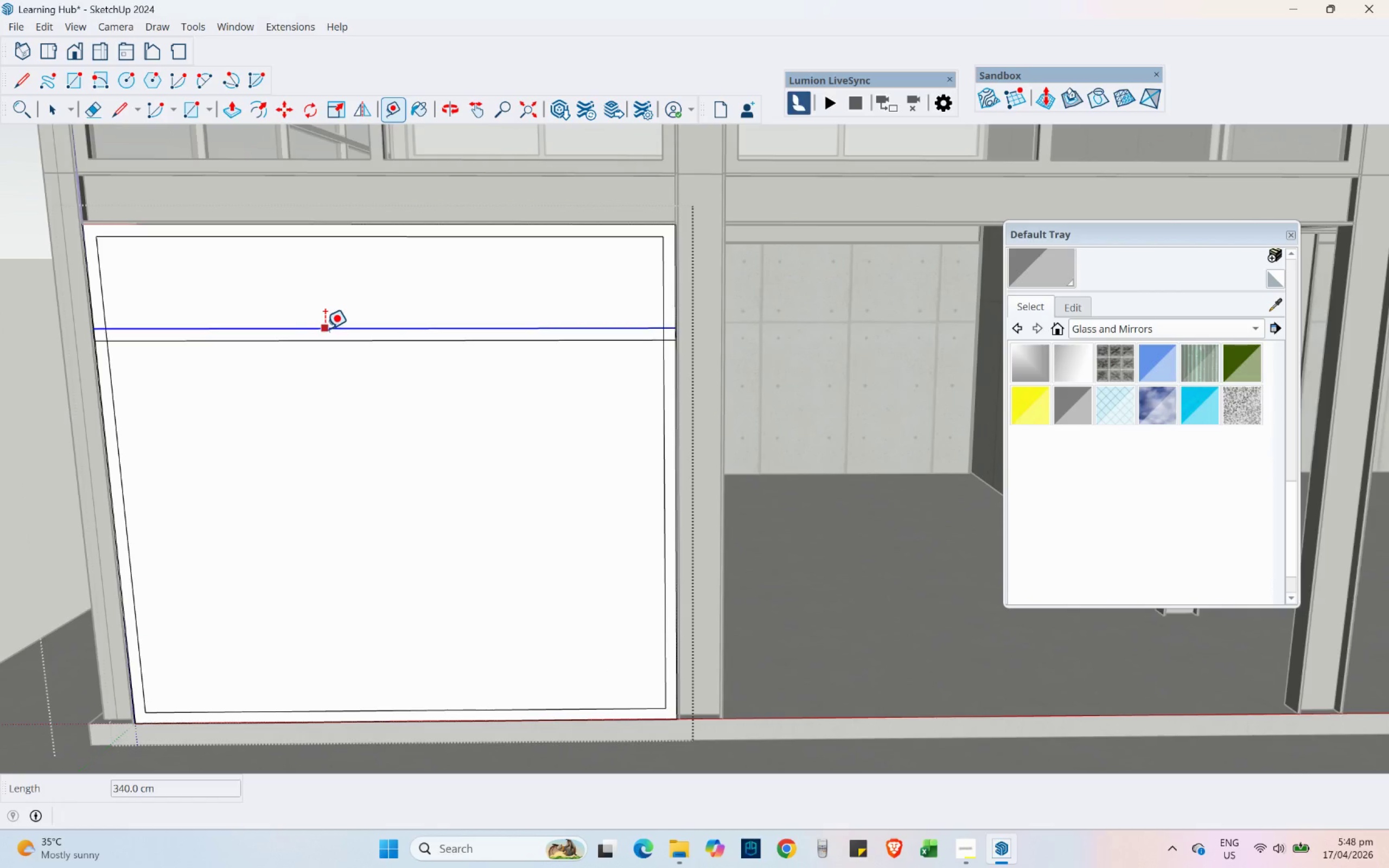 
left_click([325, 329])
 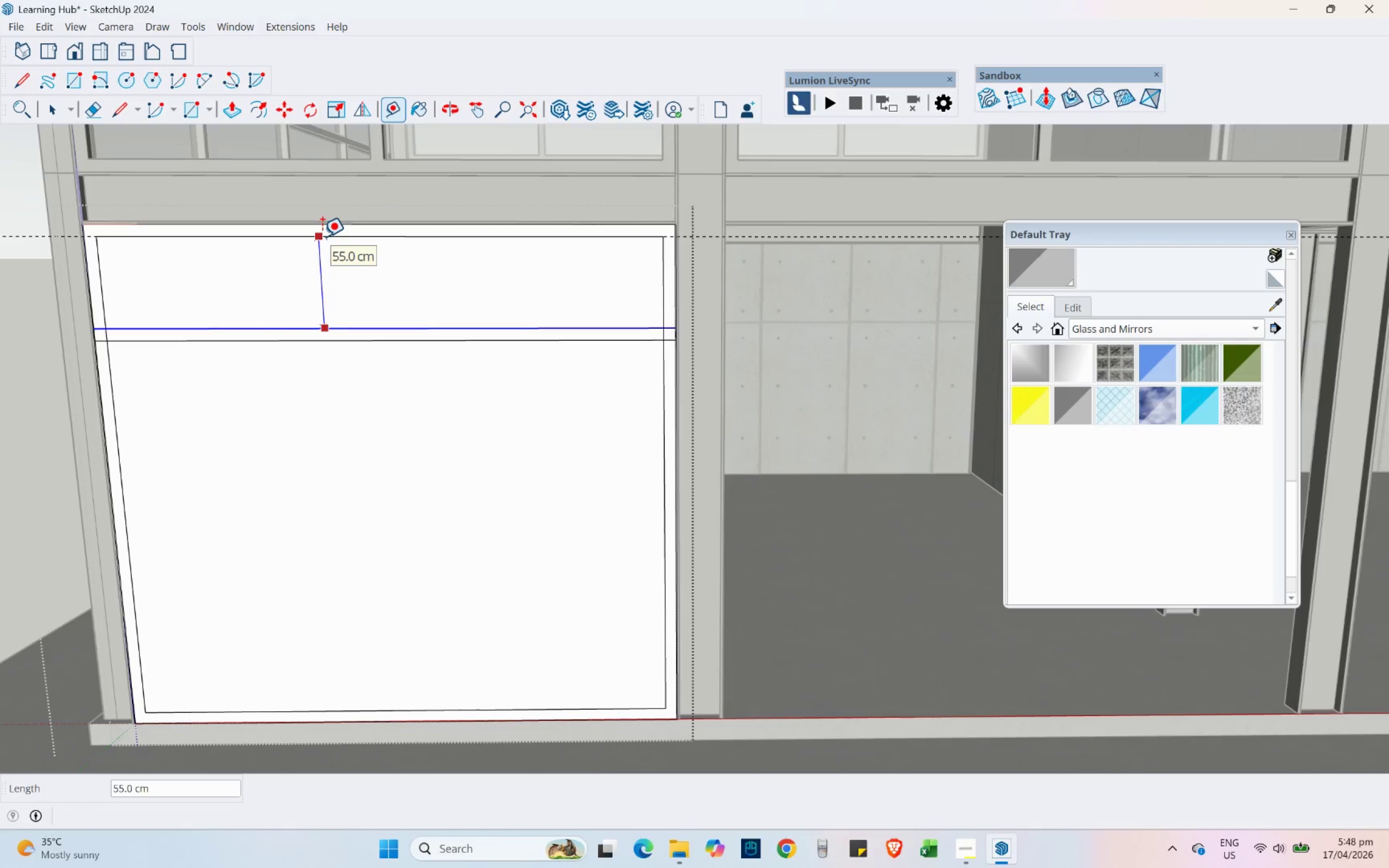 
key(Escape)
 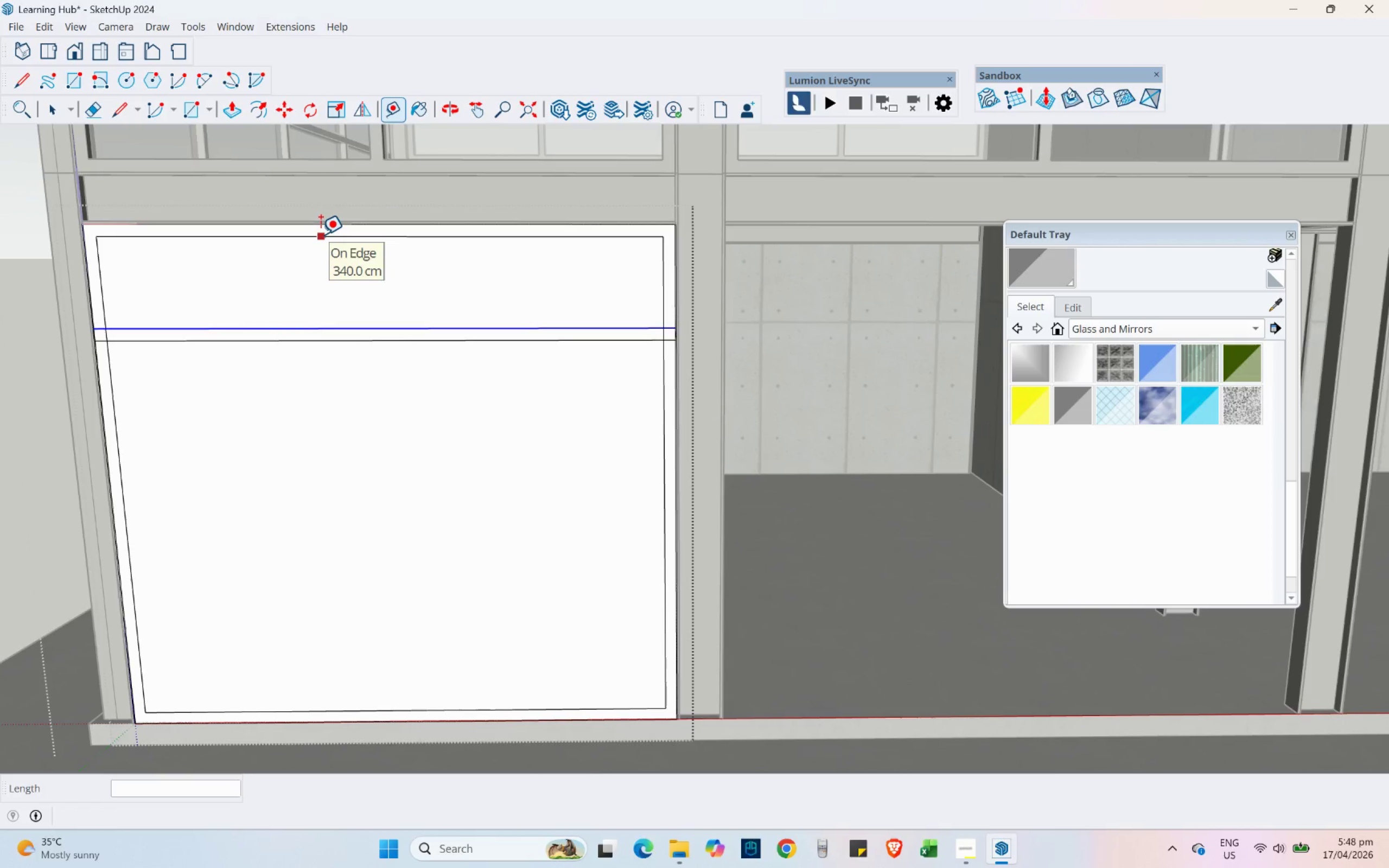 
left_click([319, 233])
 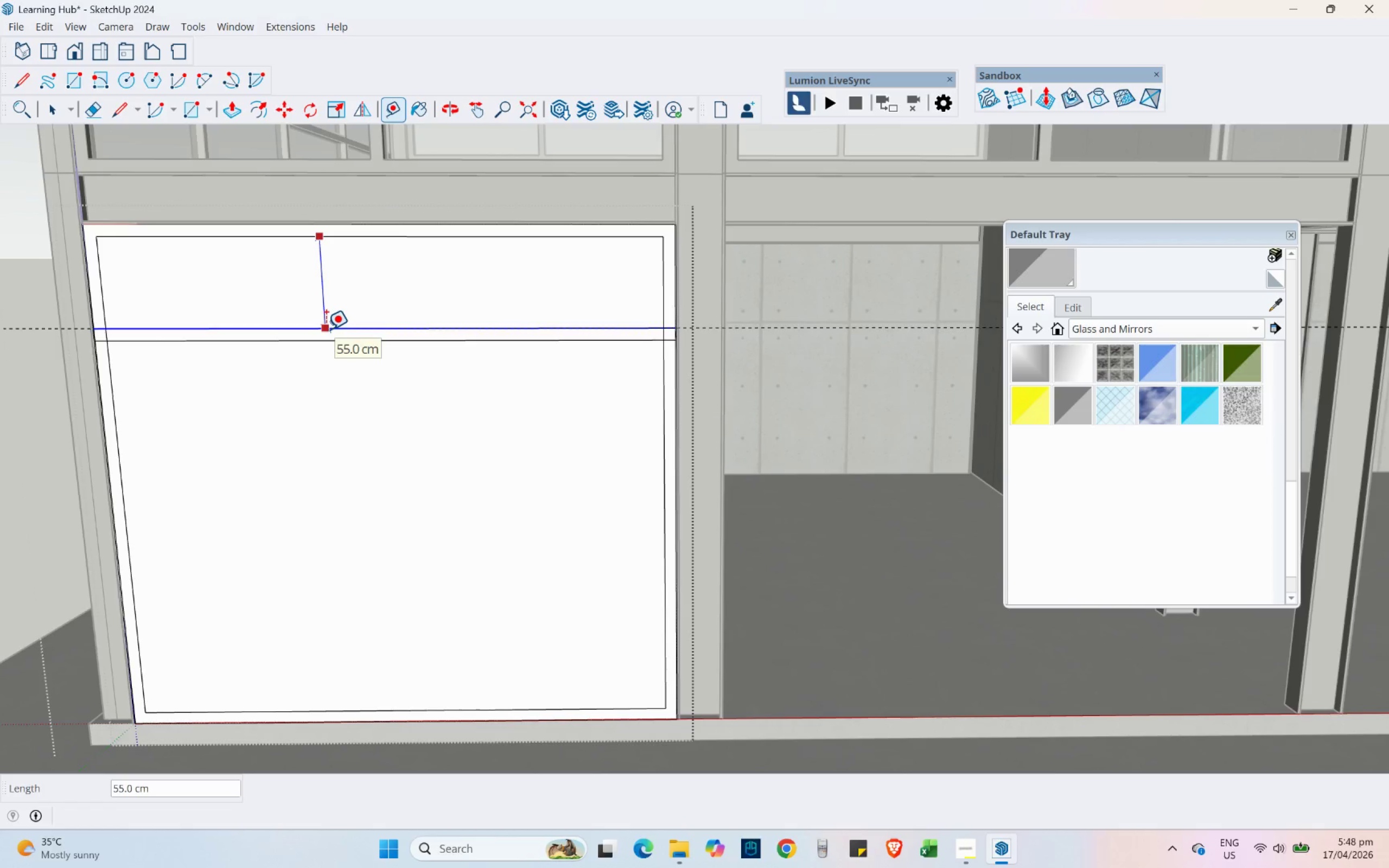 
left_click([326, 329])
 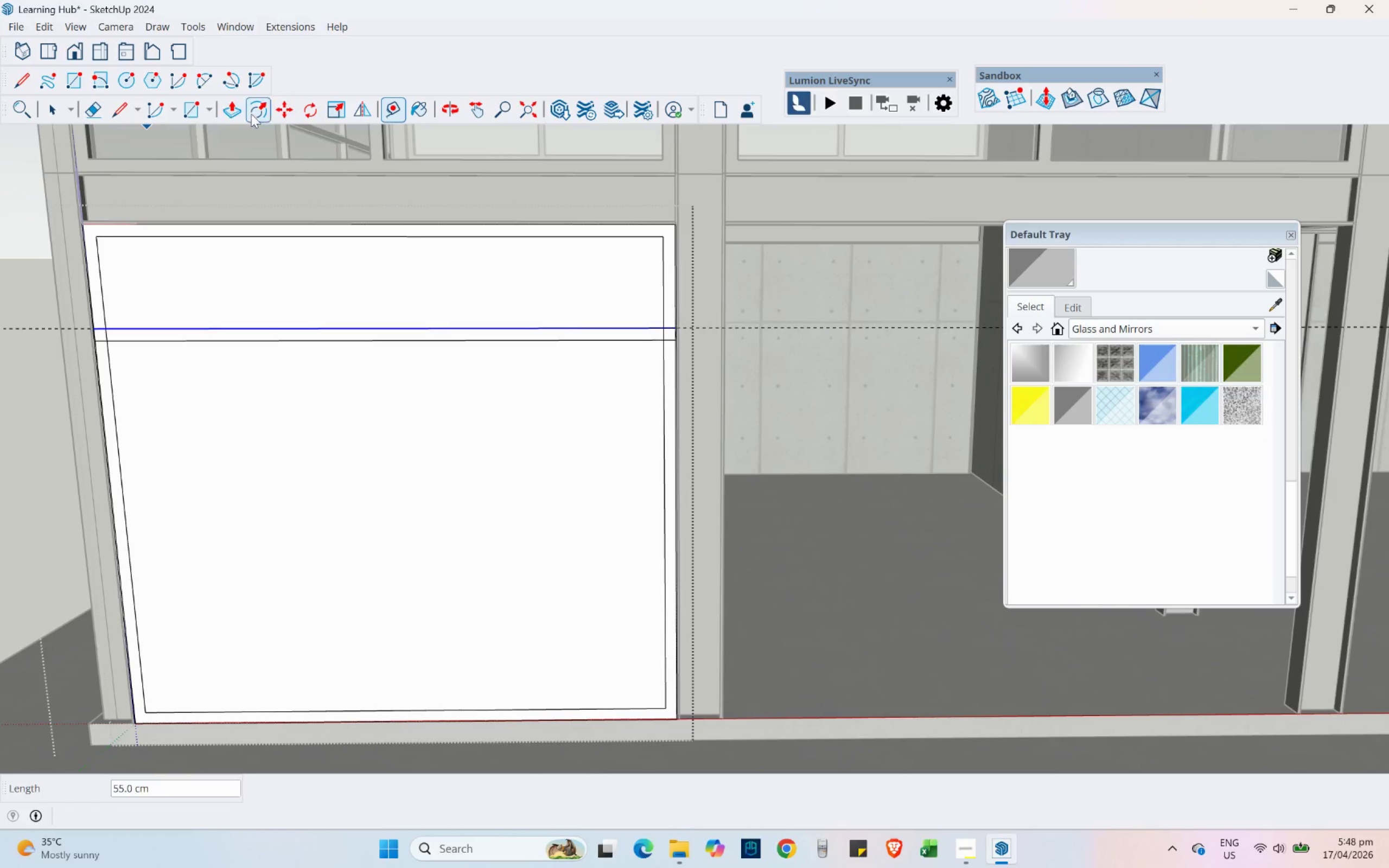 
left_click([128, 112])
 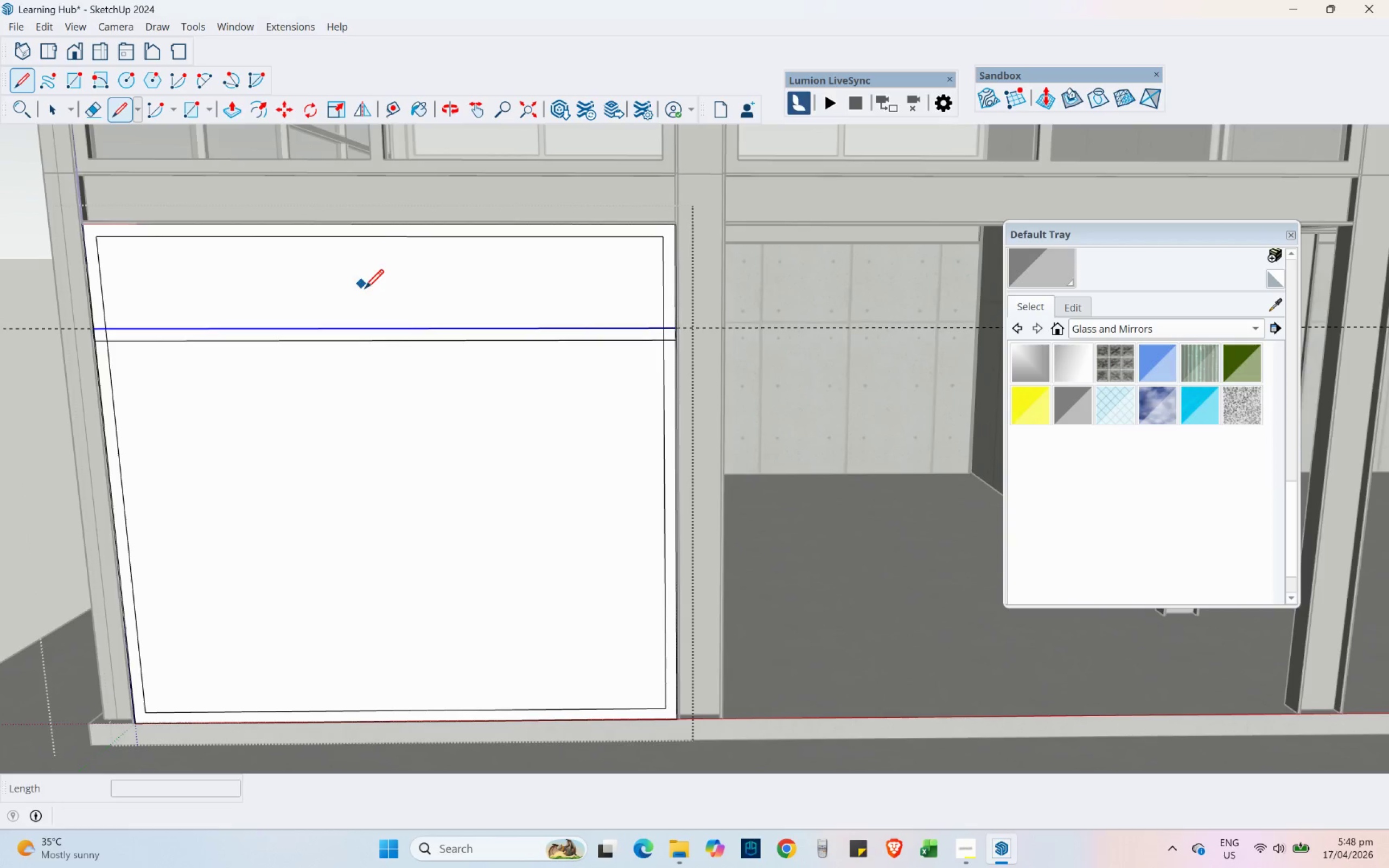 
scroll: coordinate [410, 440], scroll_direction: down, amount: 5.0
 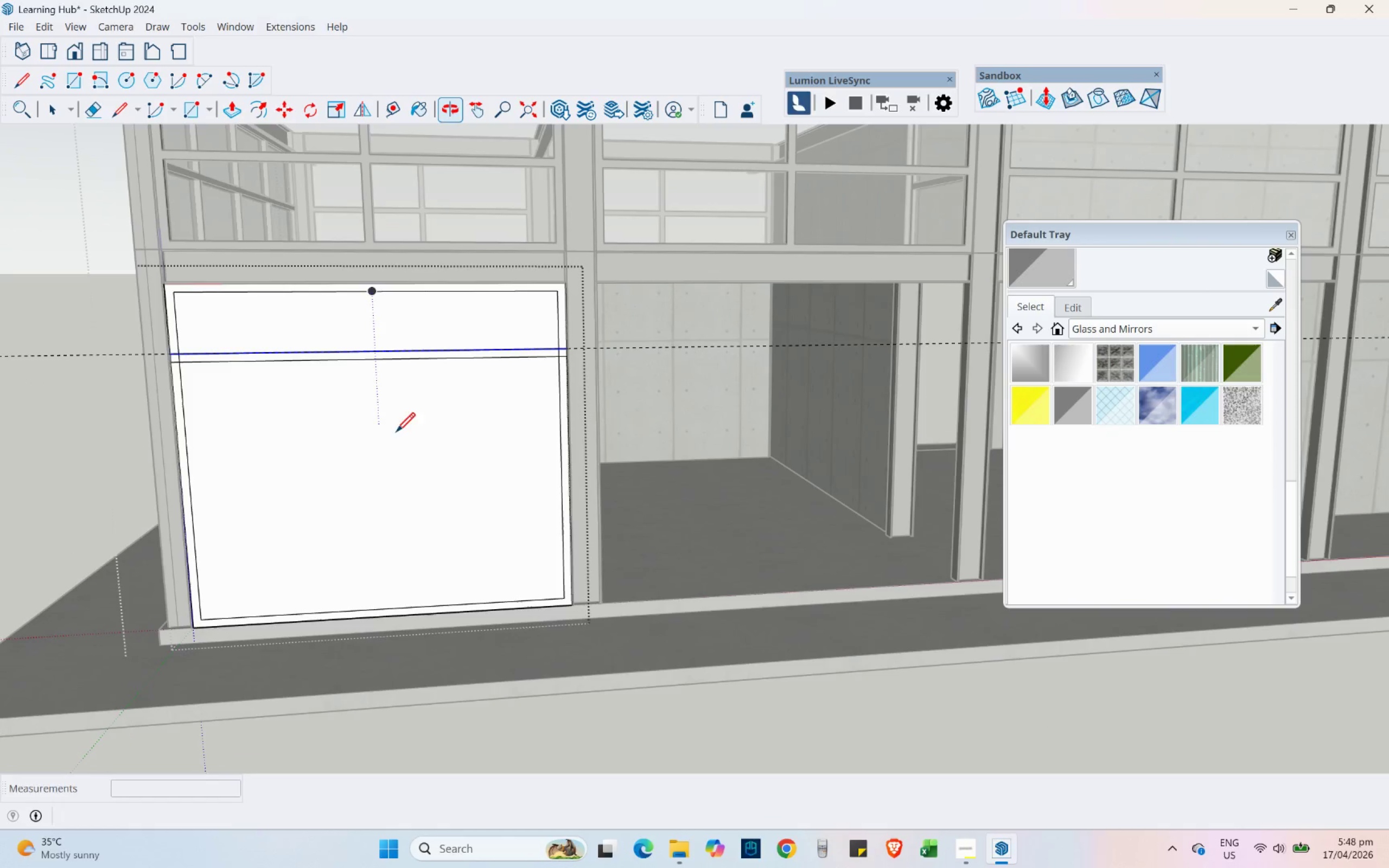 
scroll: coordinate [377, 343], scroll_direction: up, amount: 4.0
 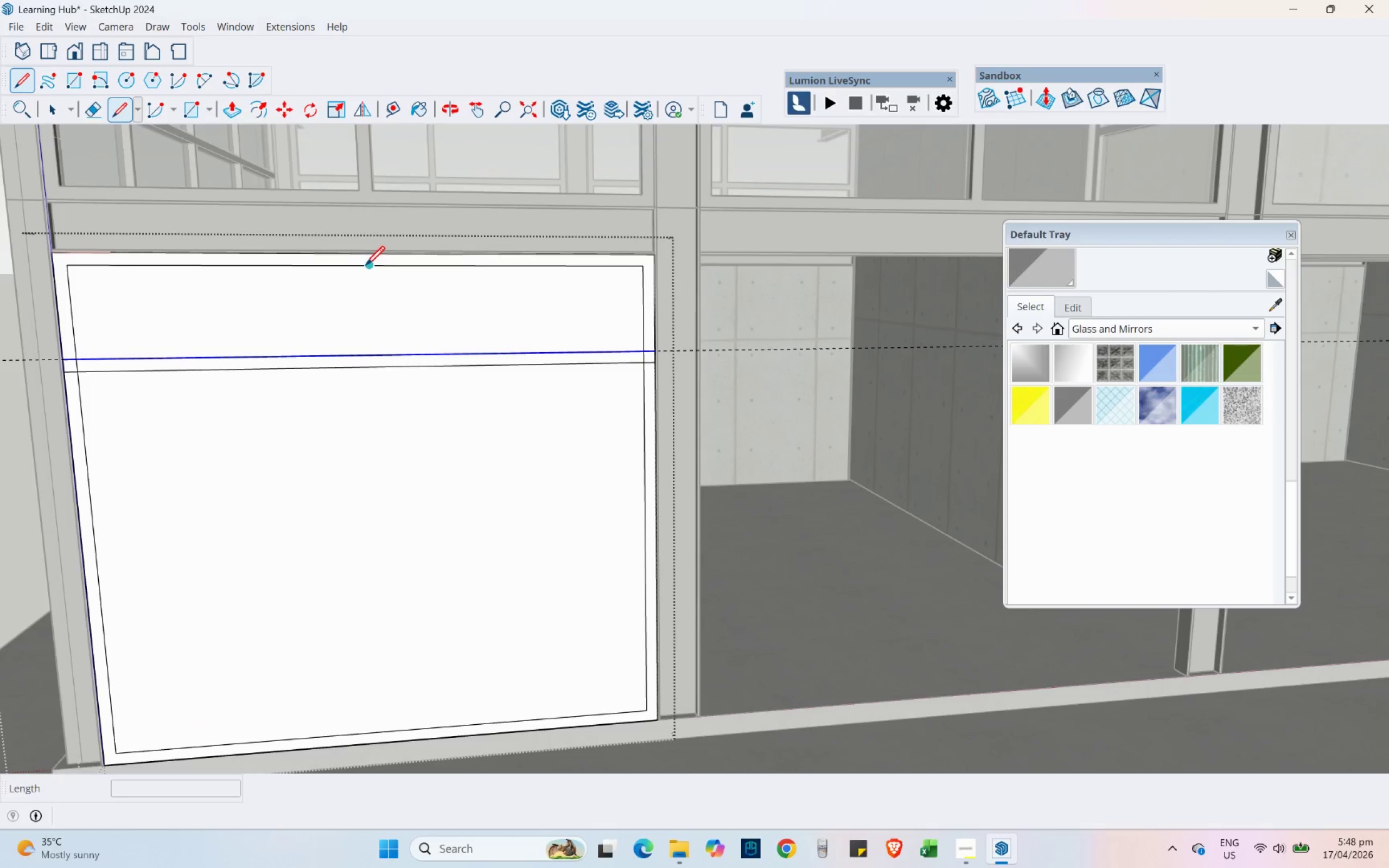 
left_click([366, 265])
 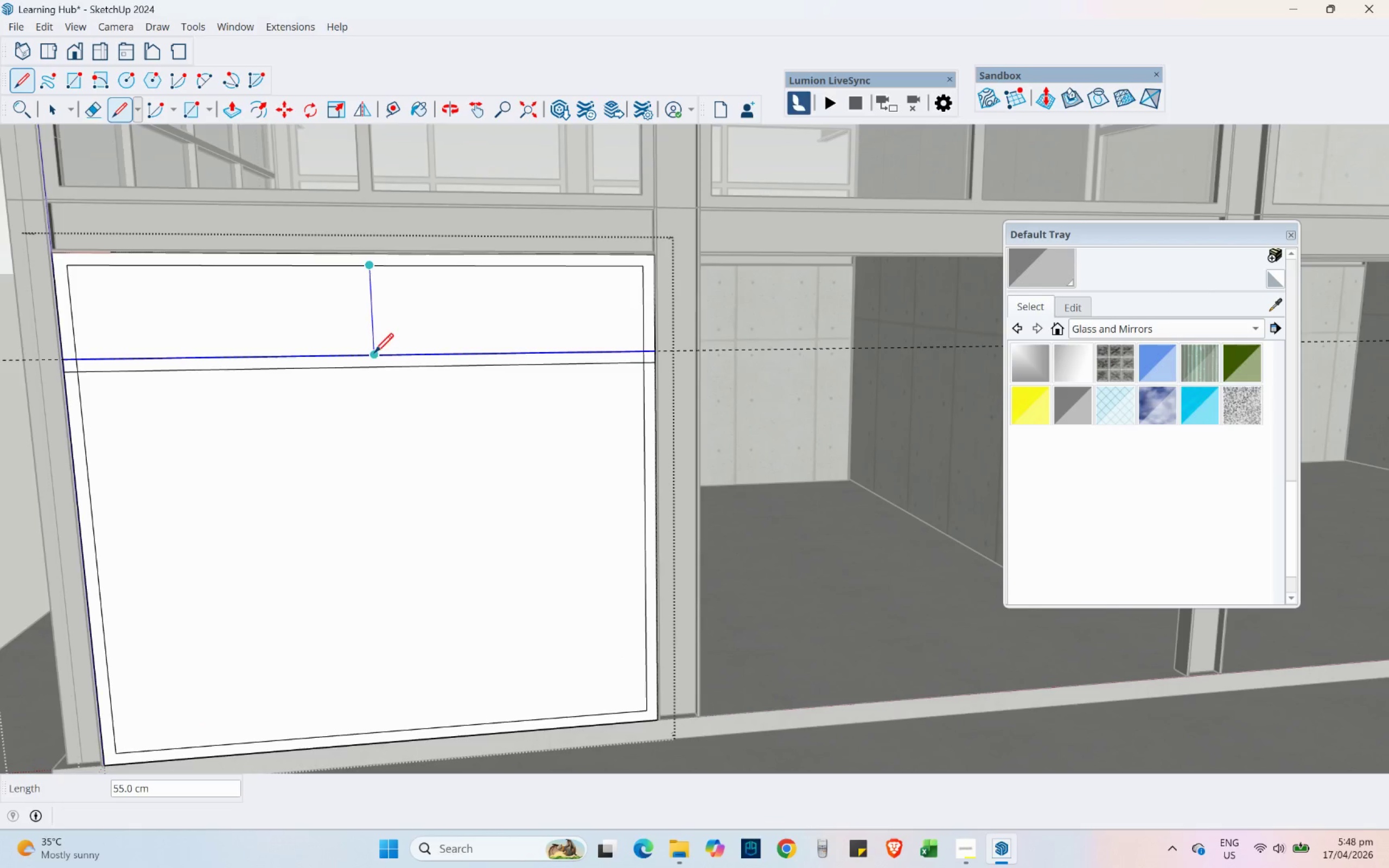 
left_click([374, 352])
 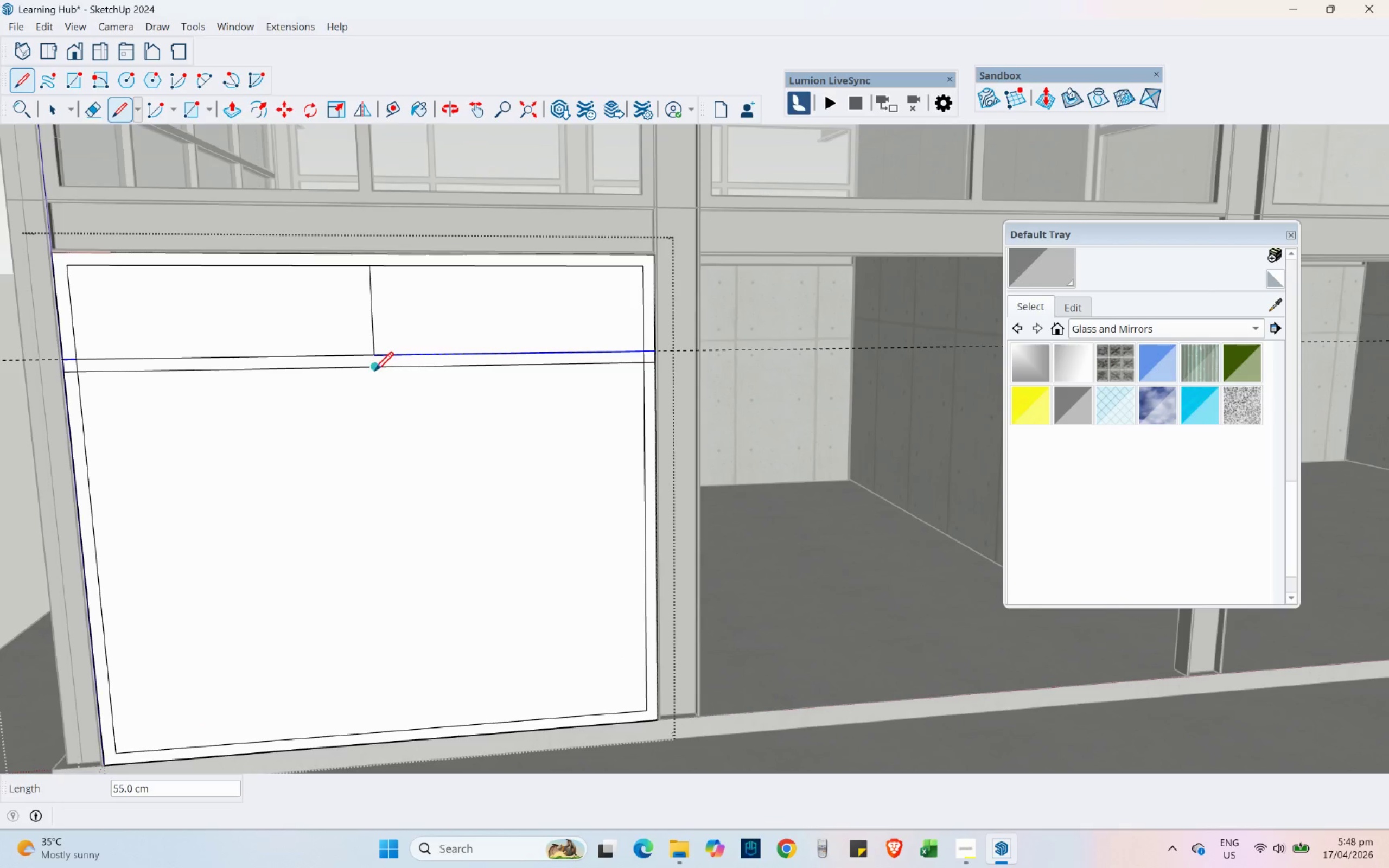 
left_click([374, 371])
 